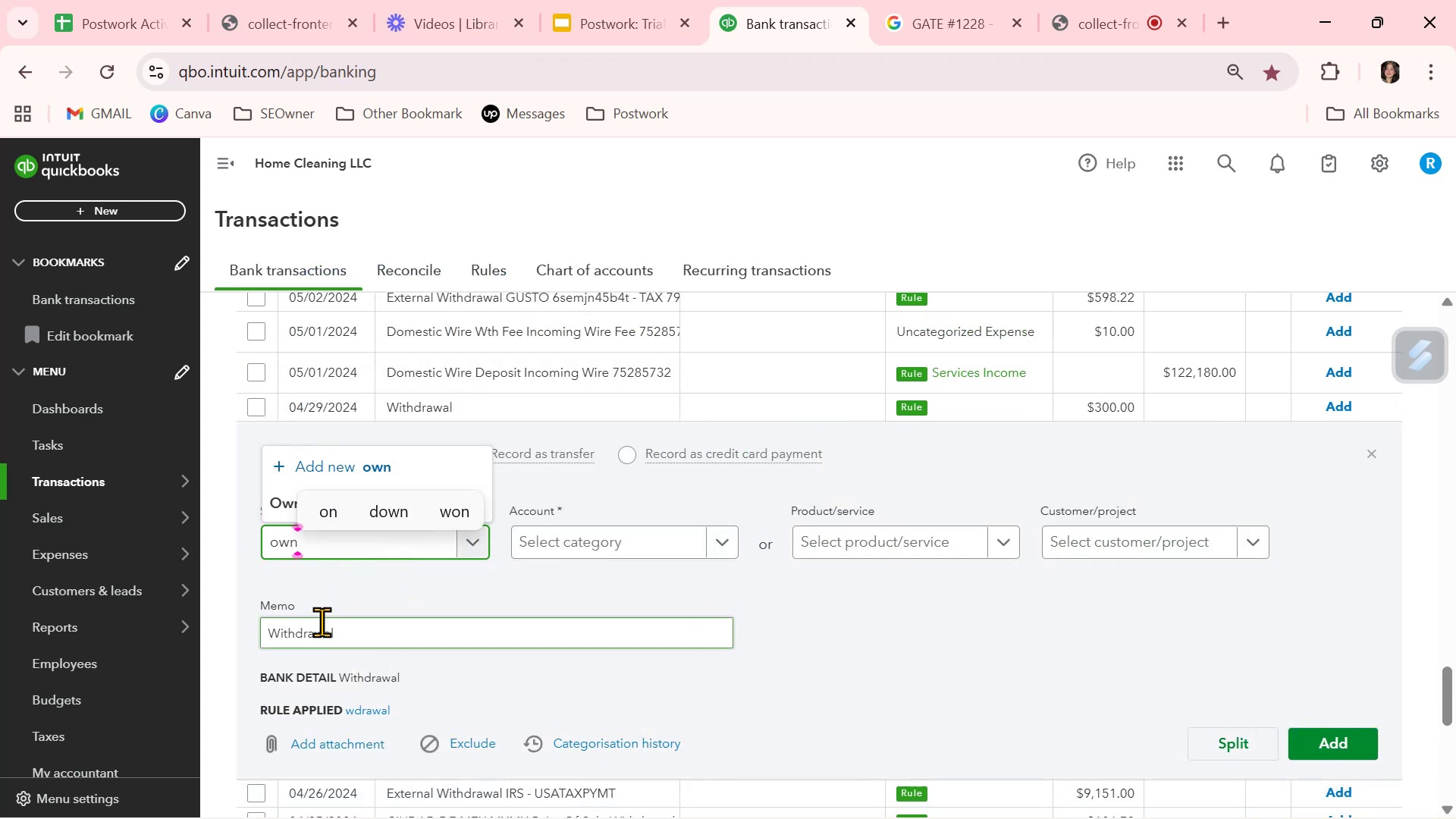 
left_click([275, 492])
 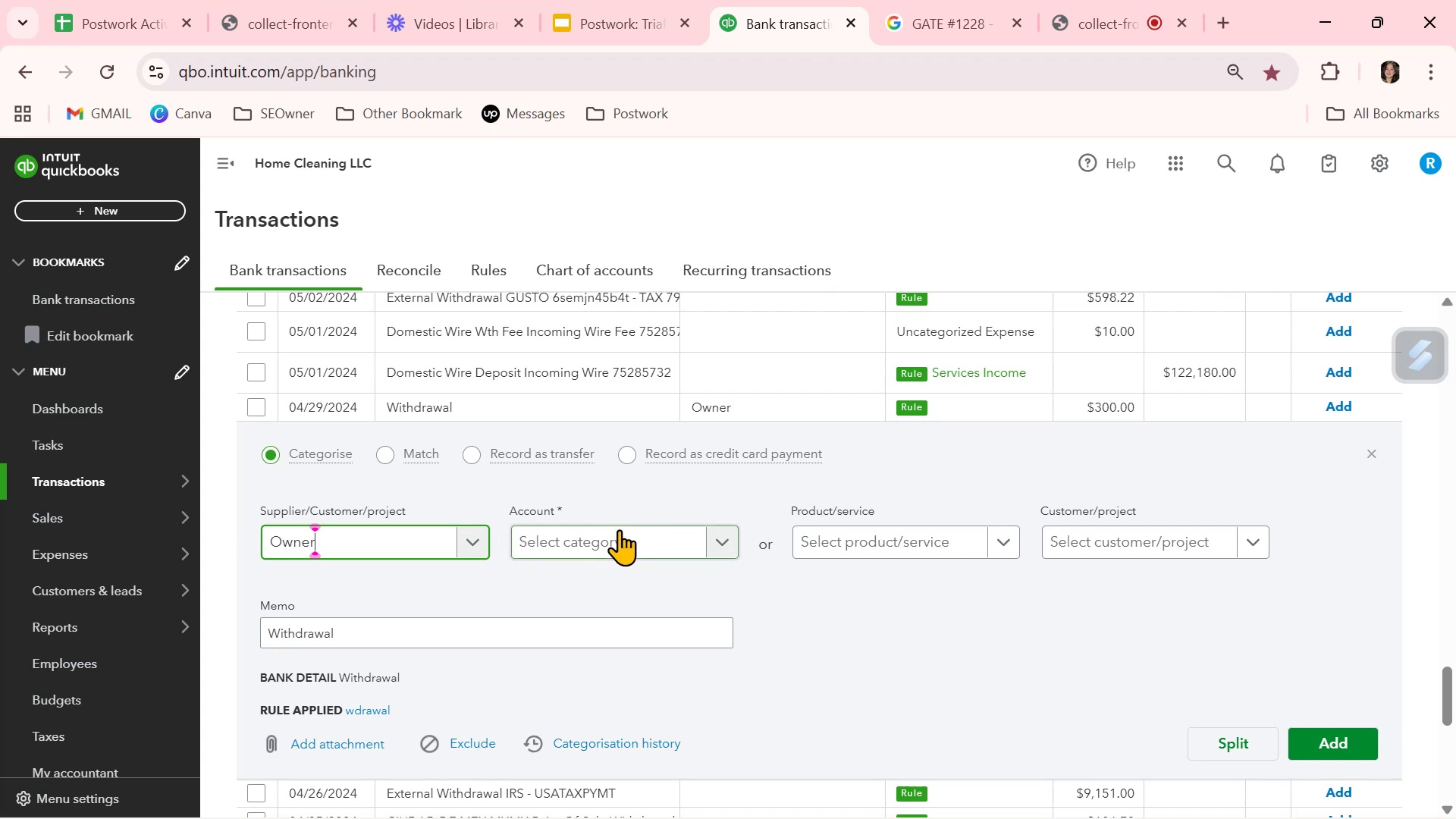 
left_click([615, 543])
 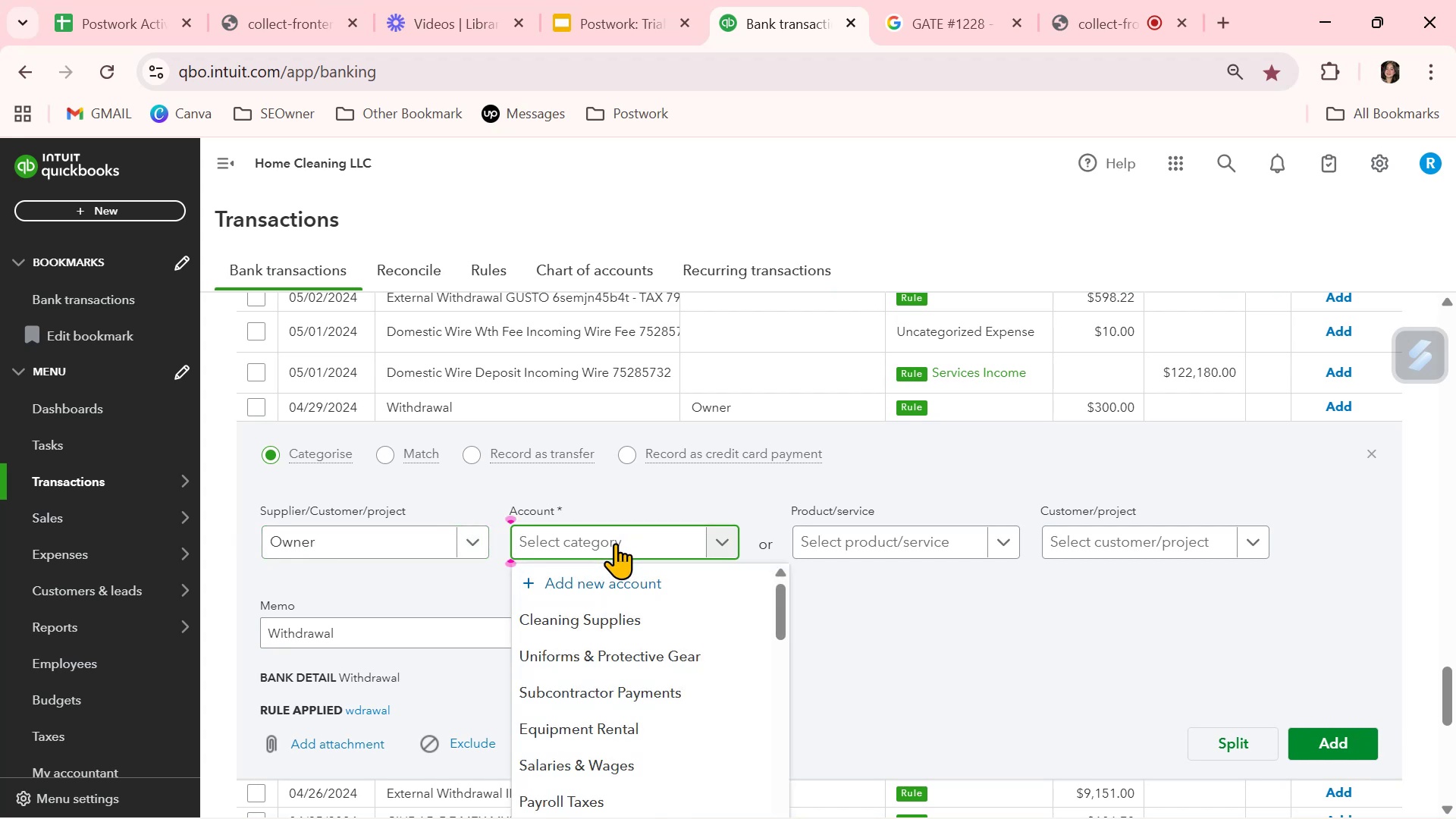 
type(owne)
 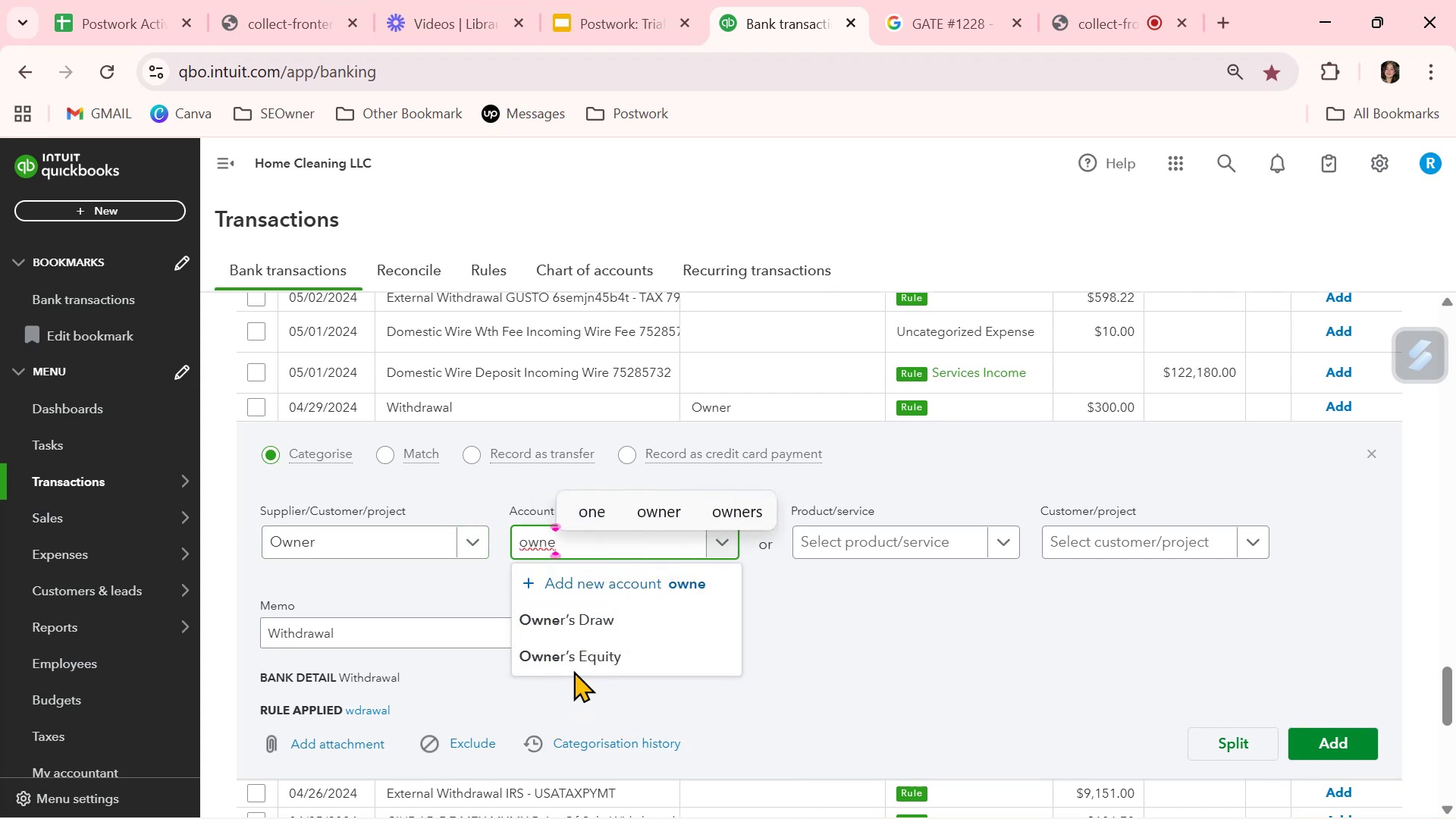 
left_click([574, 618])
 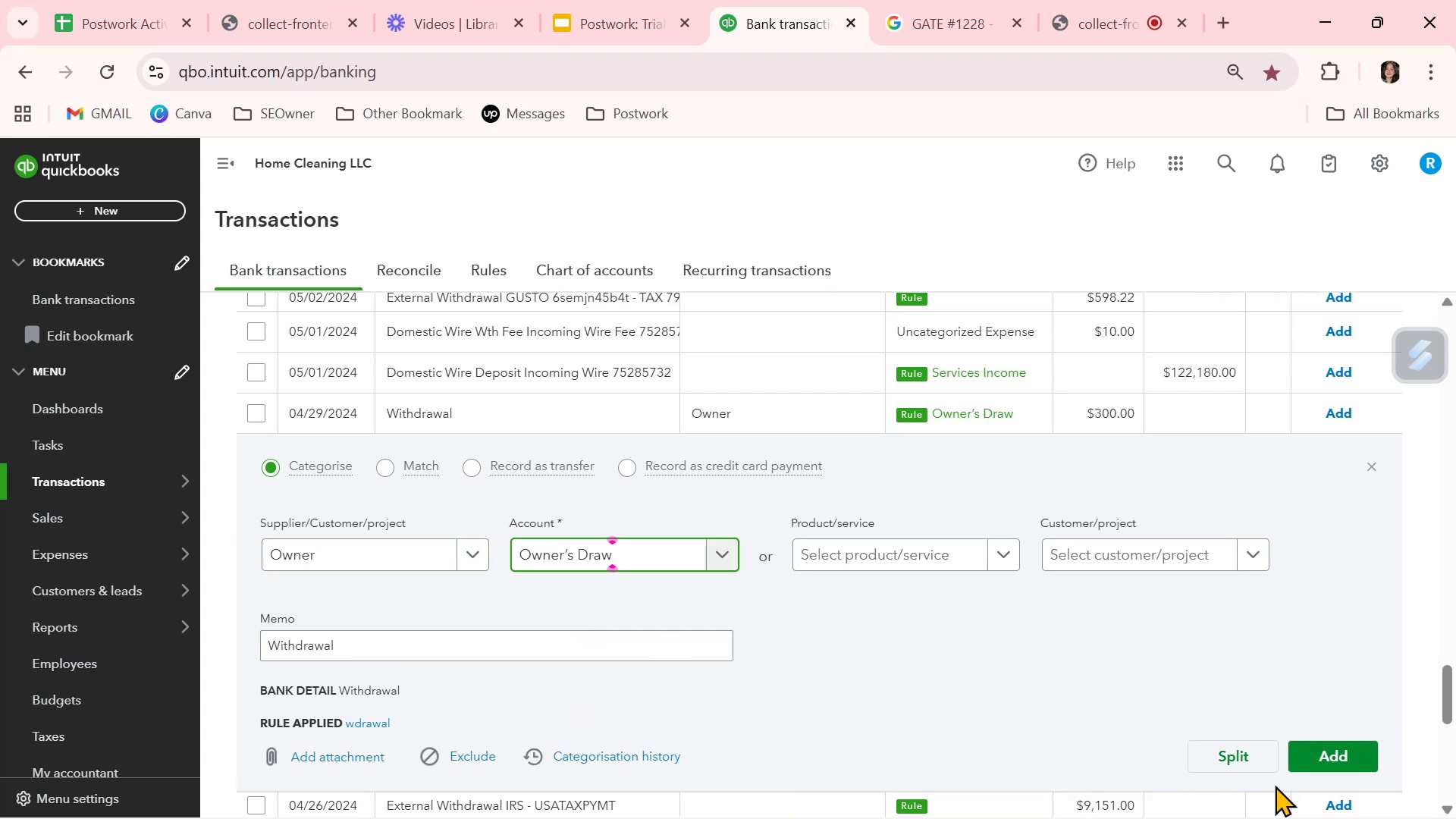 
left_click([1328, 755])
 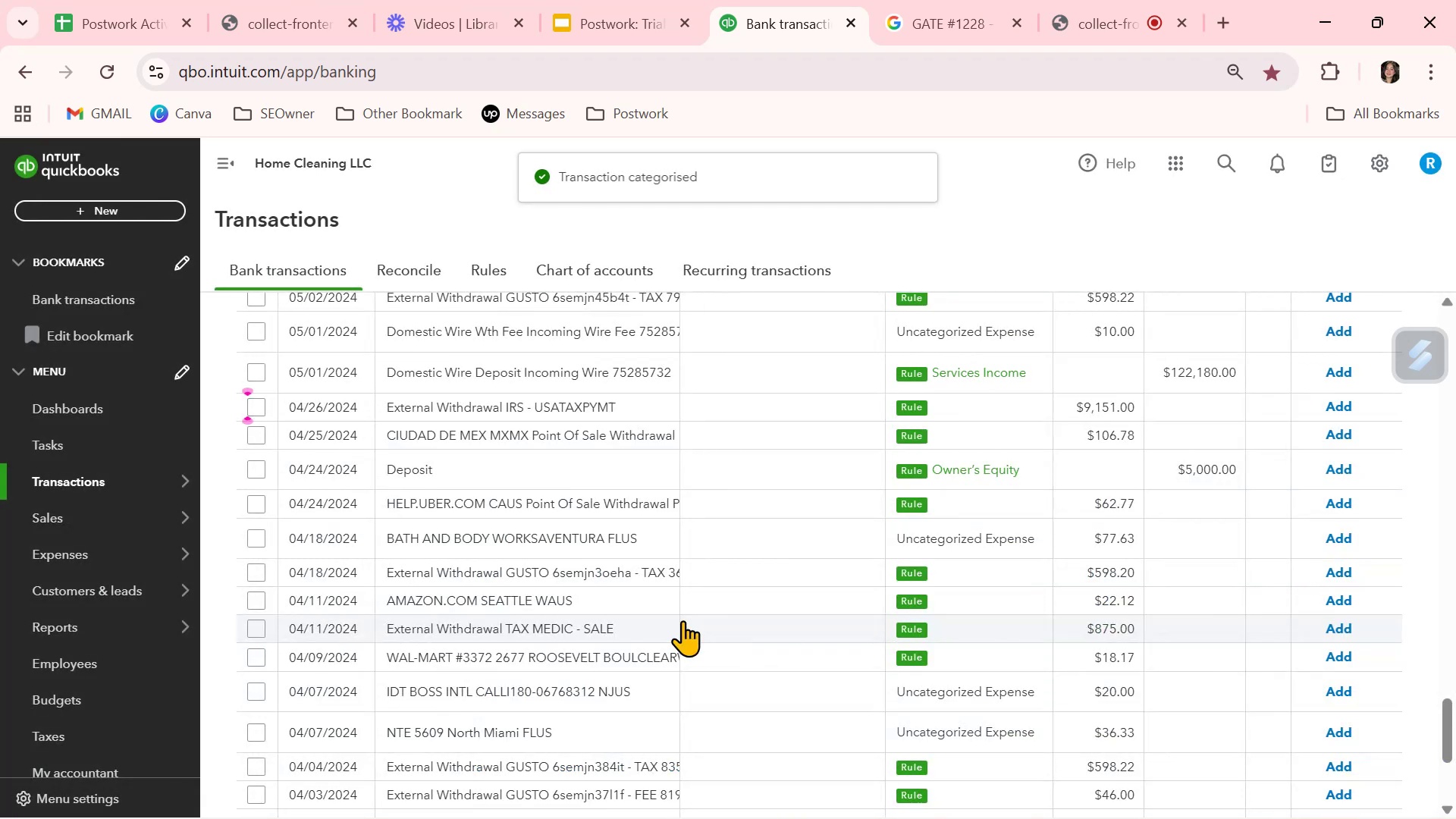 
scroll: coordinate [754, 624], scroll_direction: up, amount: 2.0
 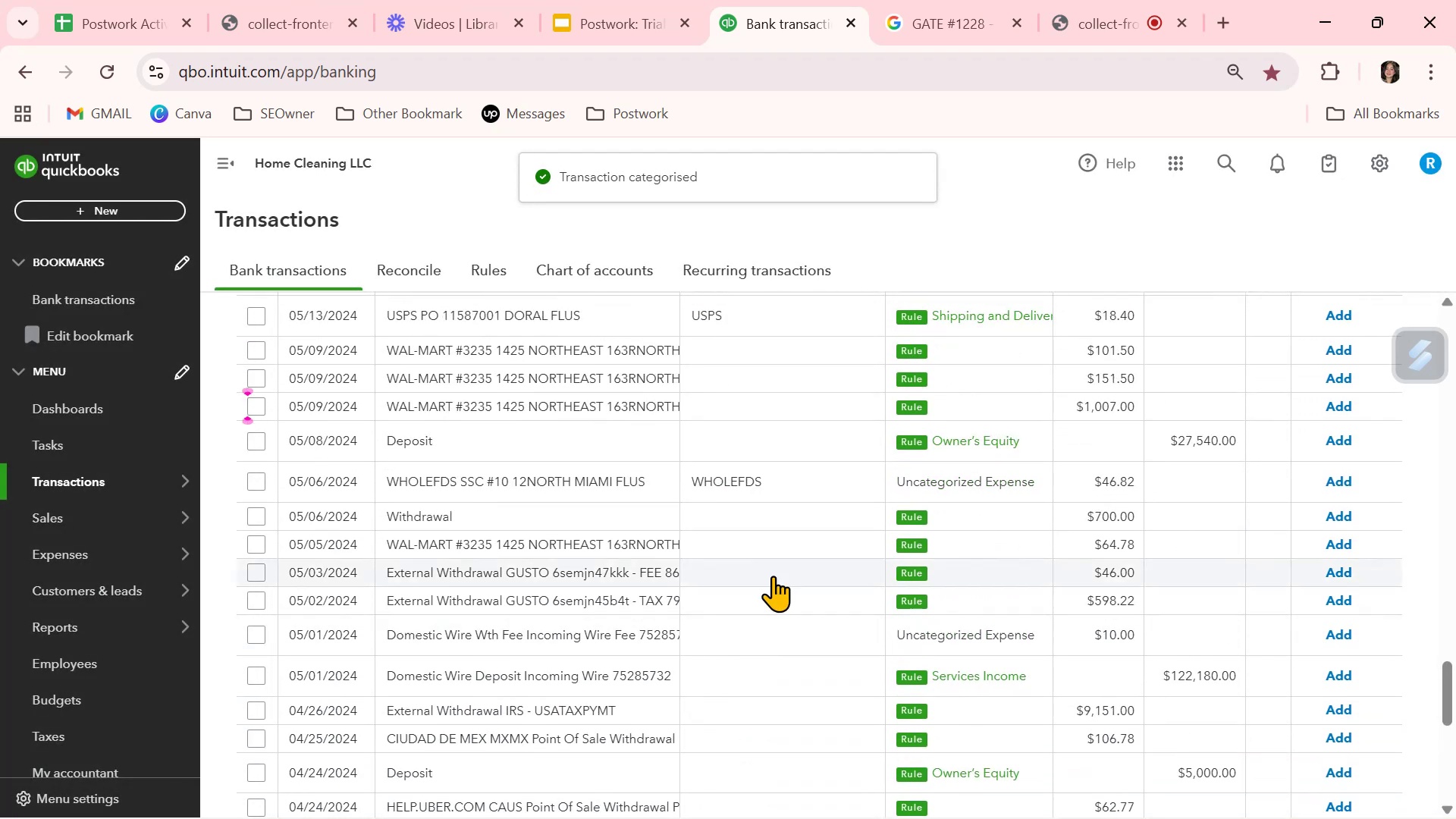 
left_click([787, 521])
 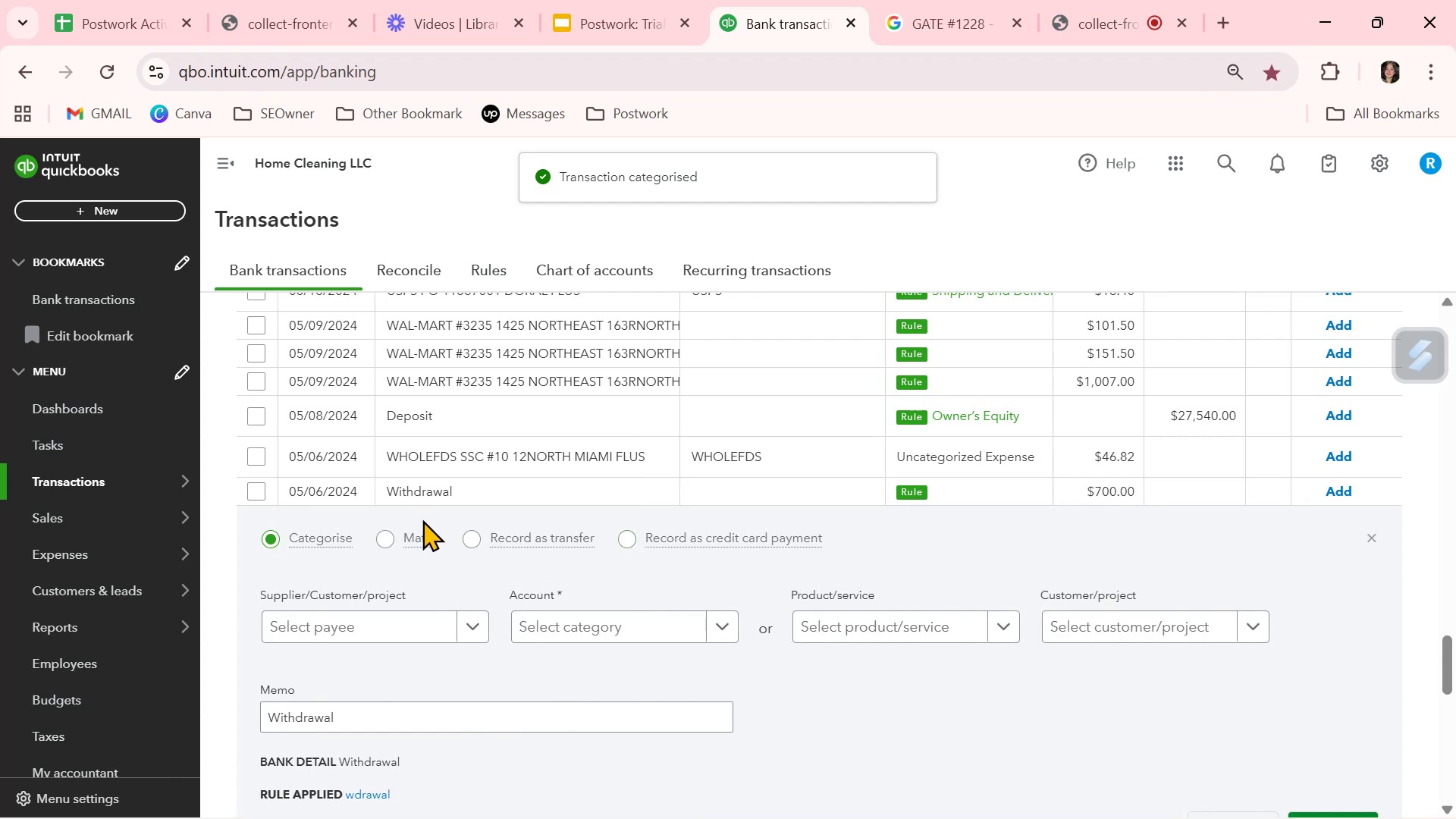 
left_click([392, 625])
 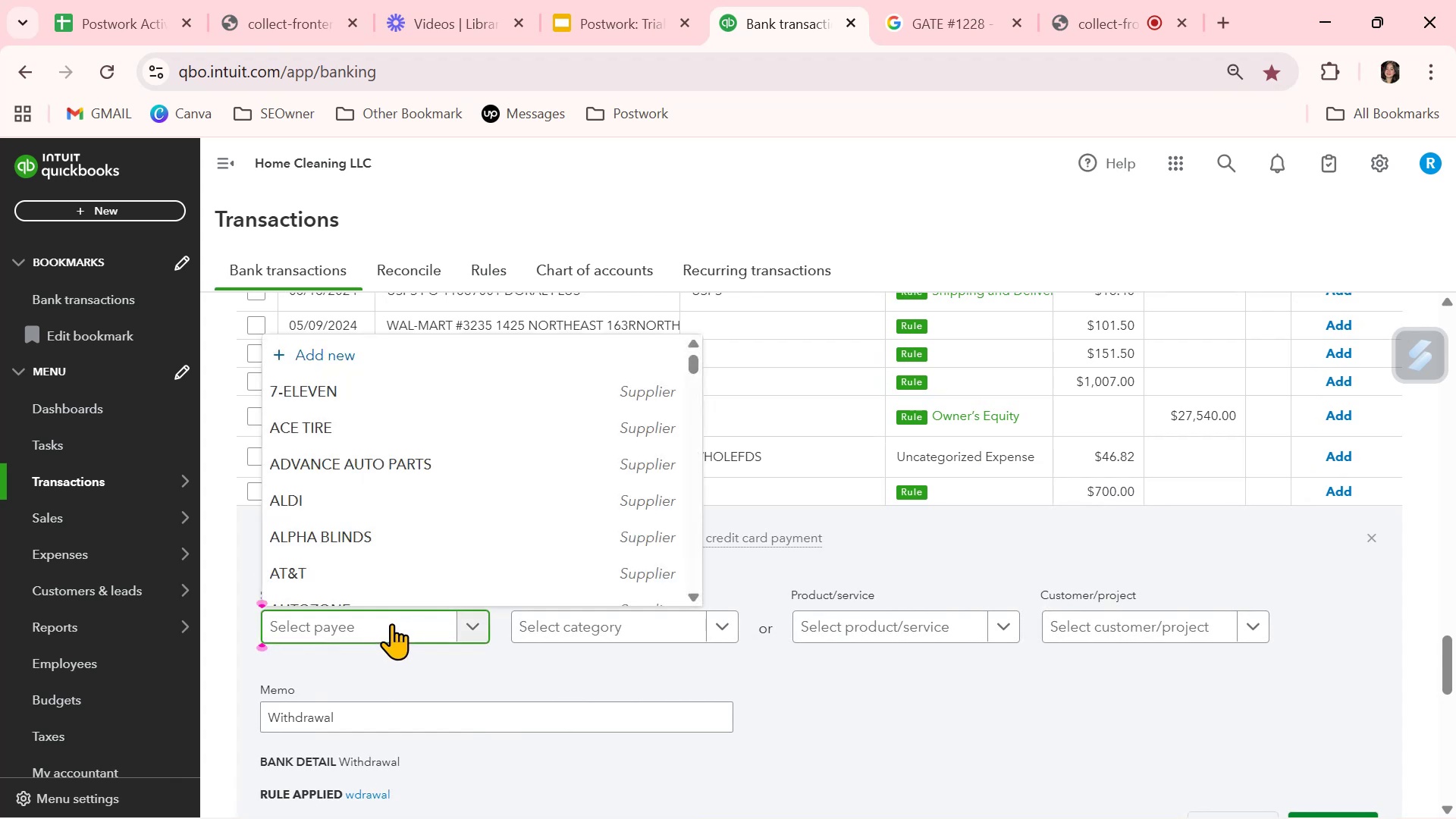 
type(owne)
 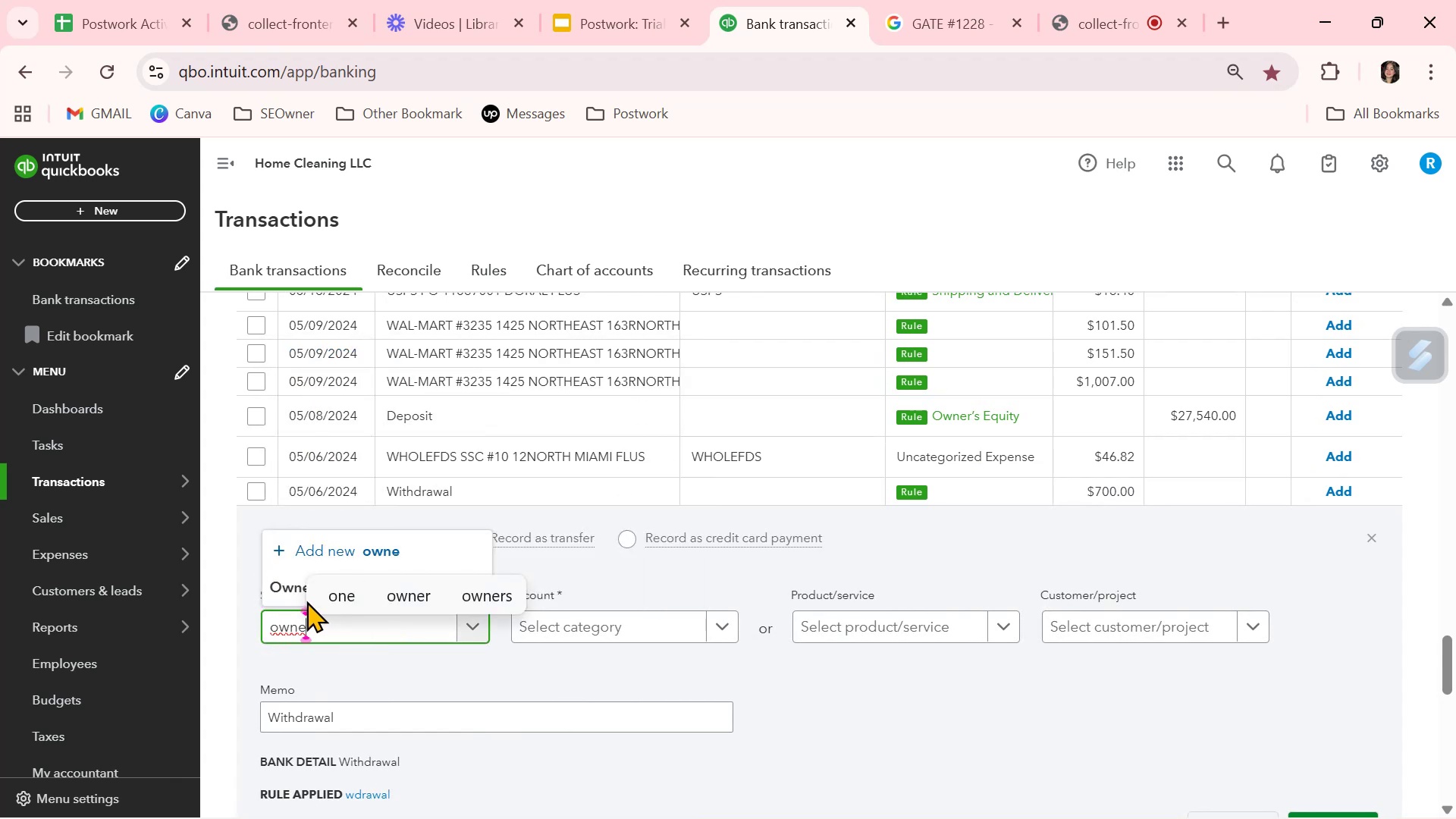 
left_click([287, 581])
 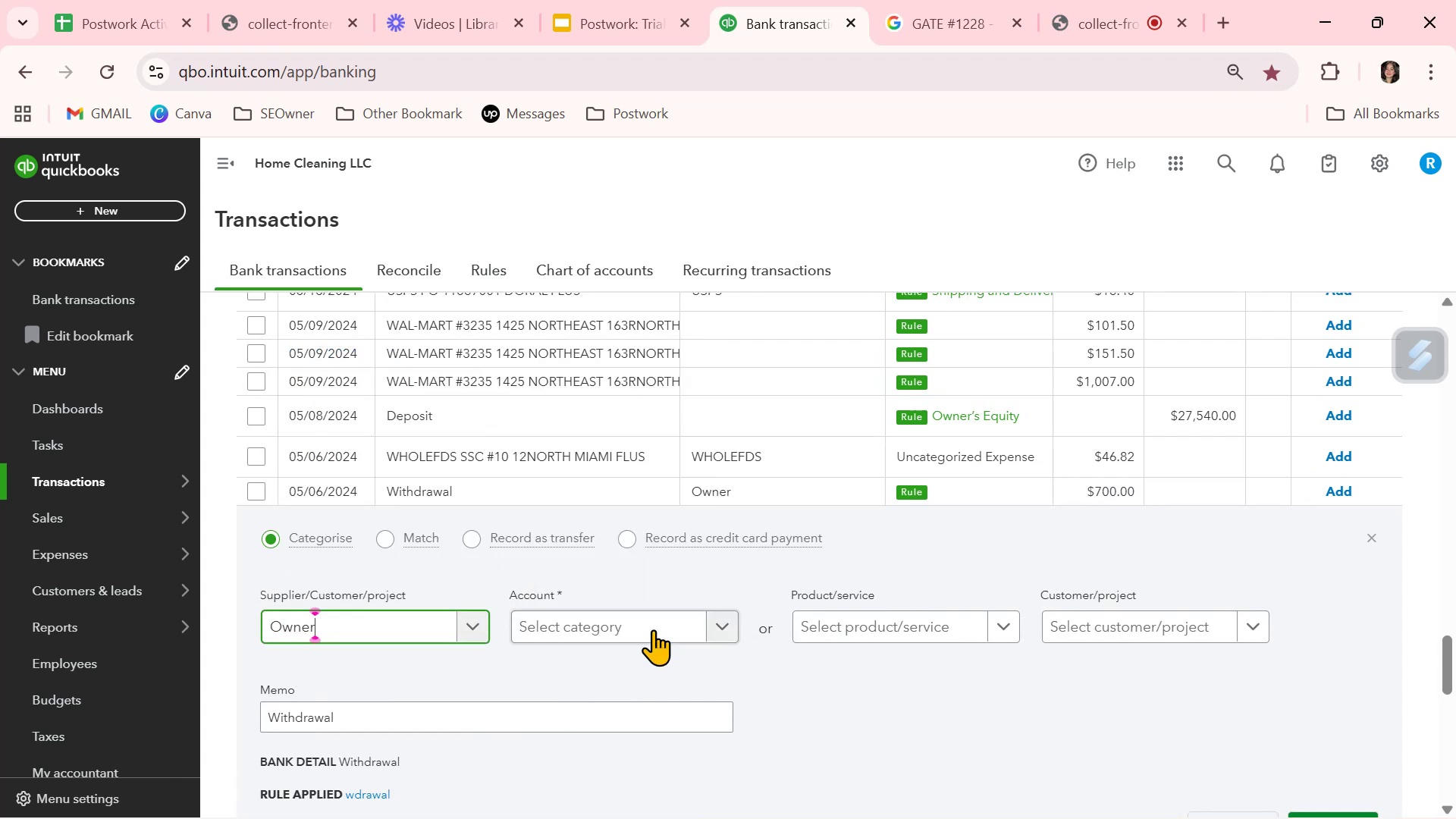 
left_click([629, 620])
 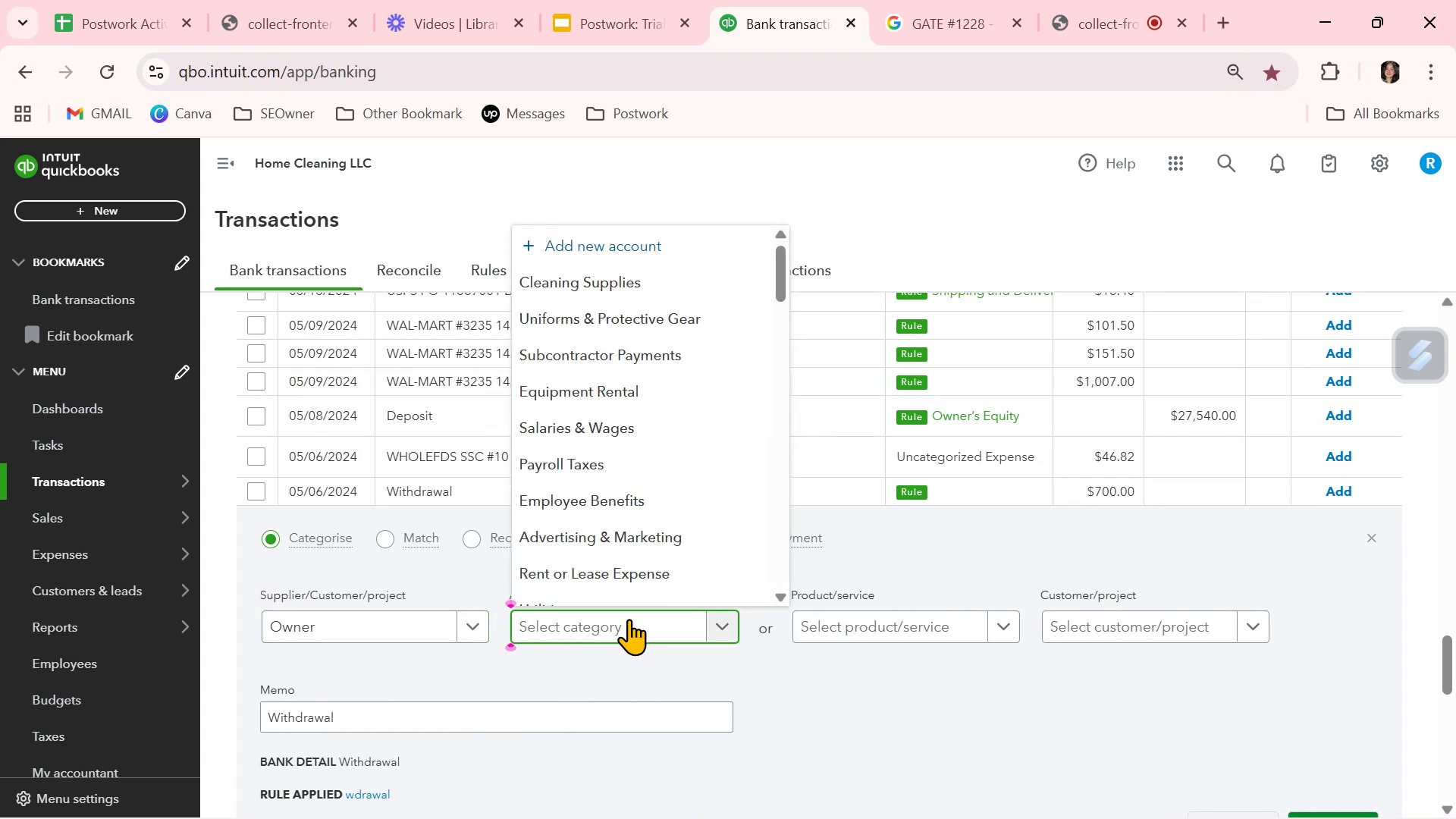 
type(owner)
 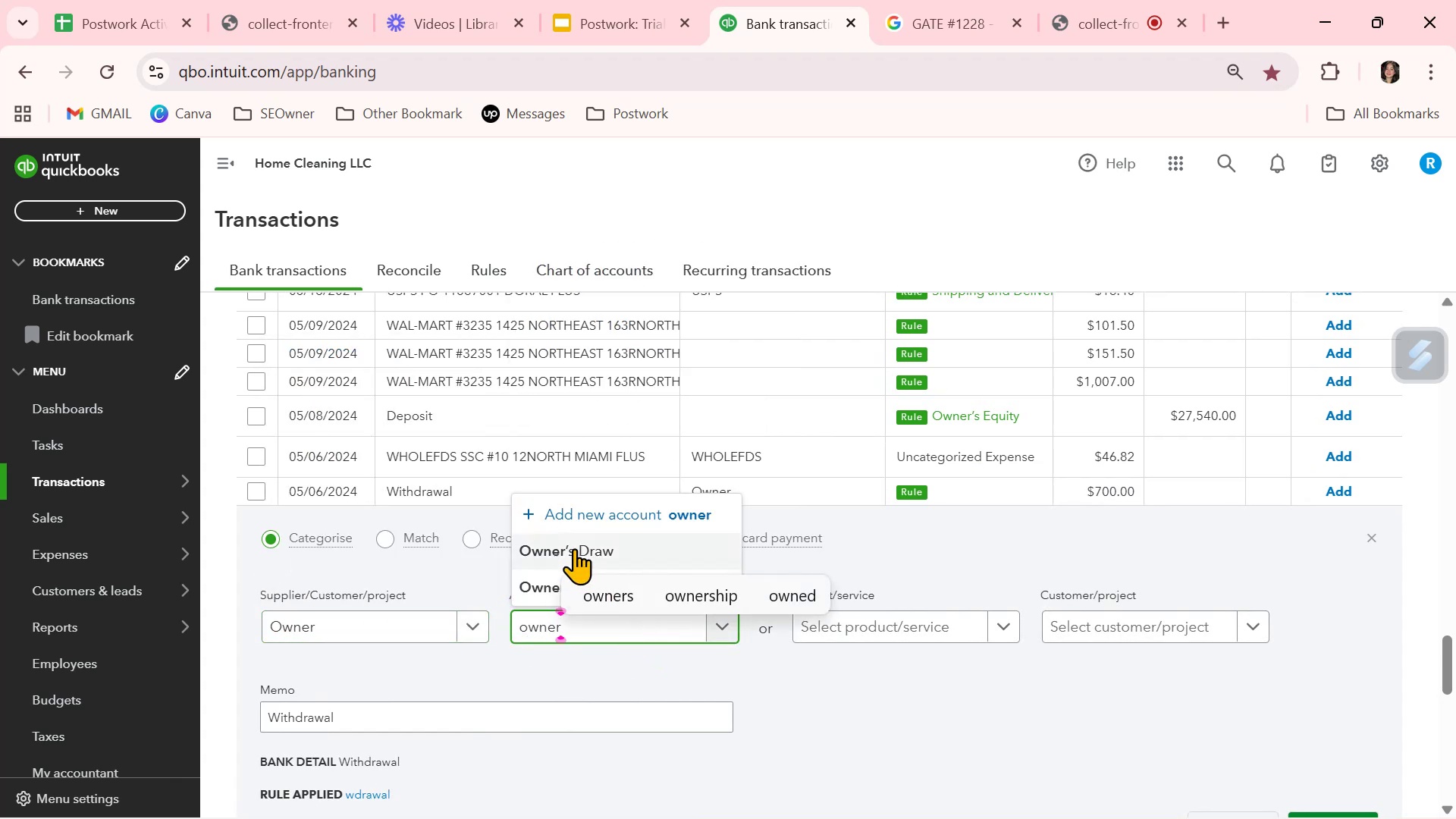 
left_click([573, 548])
 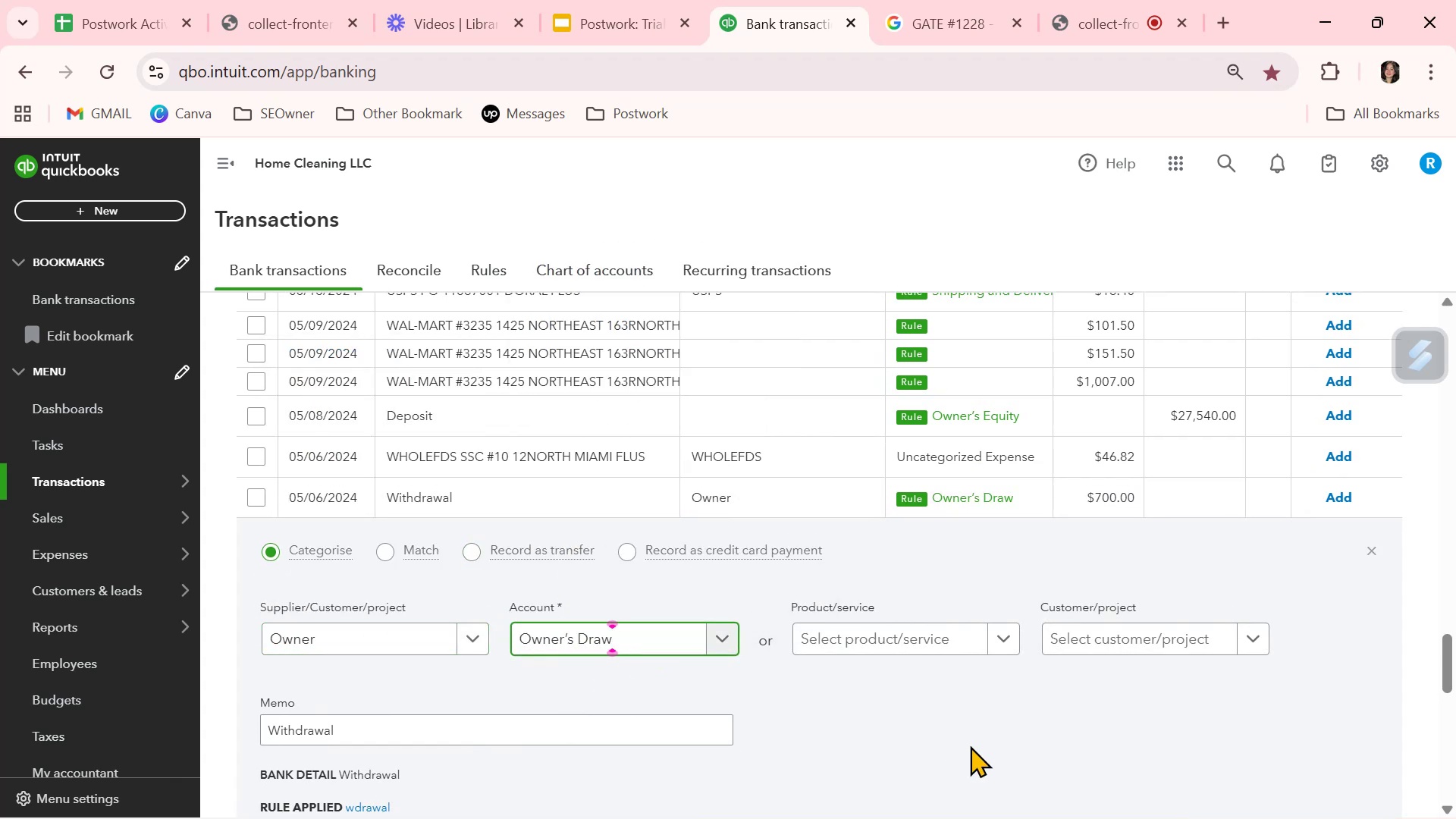 
scroll: coordinate [1189, 733], scroll_direction: down, amount: 1.0
 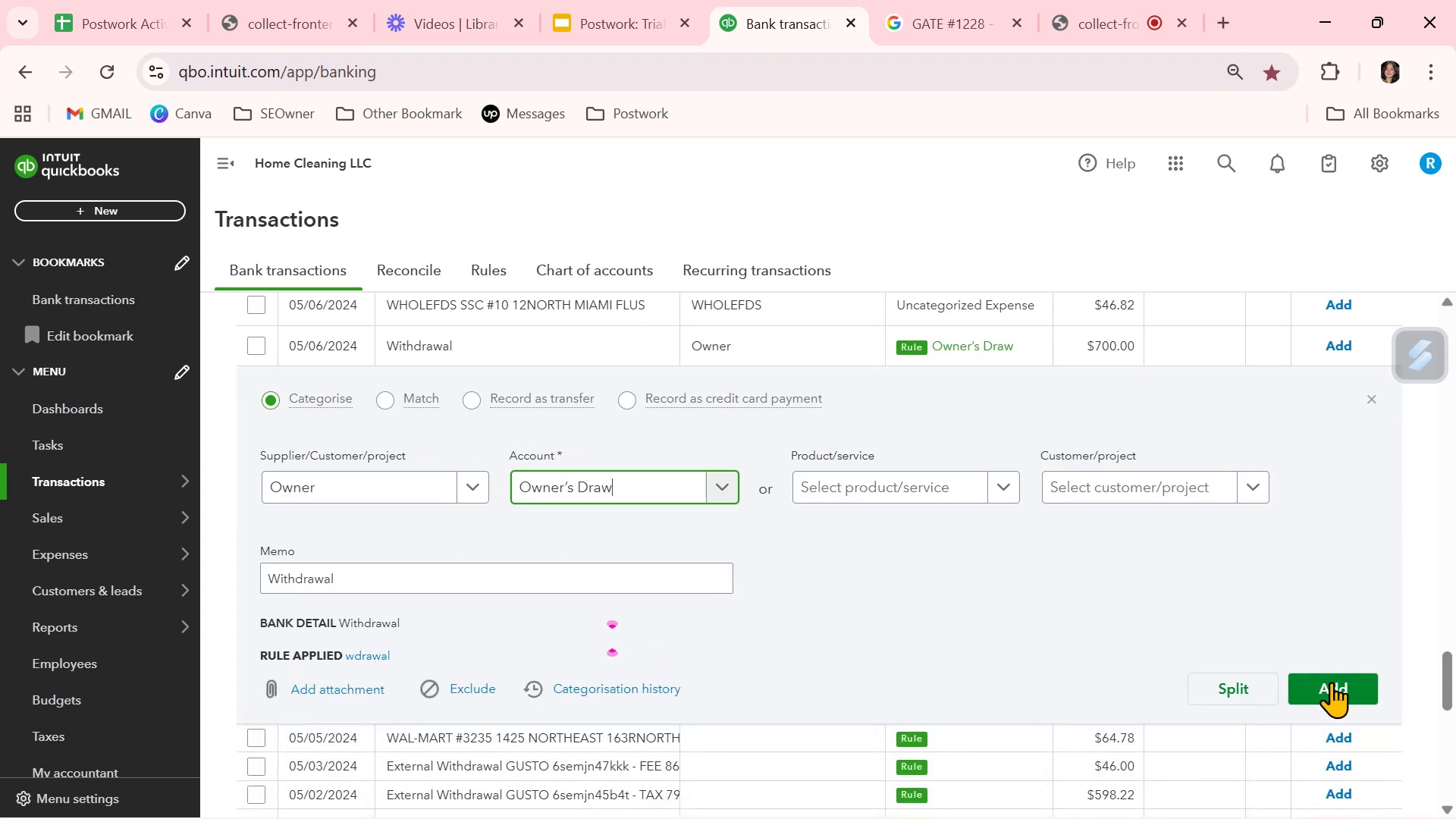 
left_click([1334, 679])
 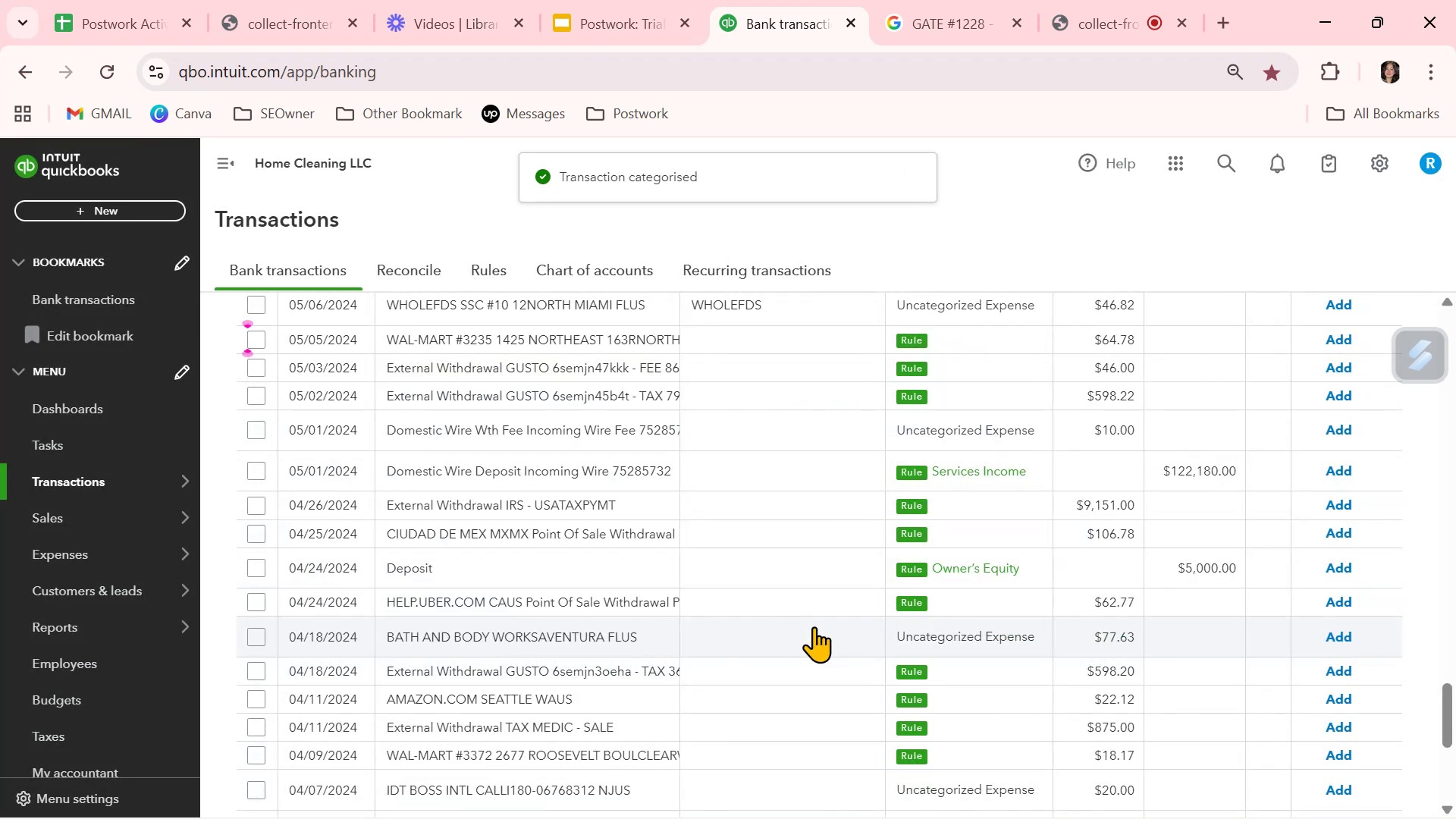 
scroll: coordinate [814, 626], scroll_direction: up, amount: 3.0
 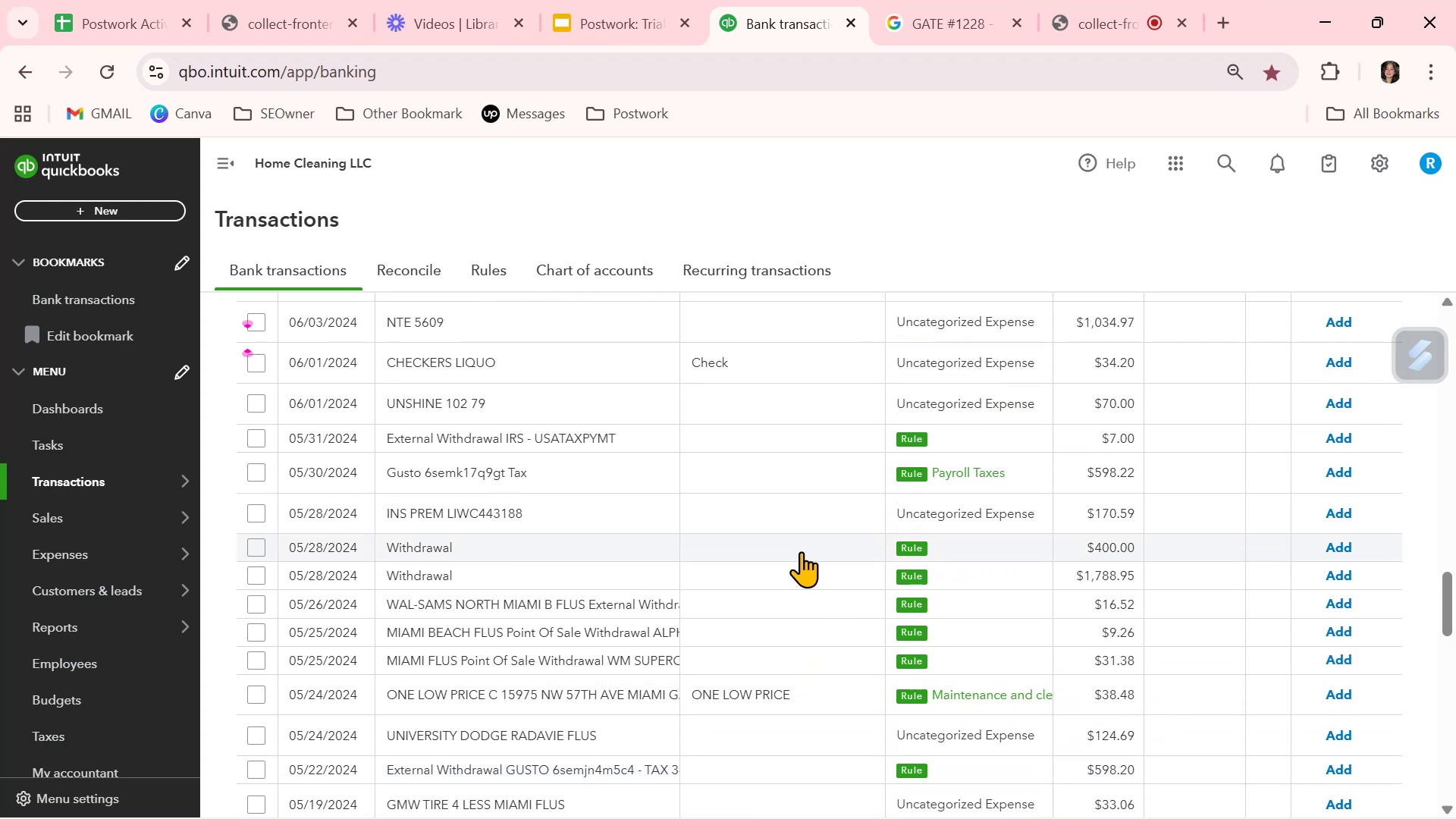 
left_click([801, 551])
 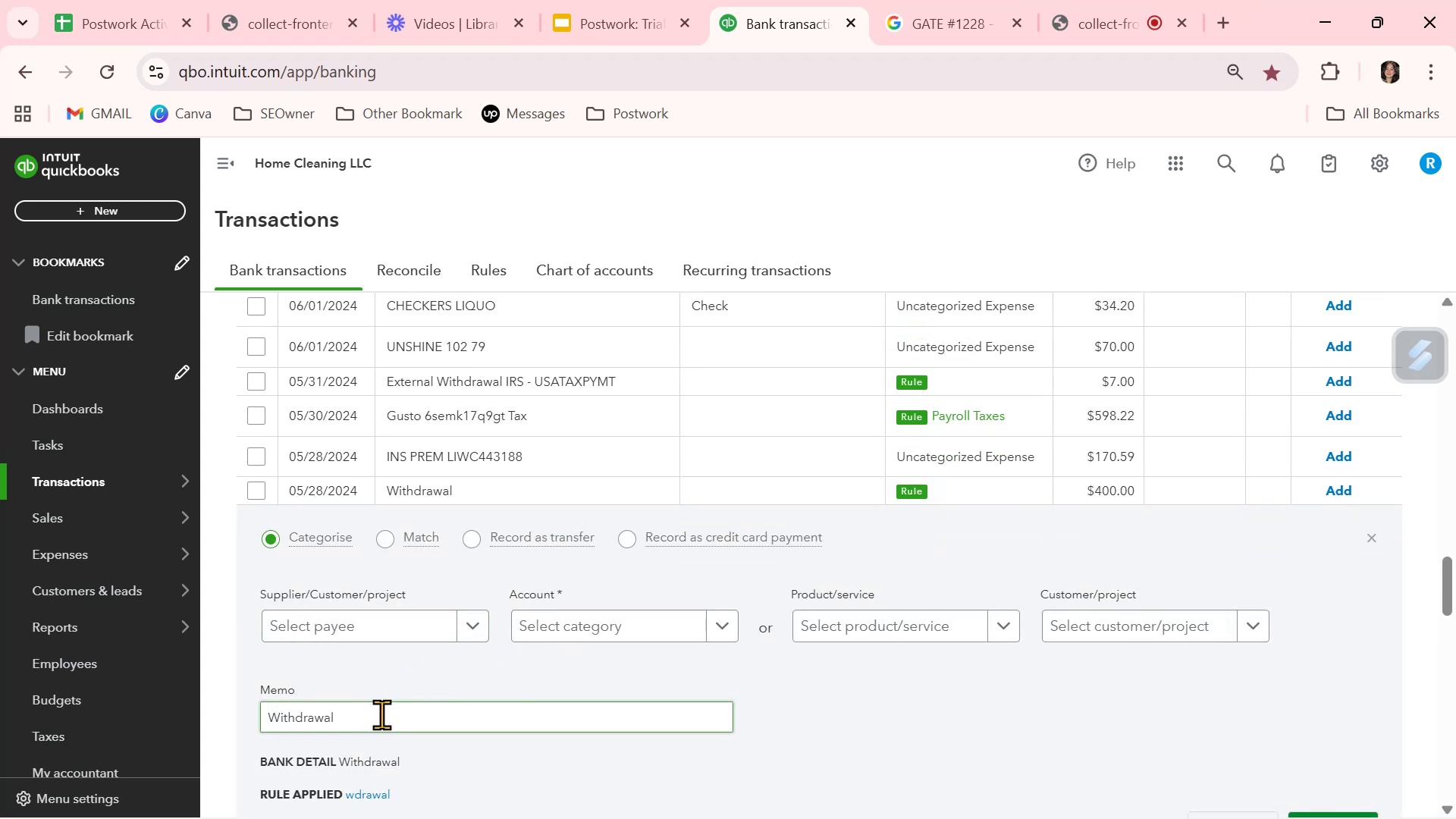 
left_click([408, 631])
 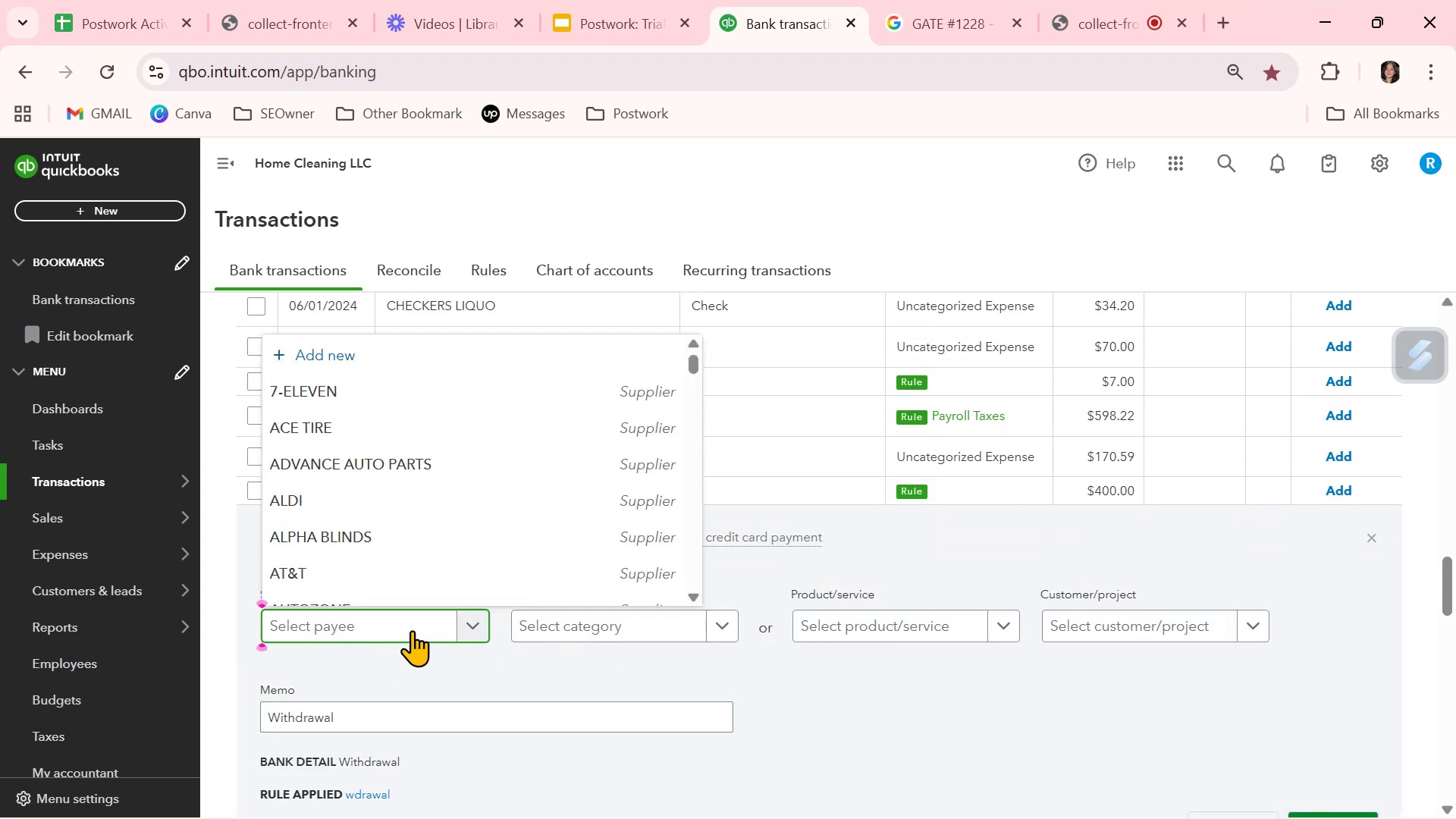 
type(own)
 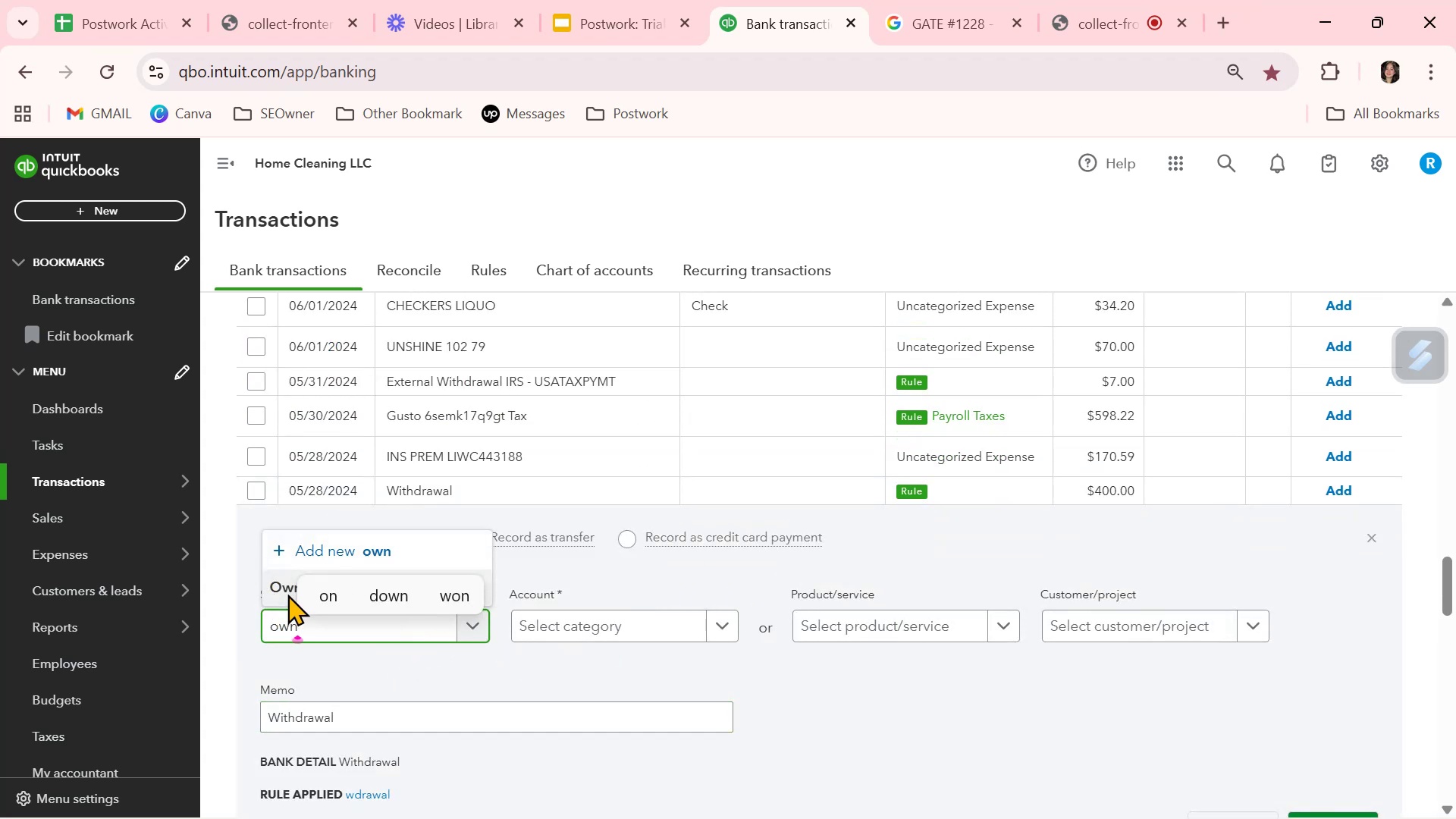 
left_click([282, 589])
 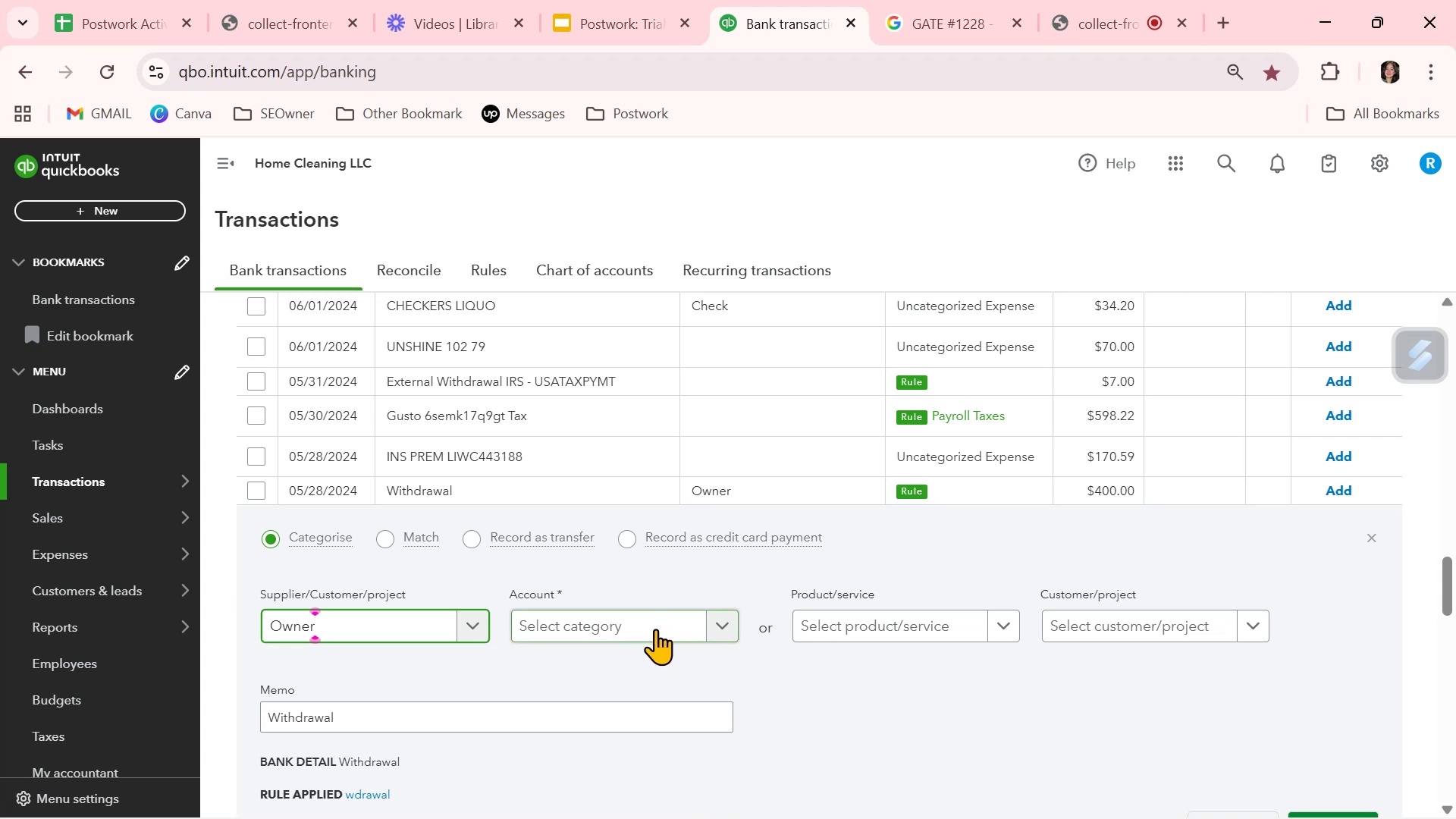 
left_click([655, 629])
 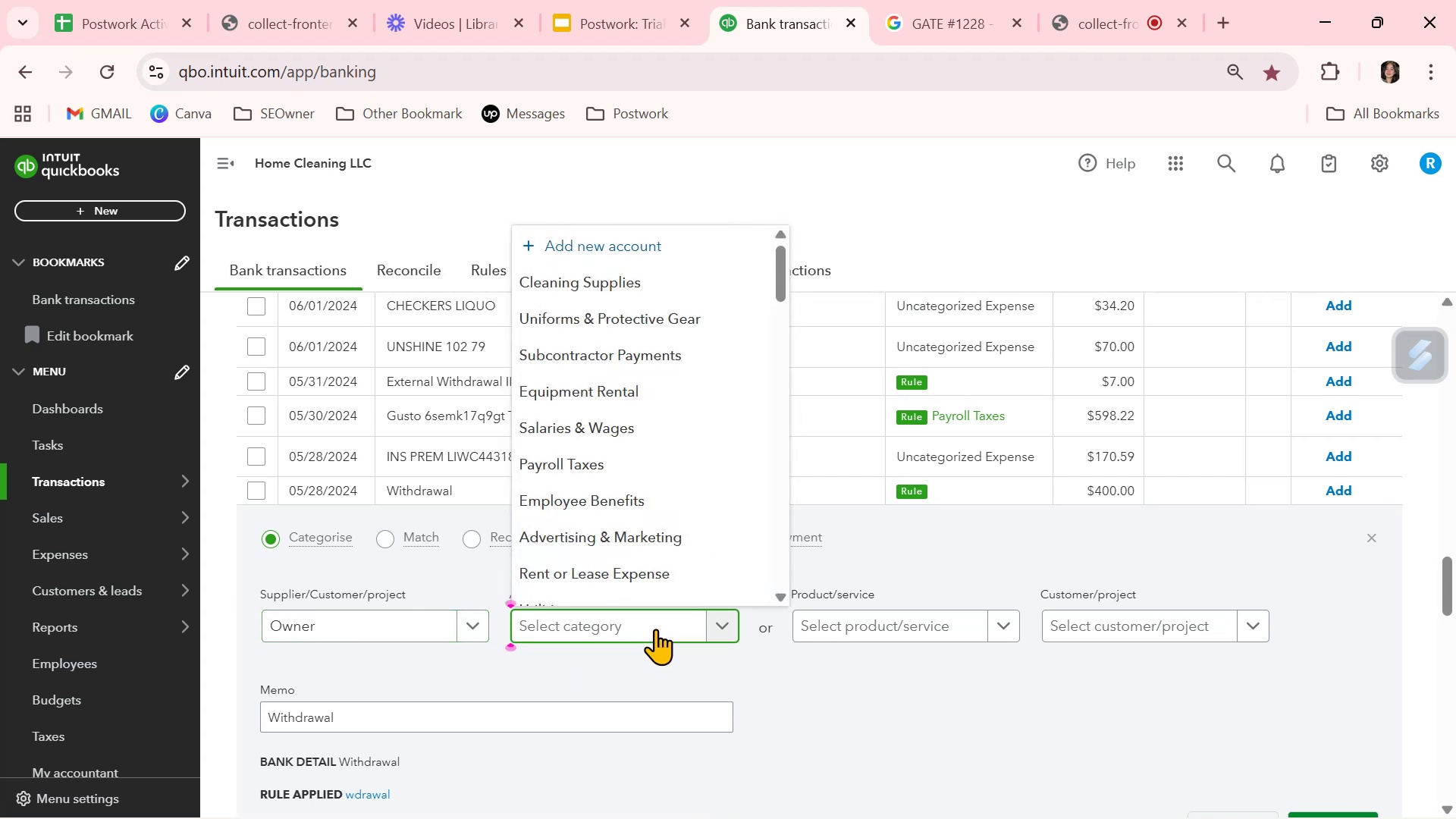 
type(owne)
 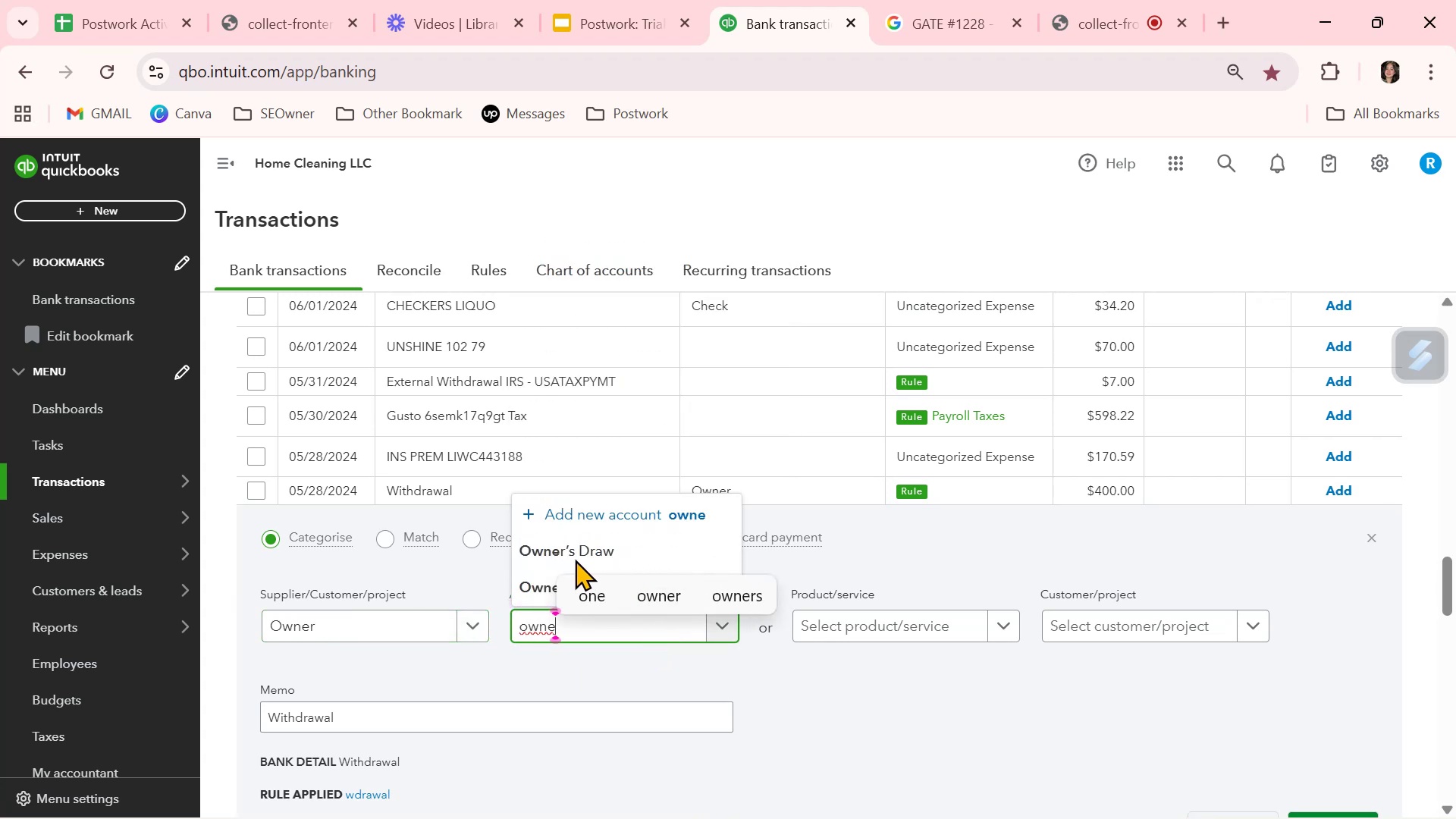 
left_click([545, 549])
 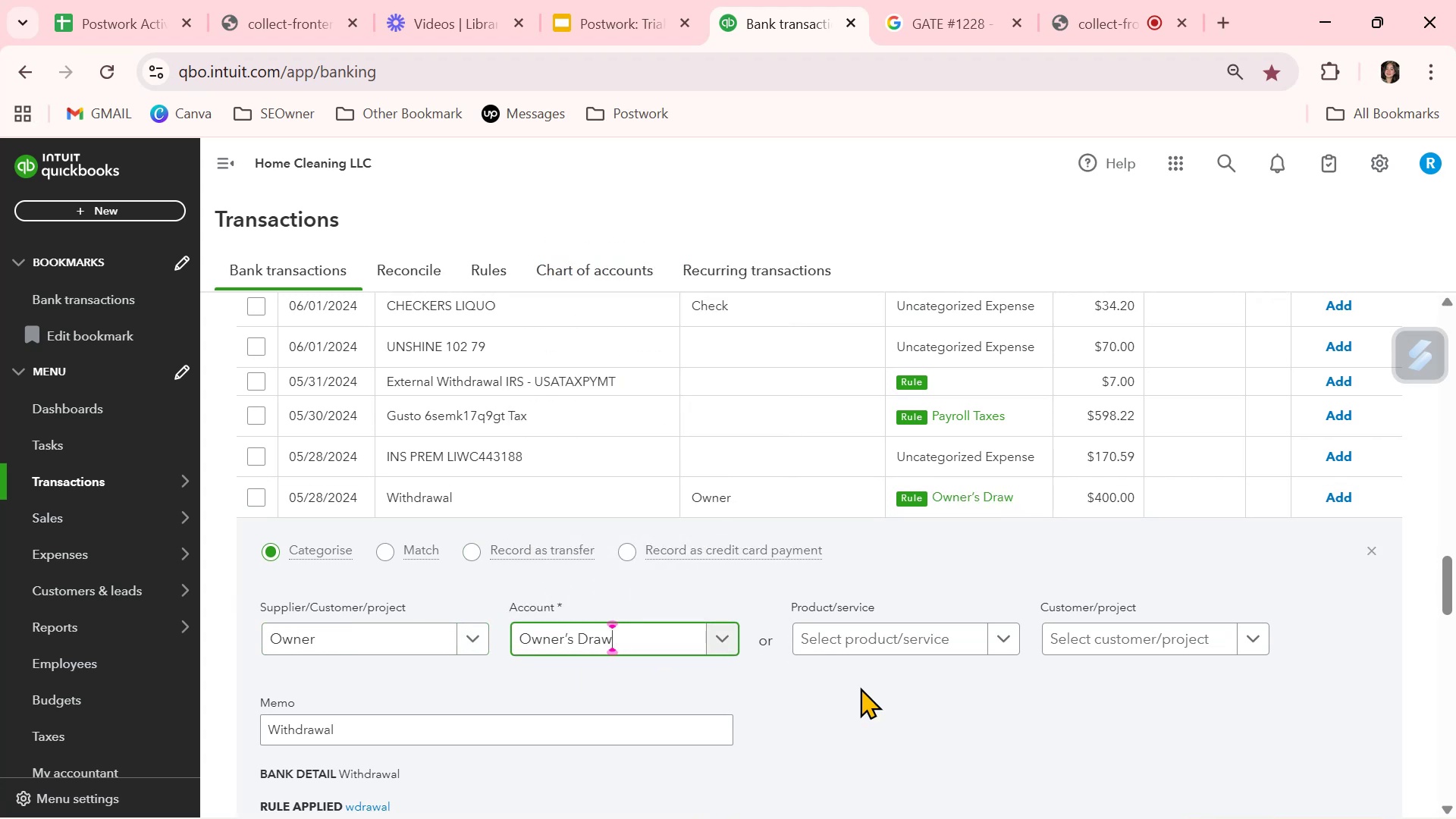 
left_click([899, 717])
 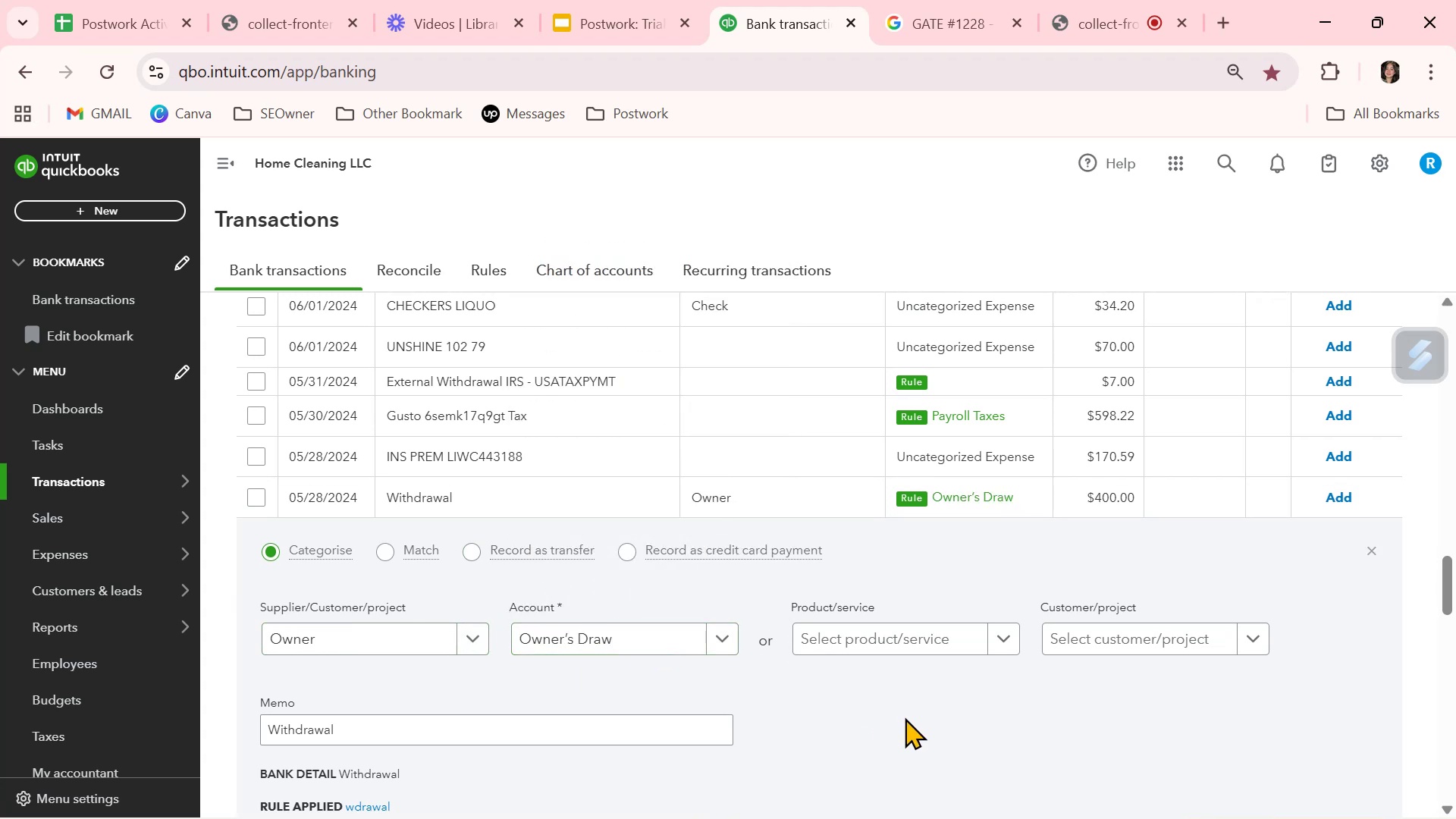 
scroll: coordinate [908, 717], scroll_direction: down, amount: 1.0
 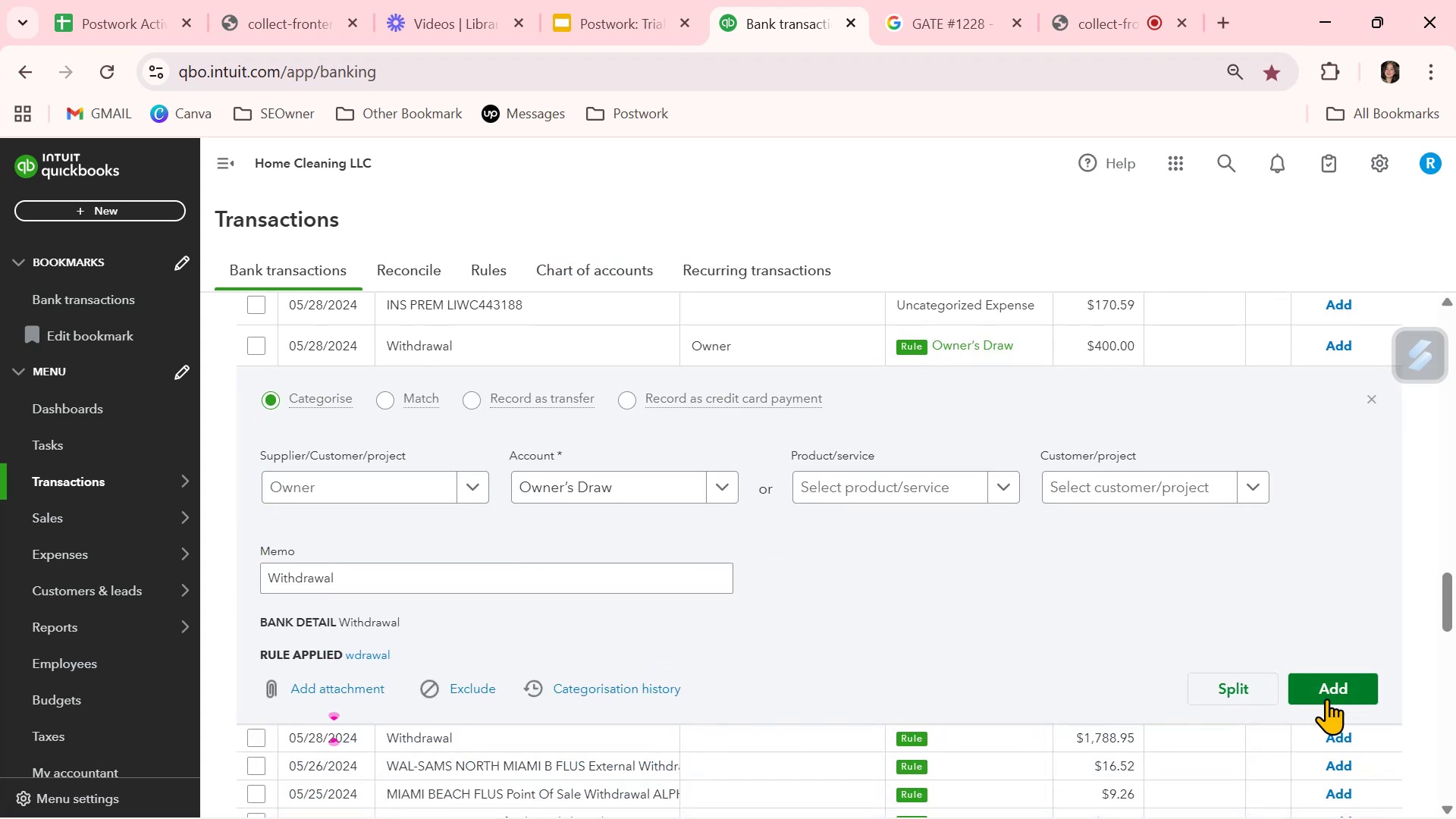 
left_click([1345, 692])
 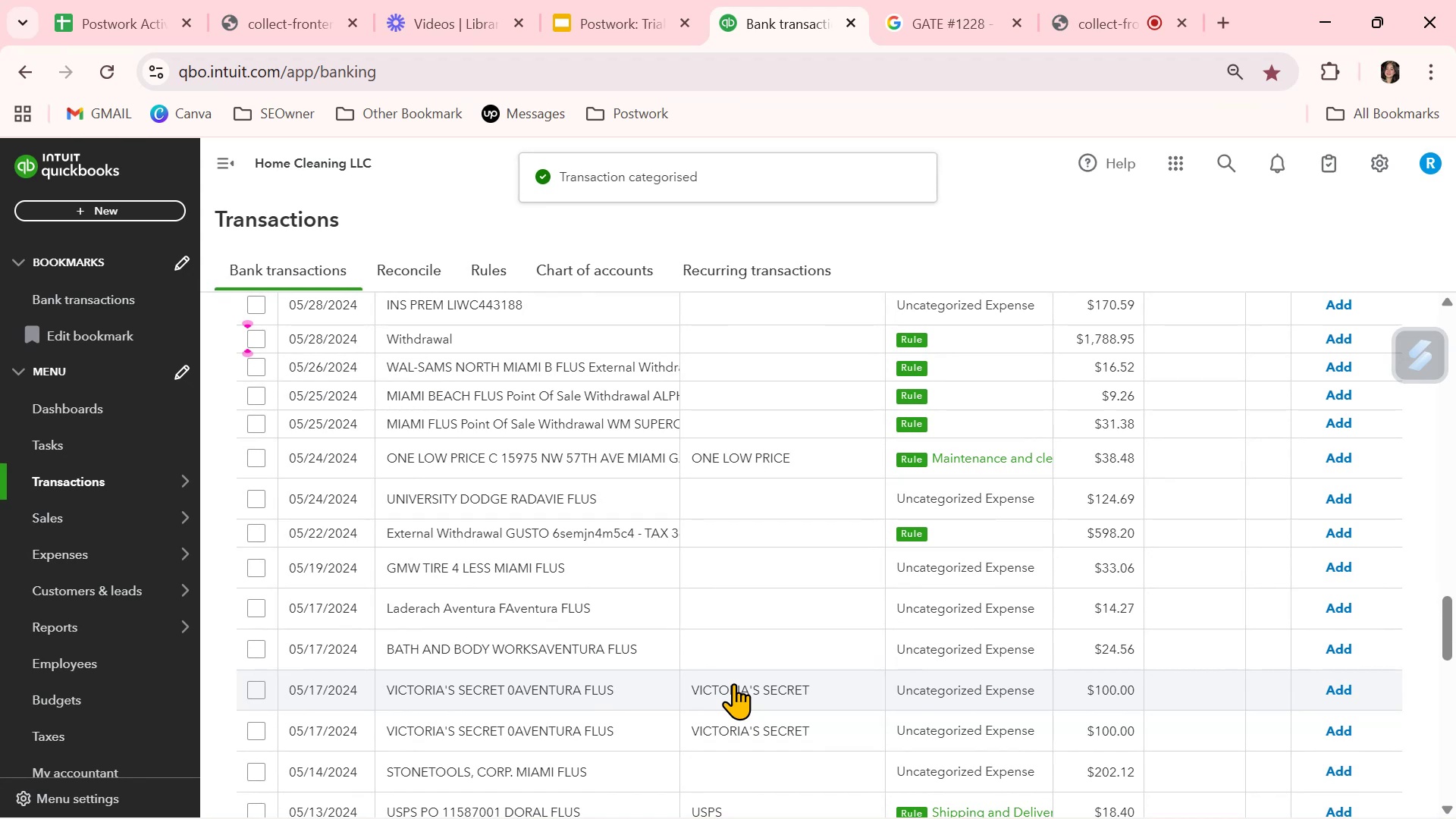 
wait(5.67)
 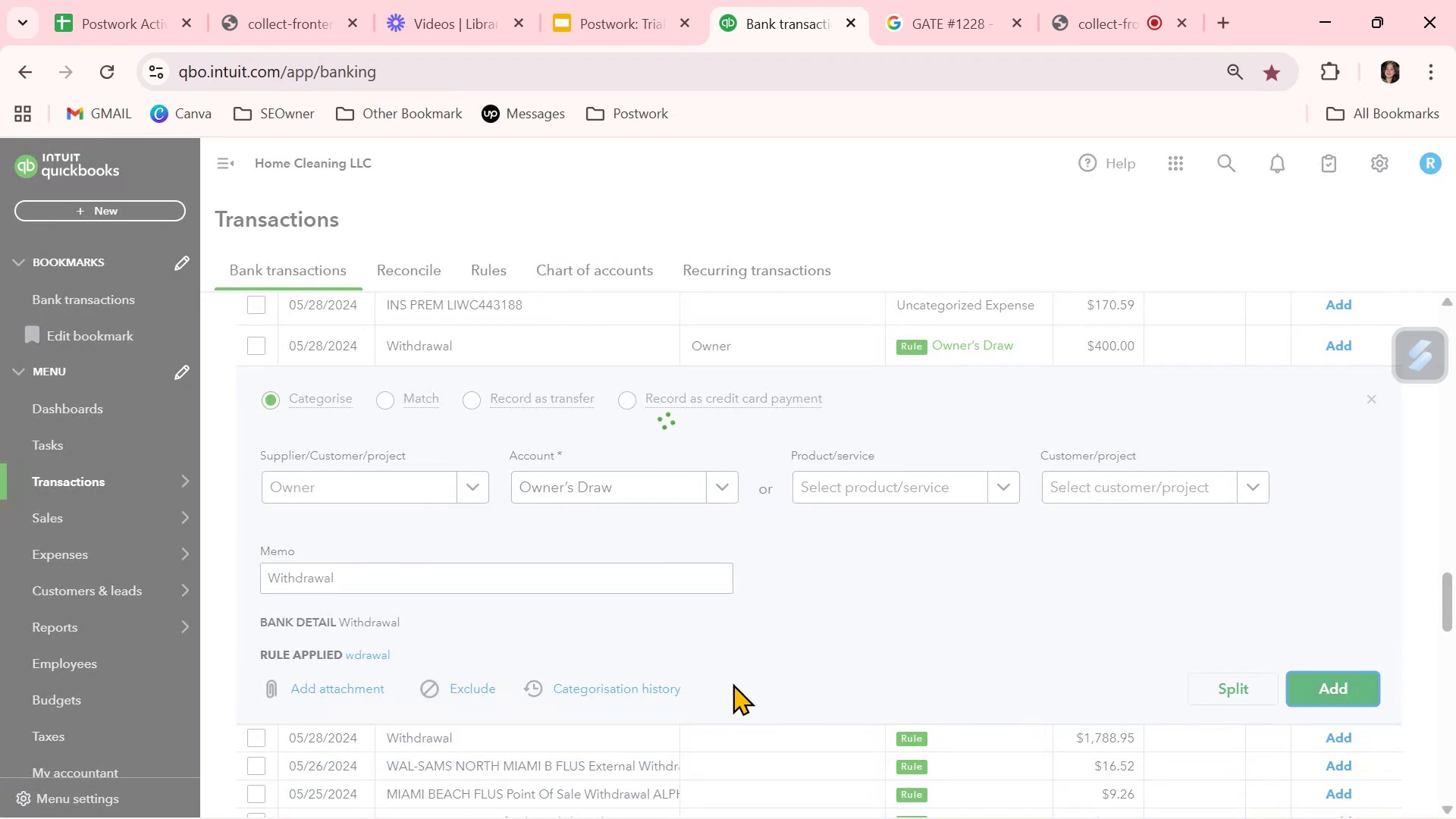 
left_click([816, 336])
 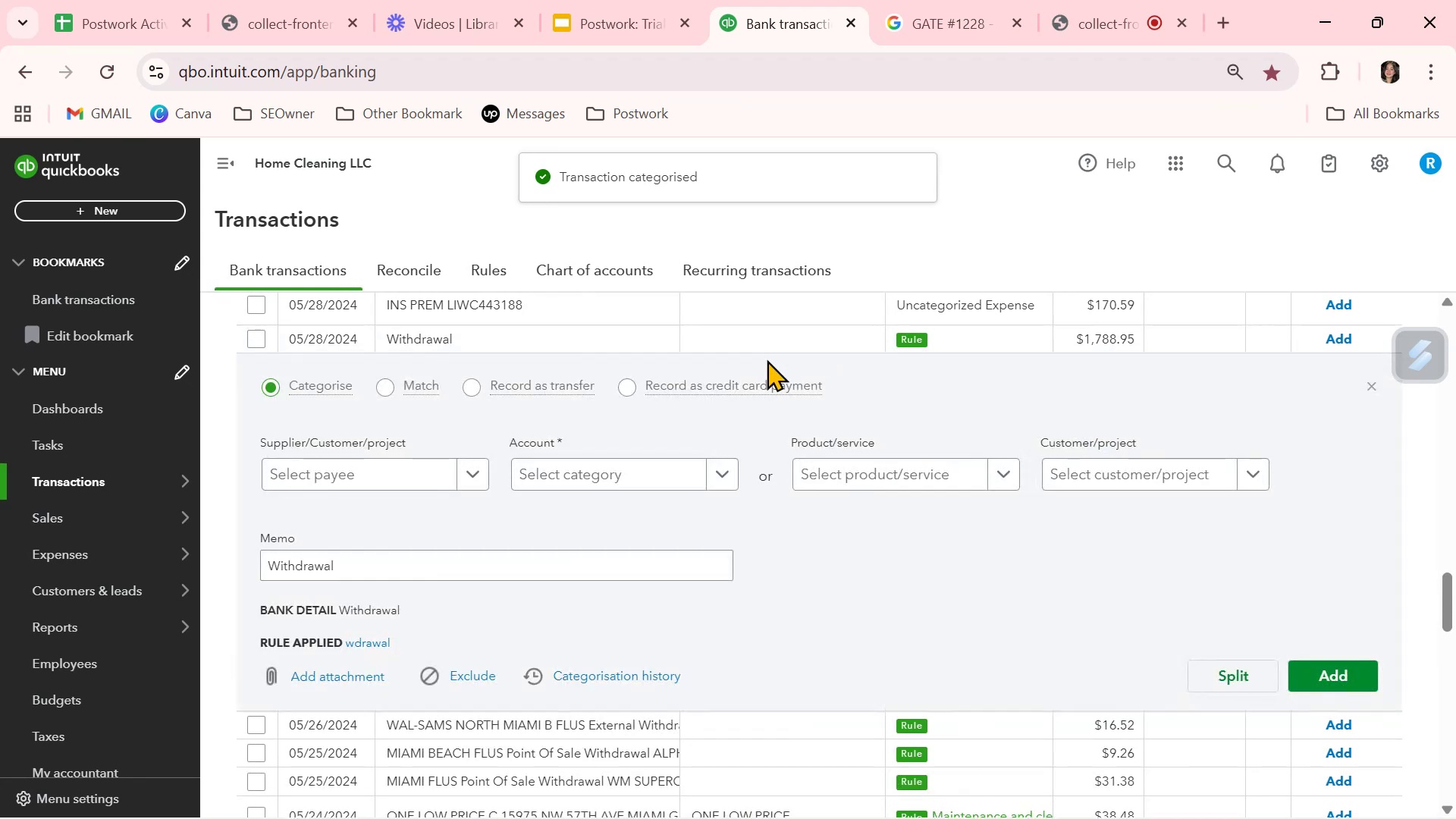 
left_click([395, 466])
 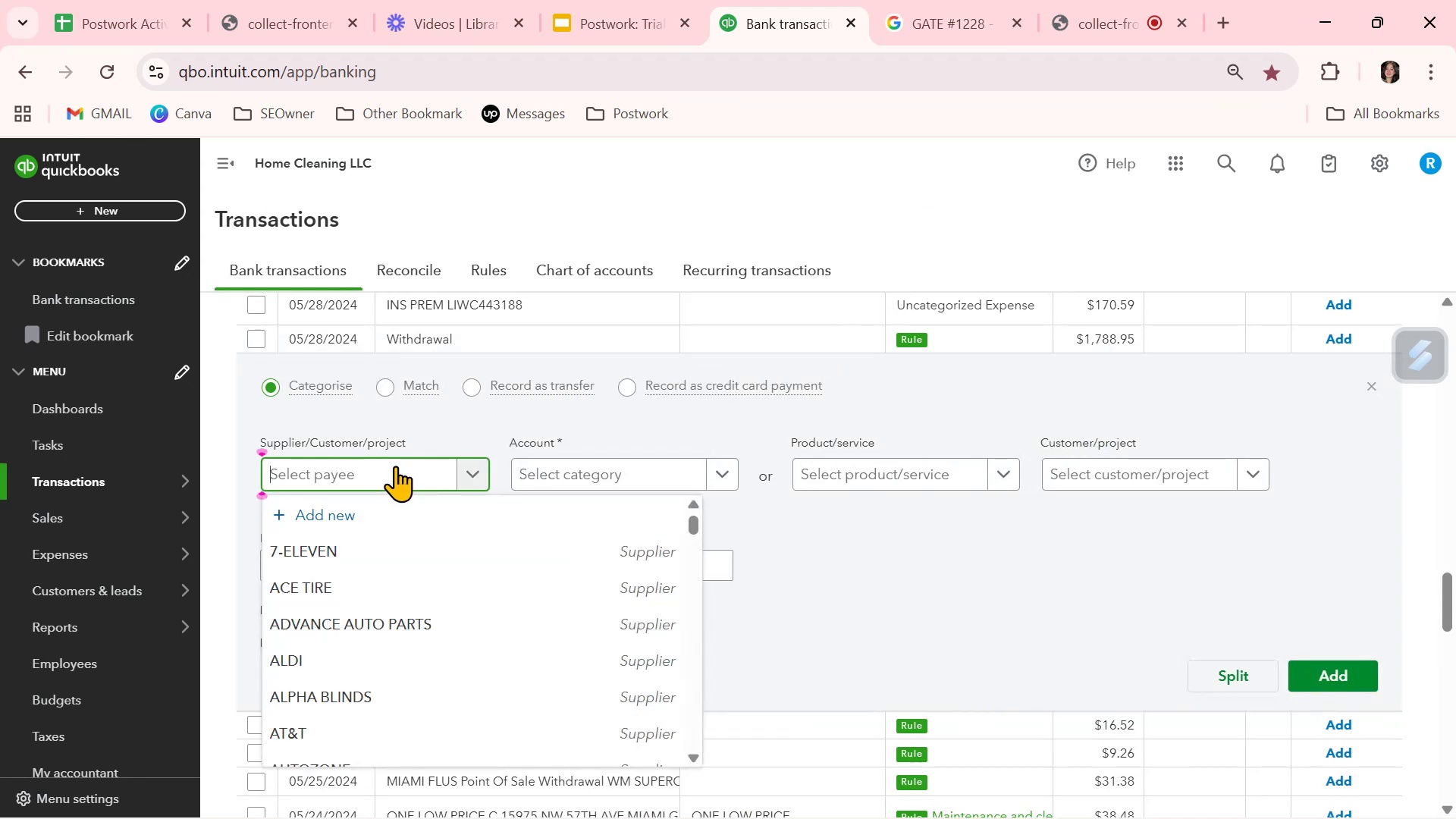 
type(own)
 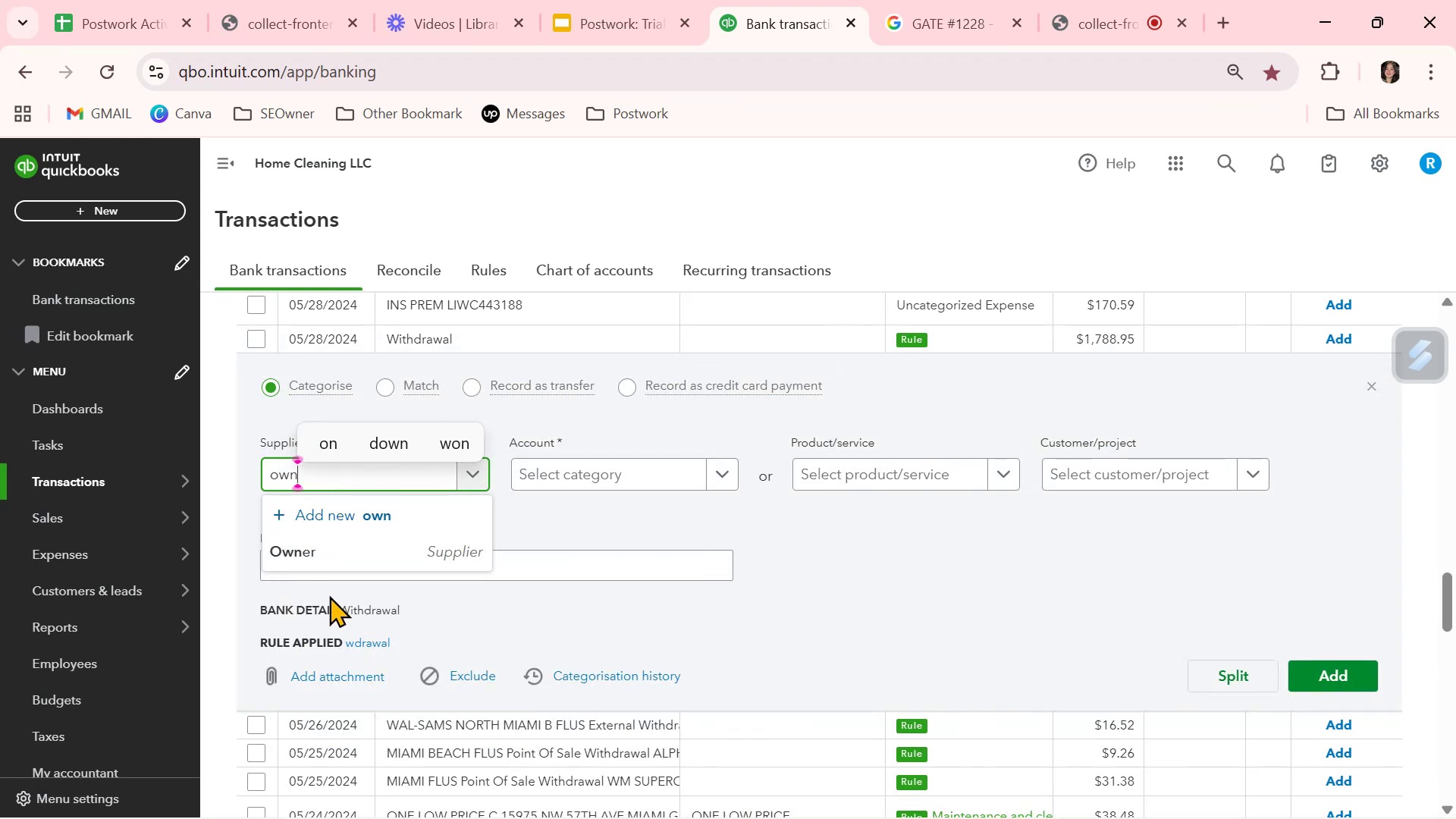 
left_click([356, 558])
 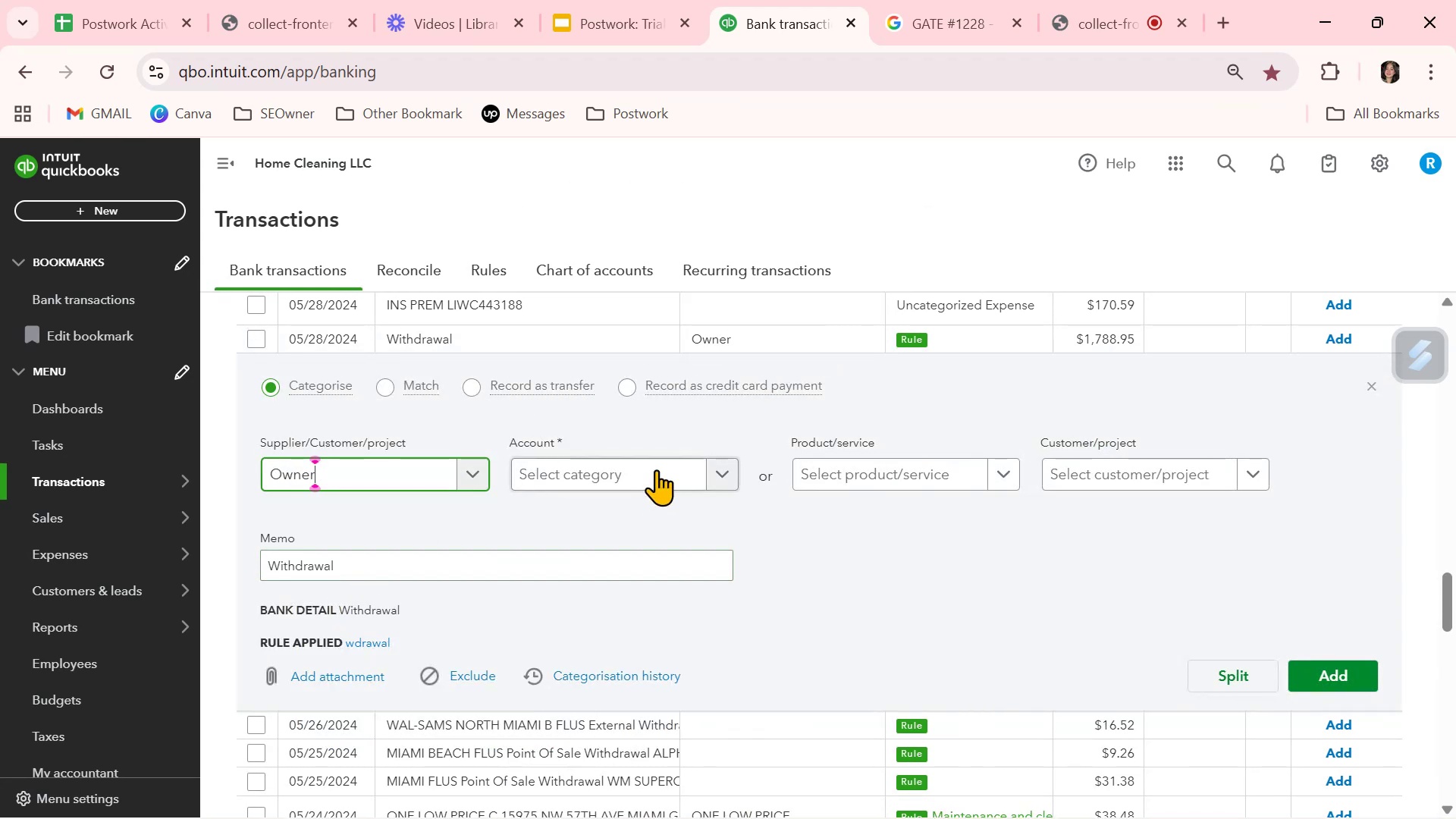 
left_click([657, 468])
 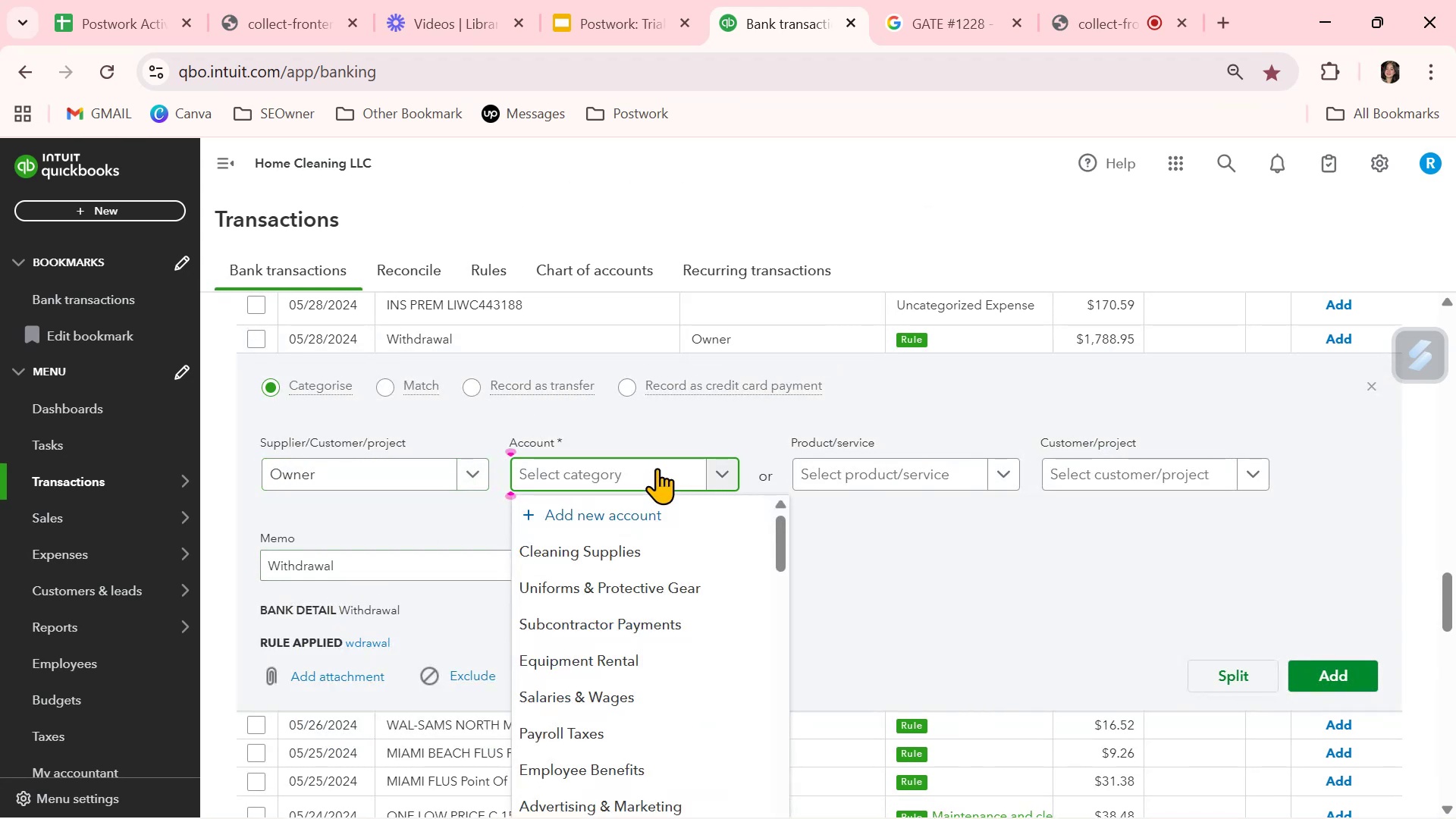 
type(own)
 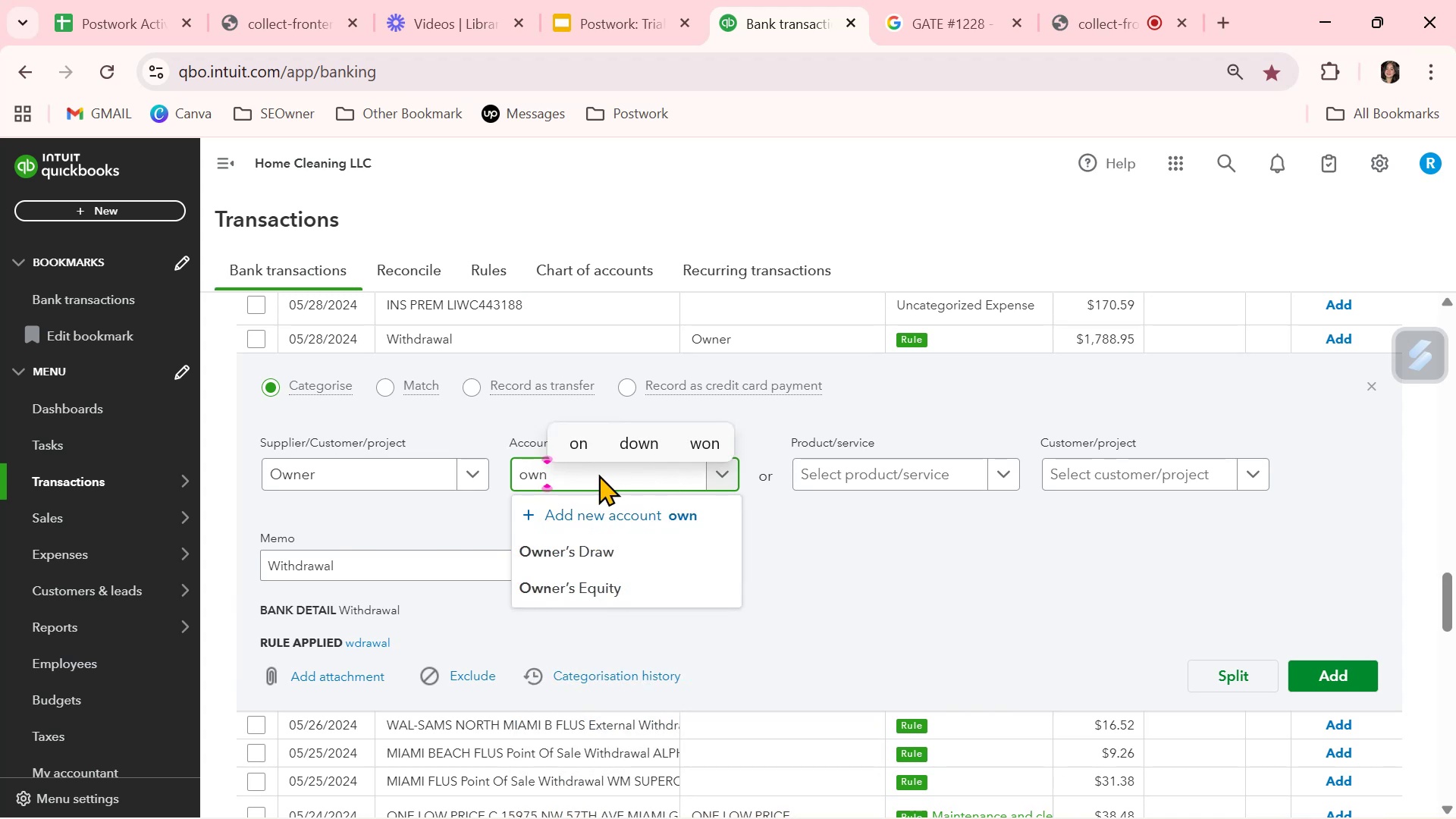 
left_click([591, 553])
 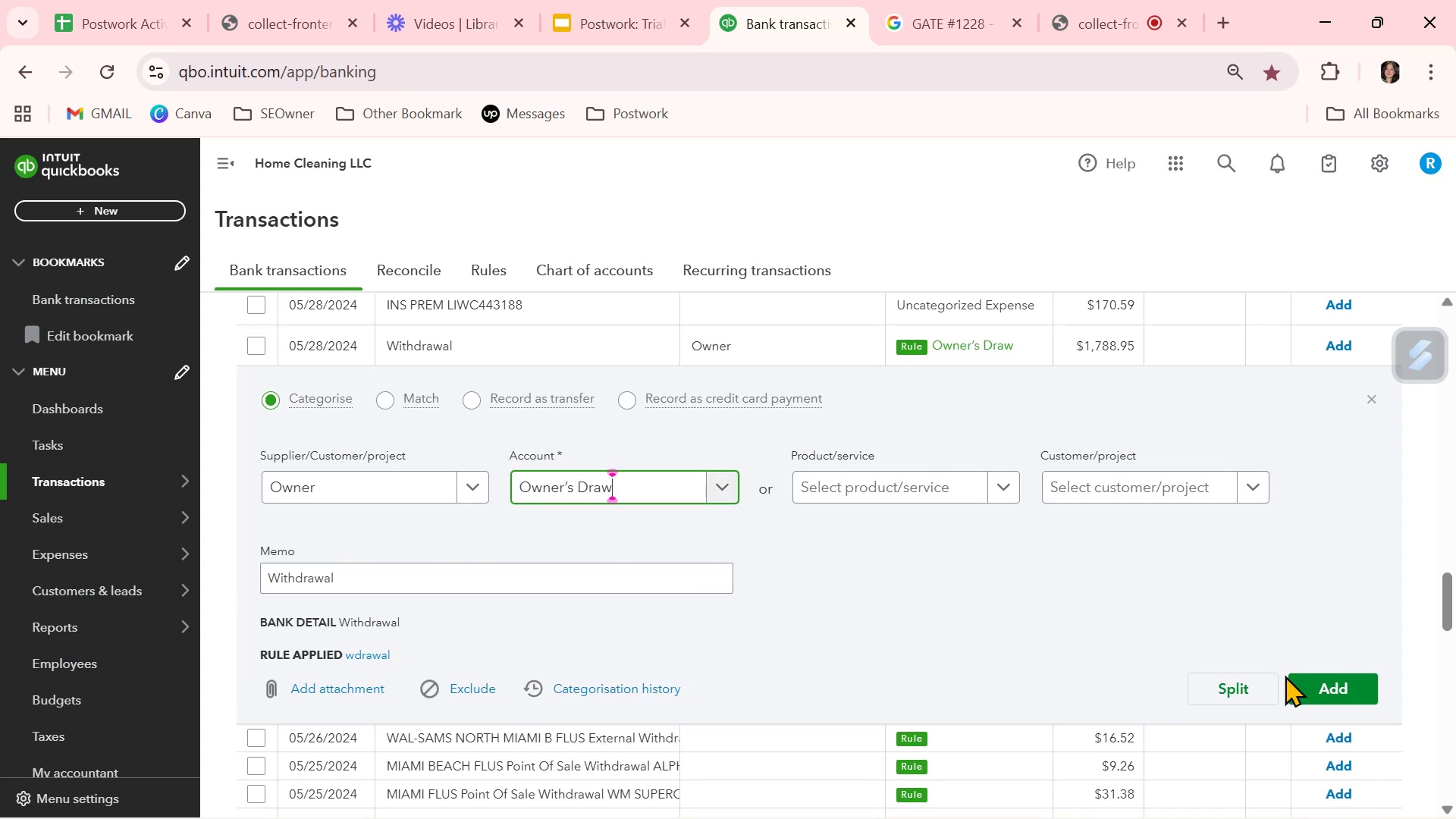 
left_click([1338, 691])
 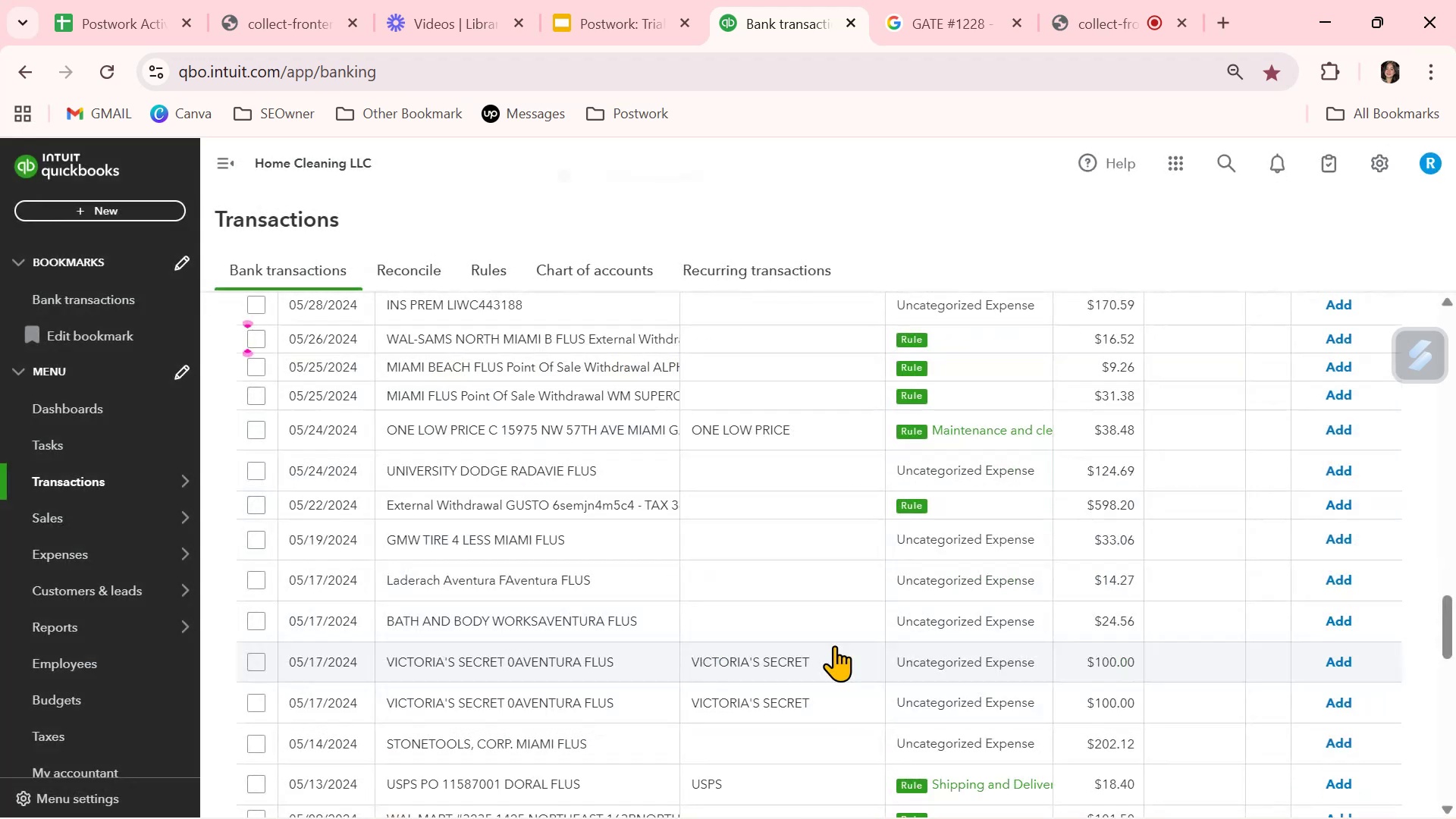 
scroll: coordinate [834, 645], scroll_direction: up, amount: 2.0
 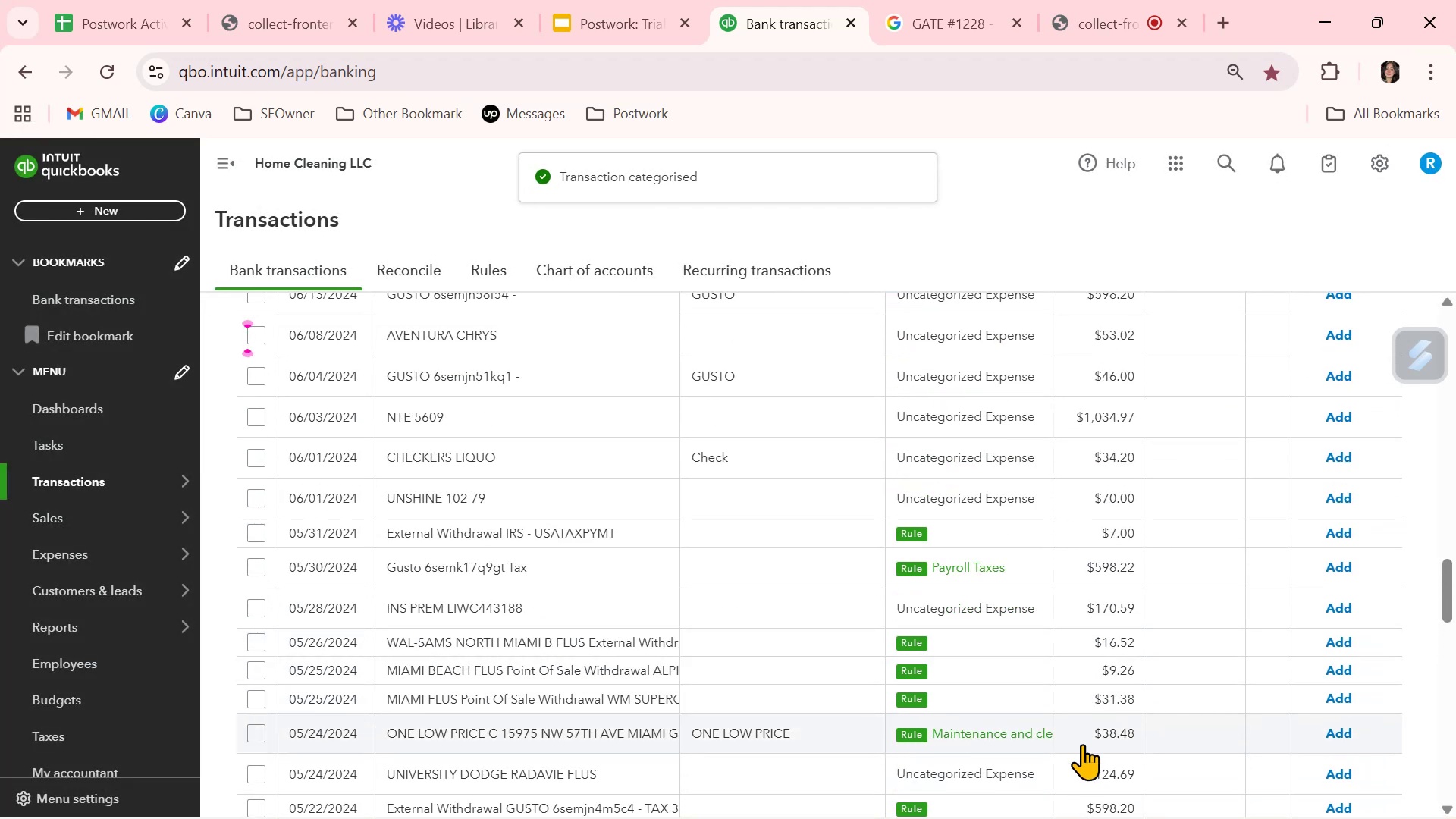 
left_click([1356, 738])
 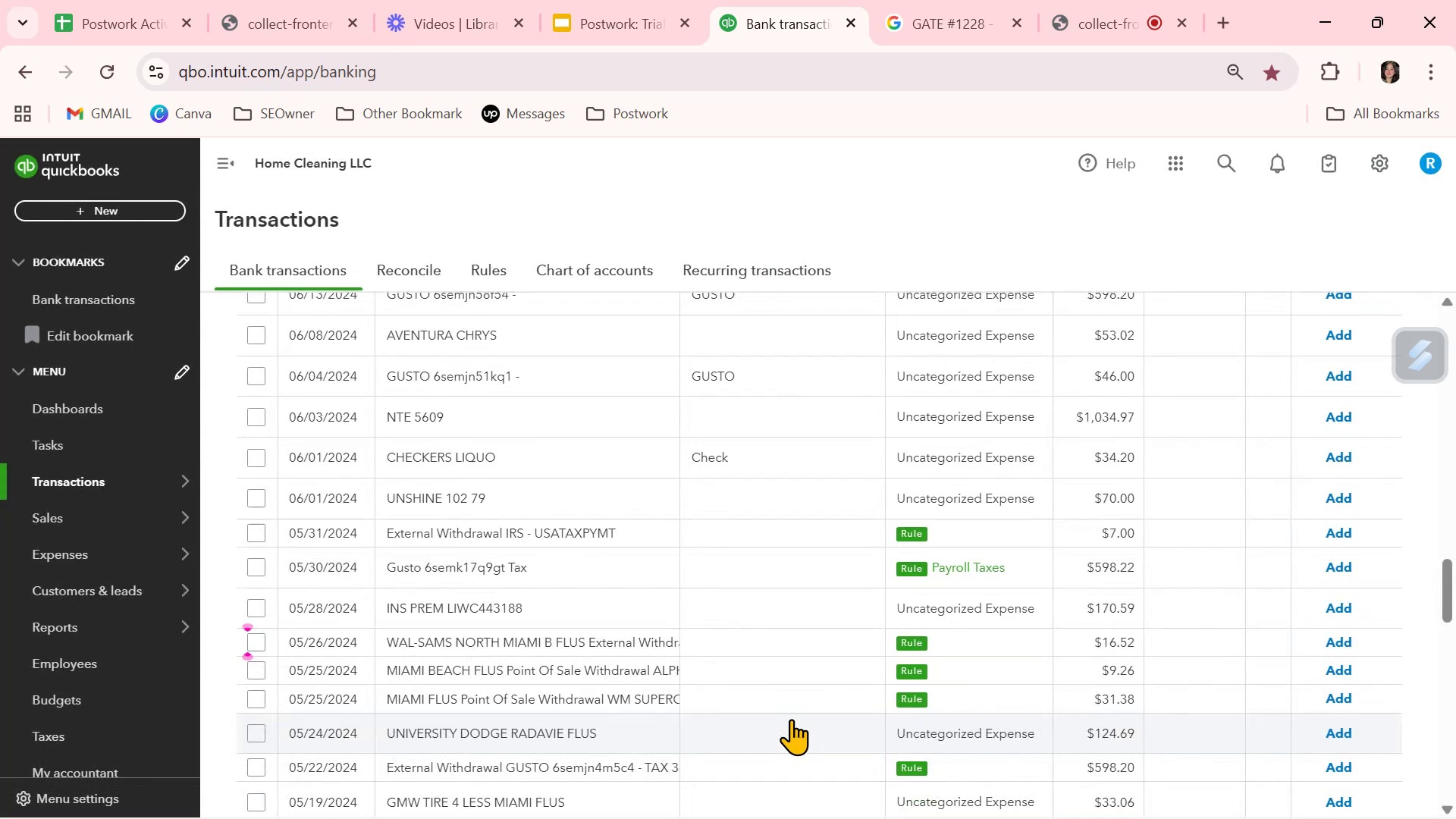 
wait(6.26)
 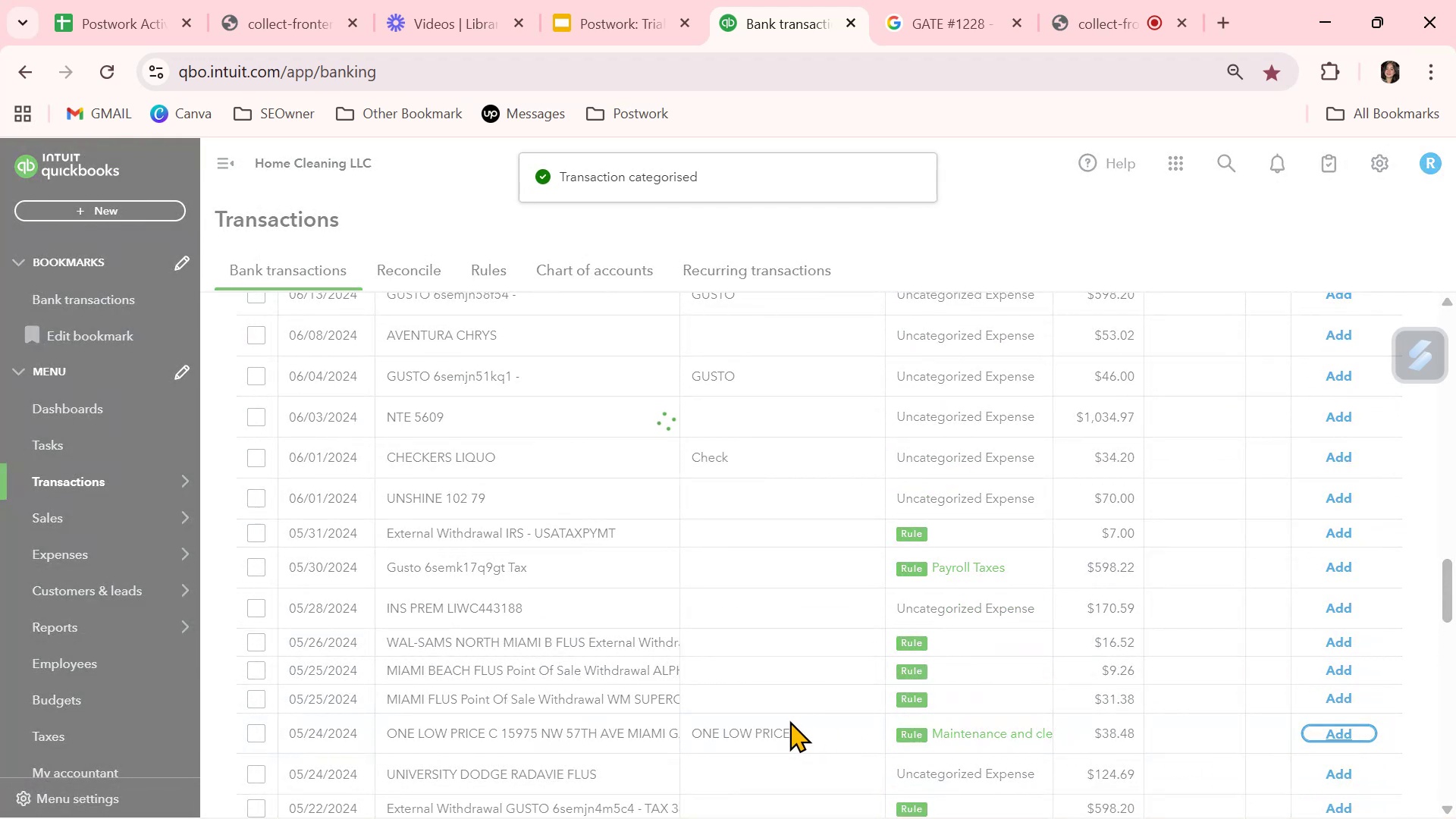 
scroll: coordinate [791, 719], scroll_direction: up, amount: 5.0
 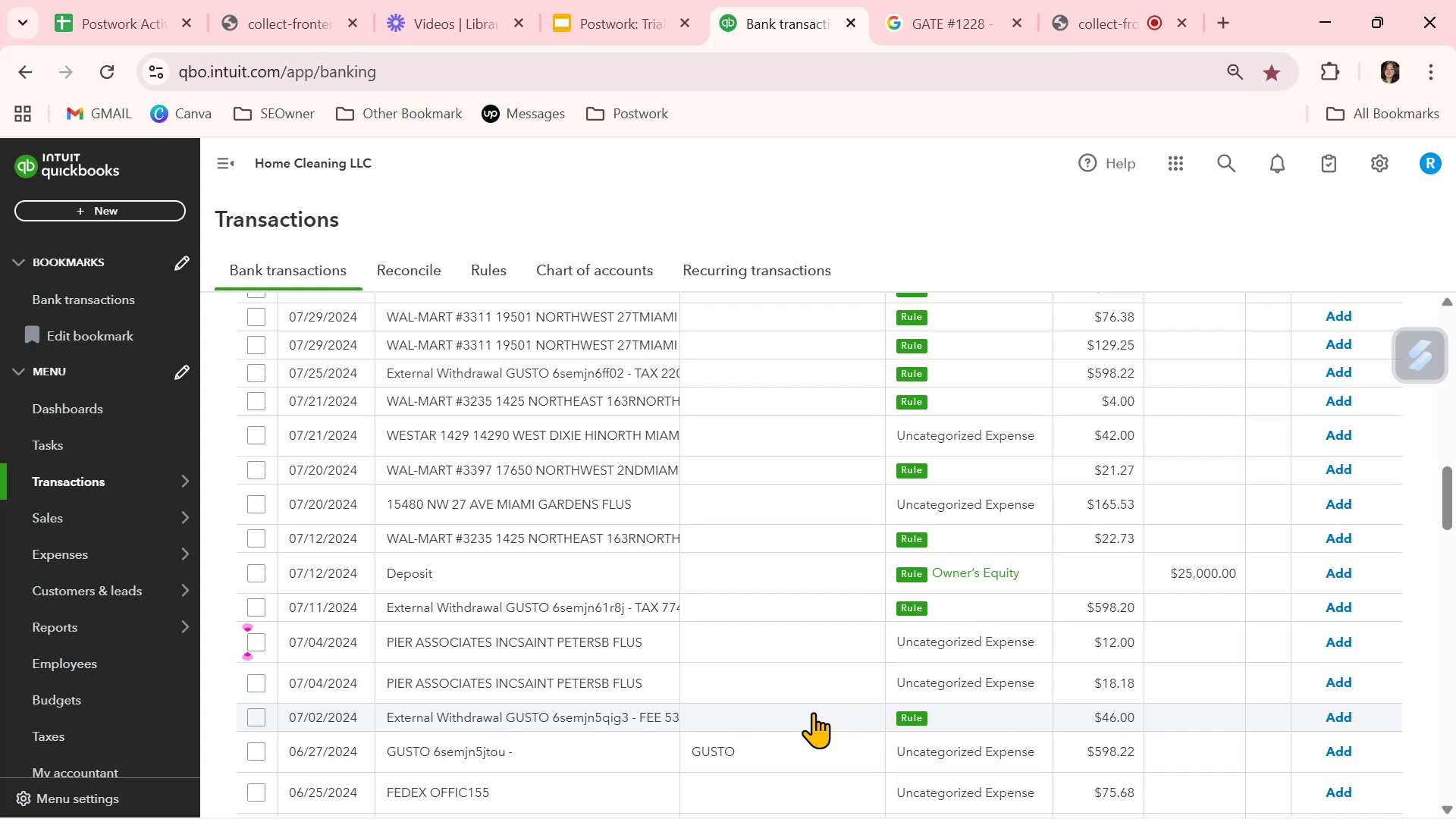 
wait(73.94)
 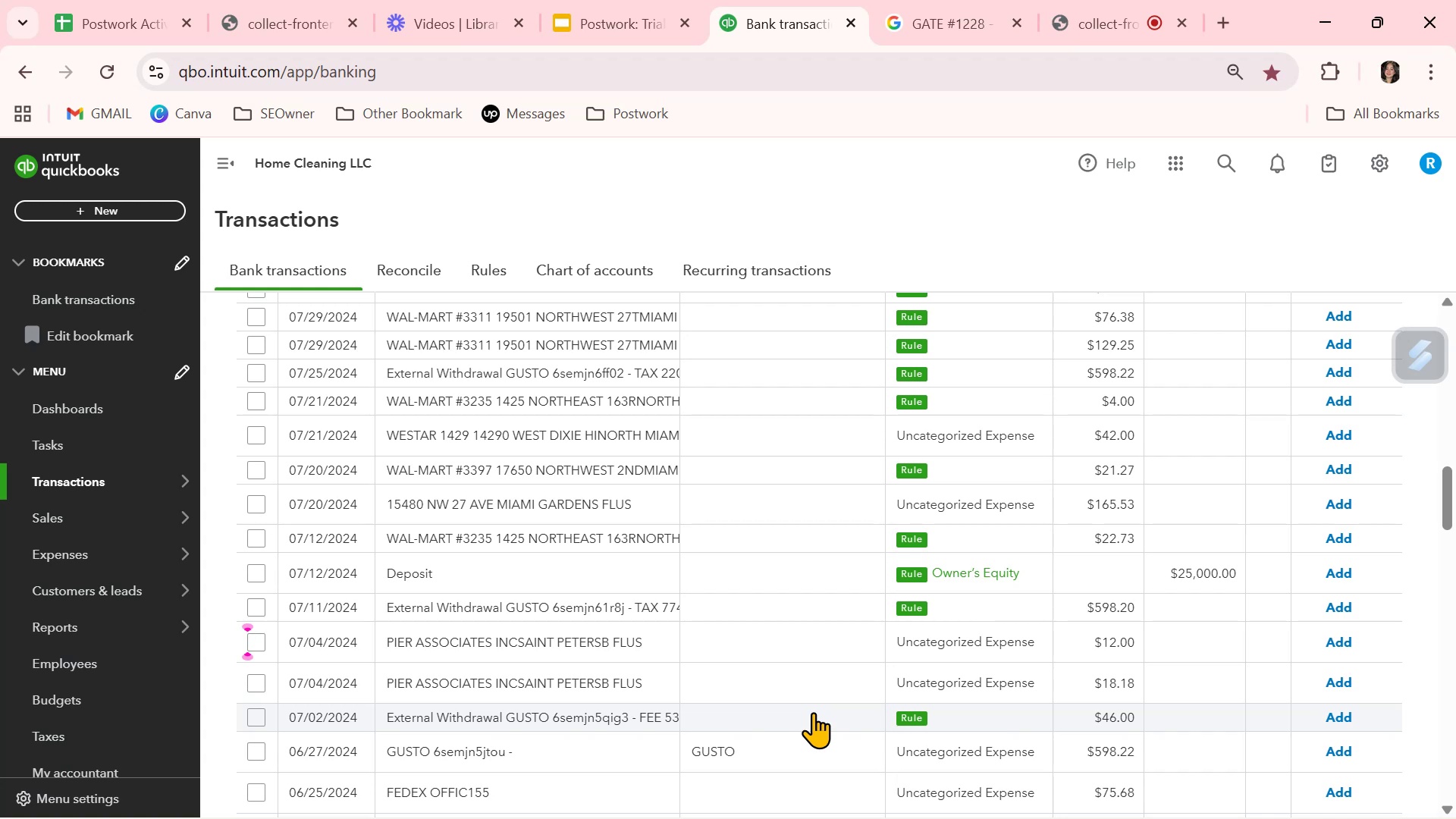 
left_click([593, 639])
 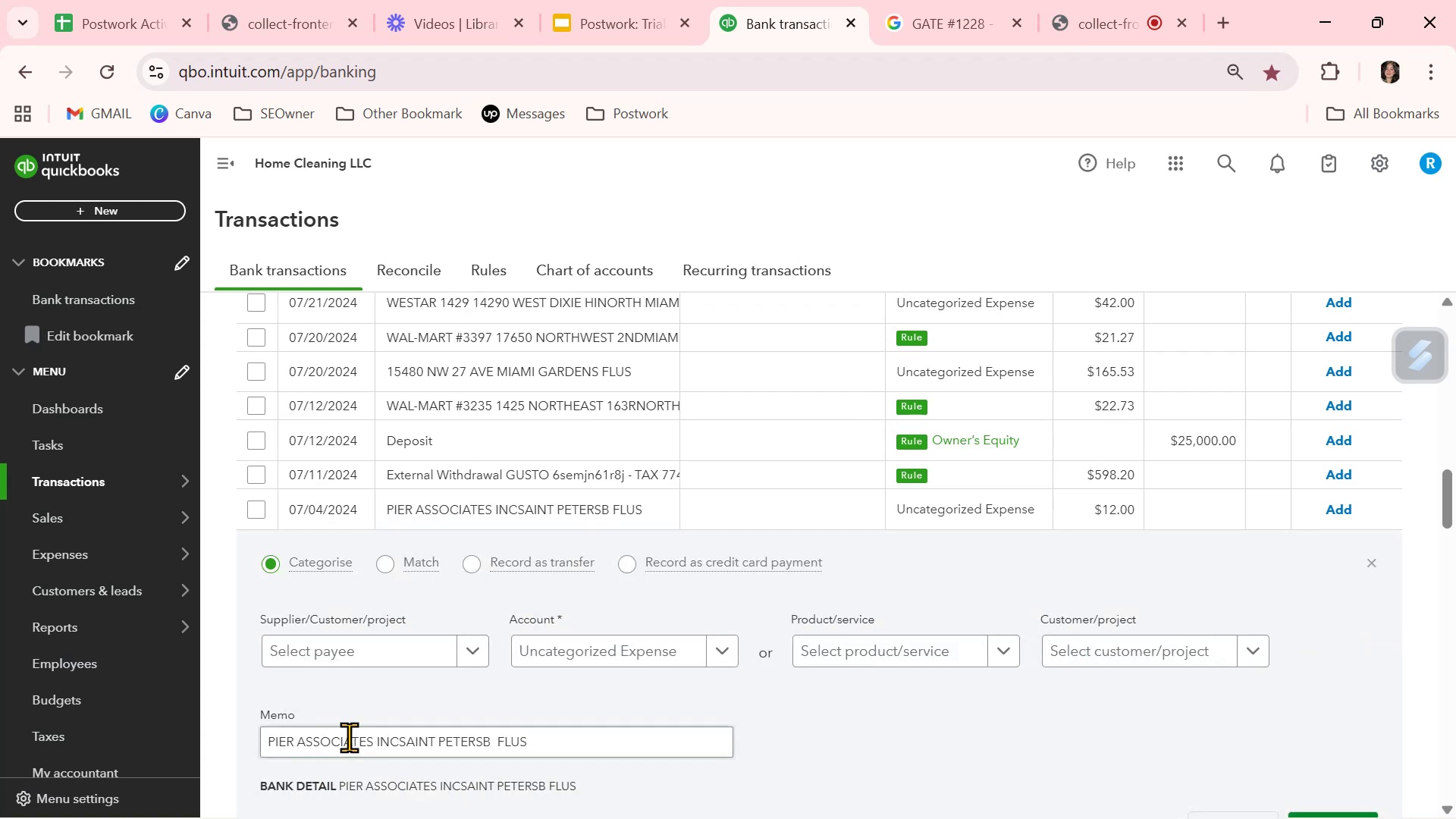 
double_click([349, 737])
 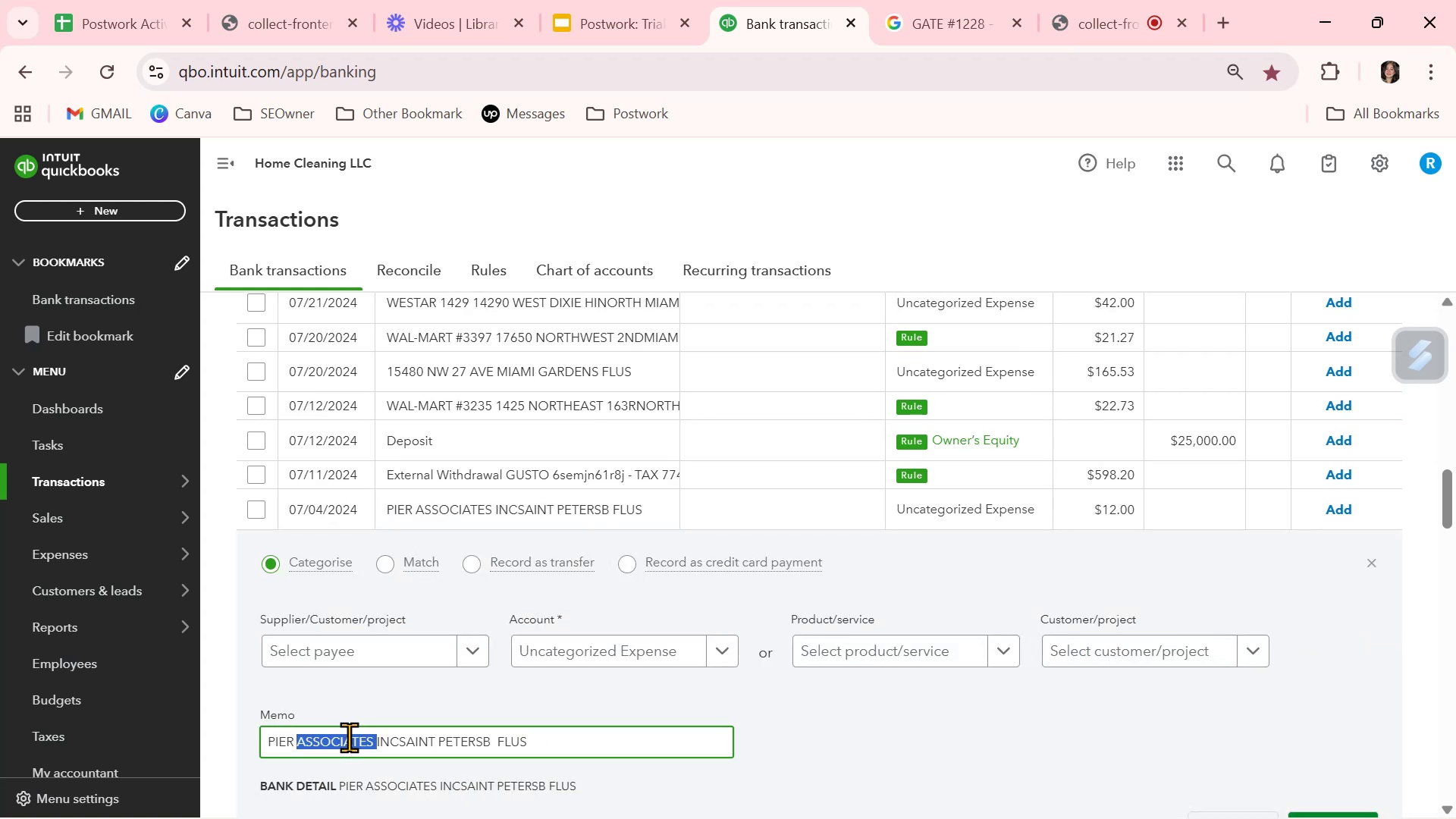 
triple_click([349, 737])
 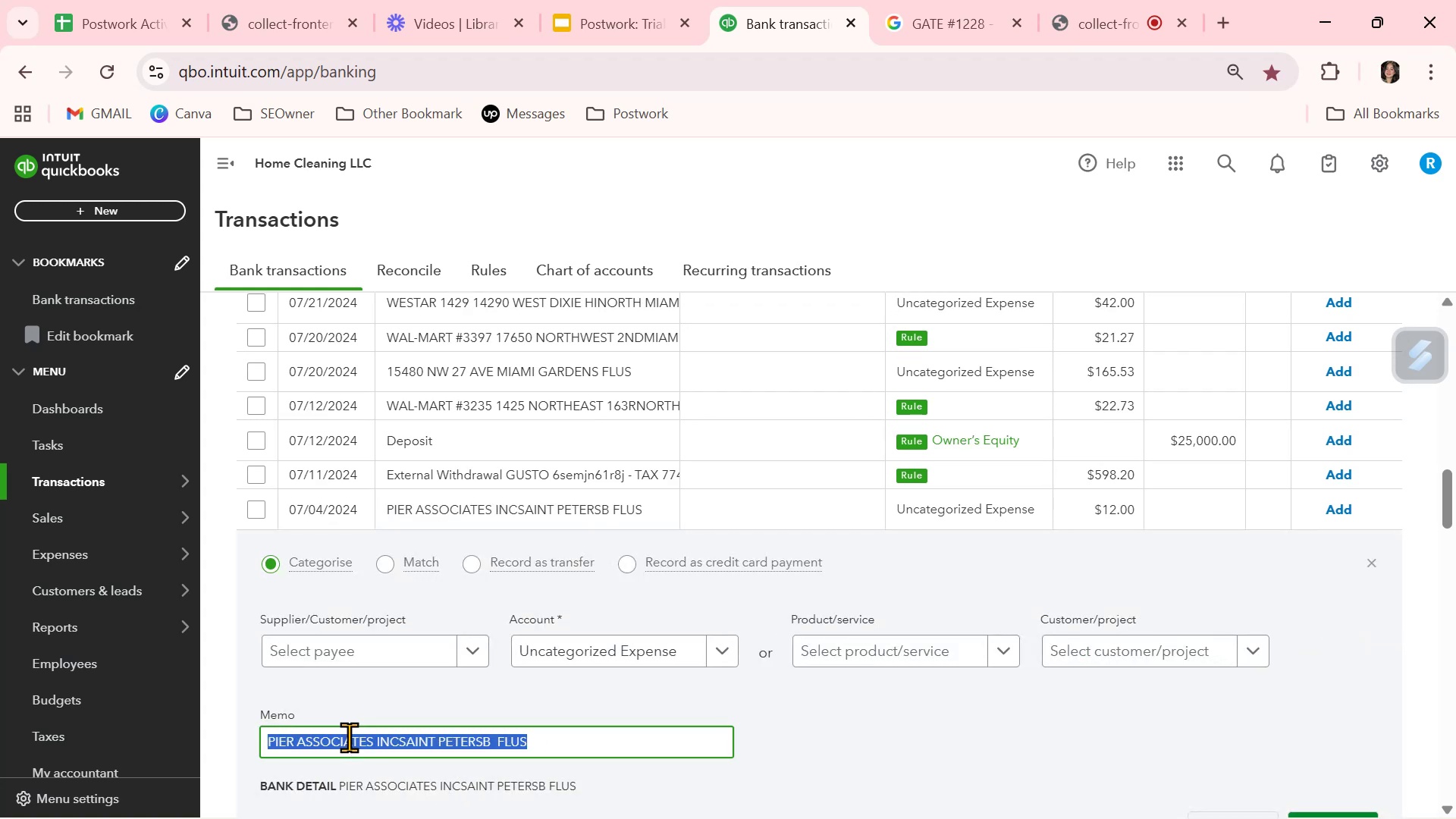 
key(Control+ControlLeft)
 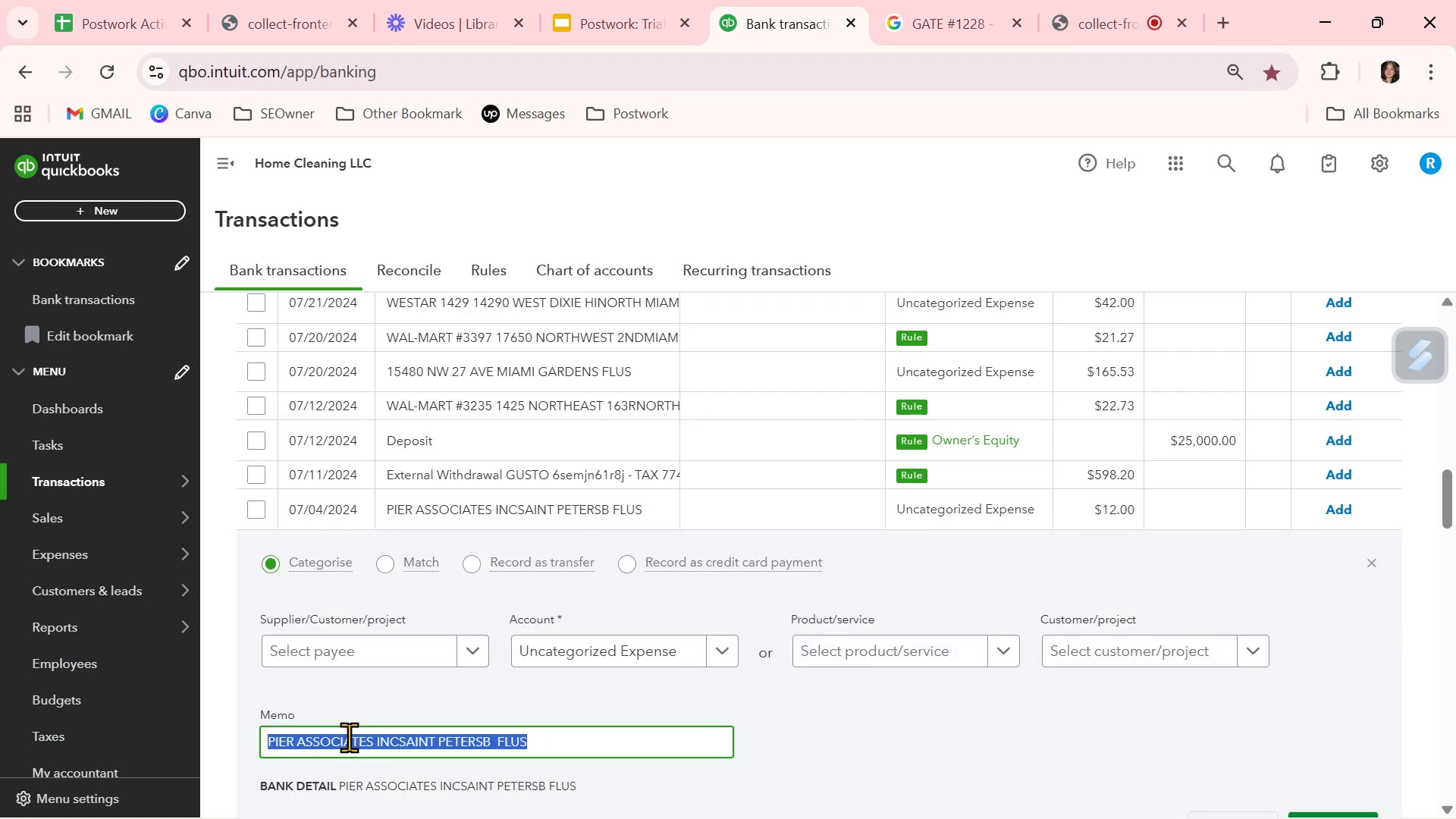 
key(Control+C)
 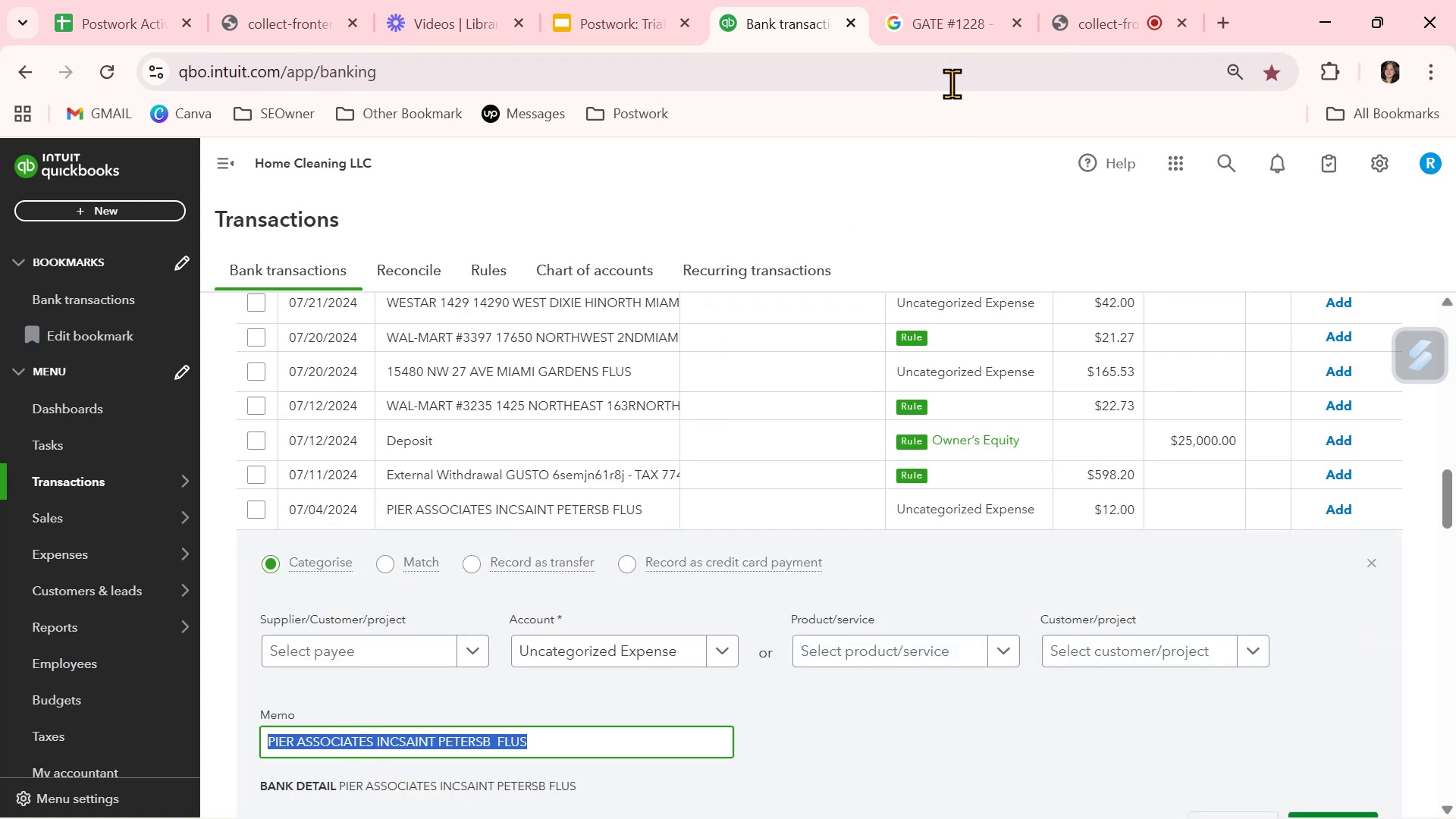 
left_click([928, 21])
 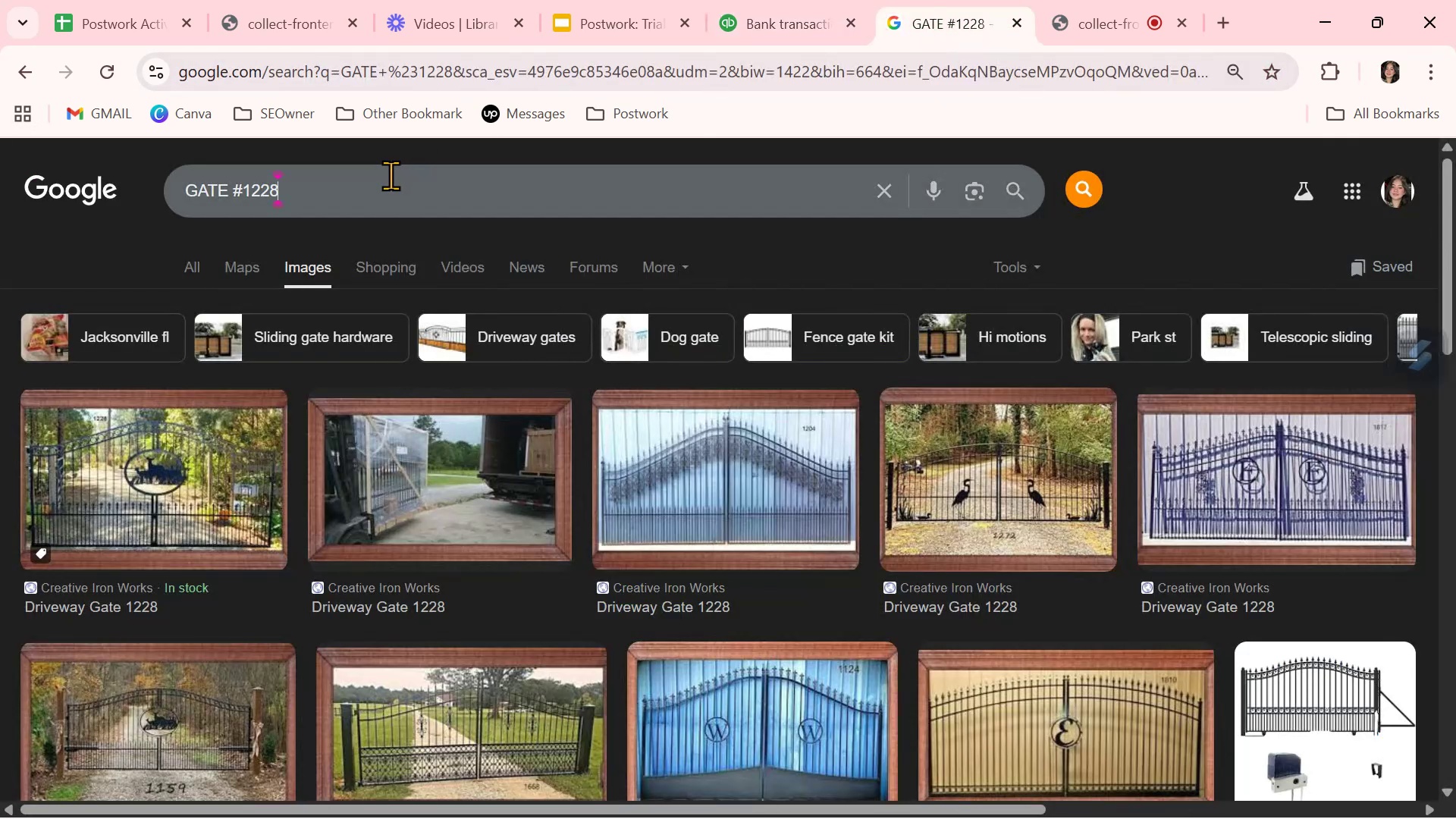 
double_click([388, 175])
 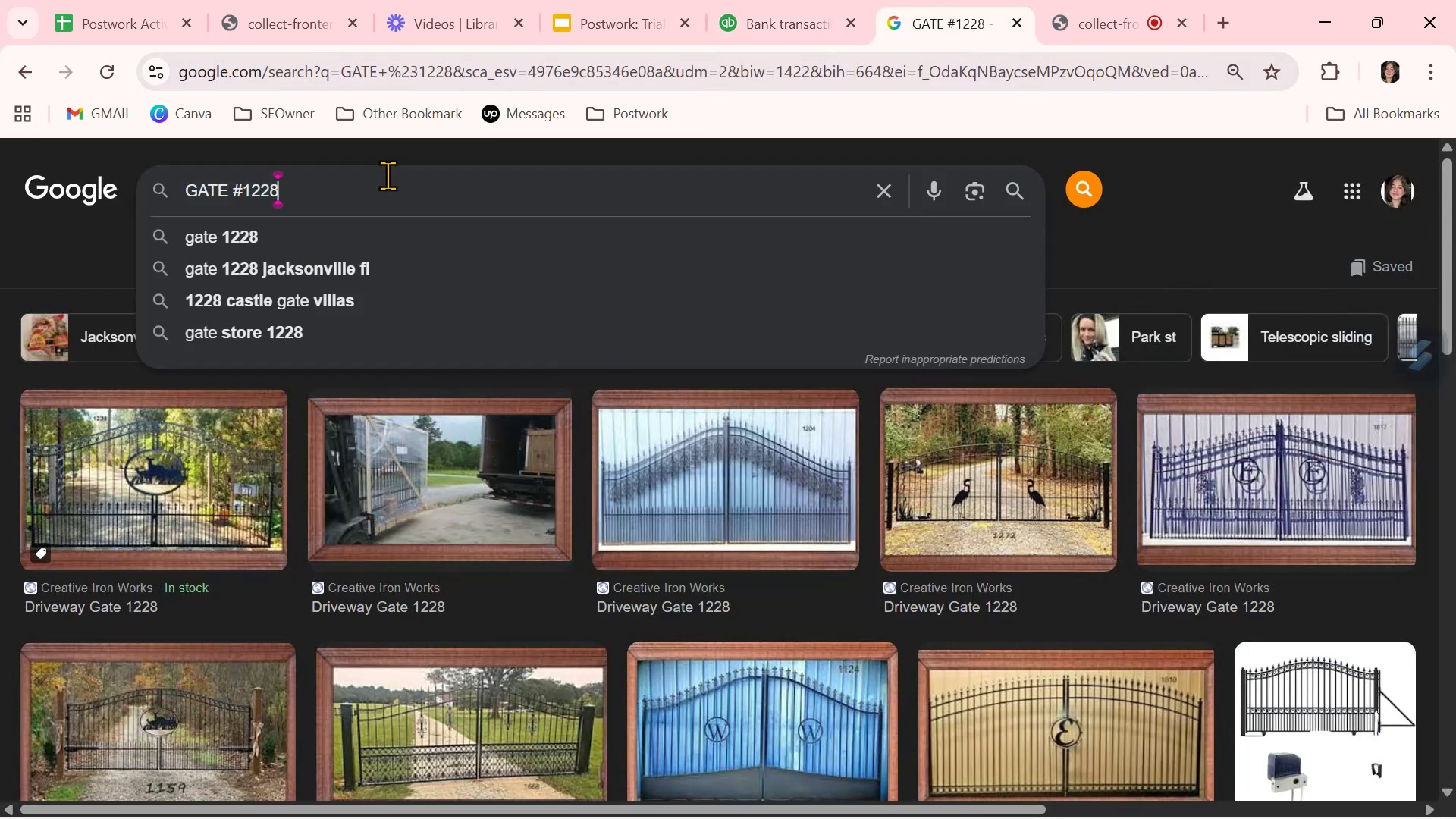 
triple_click([388, 175])
 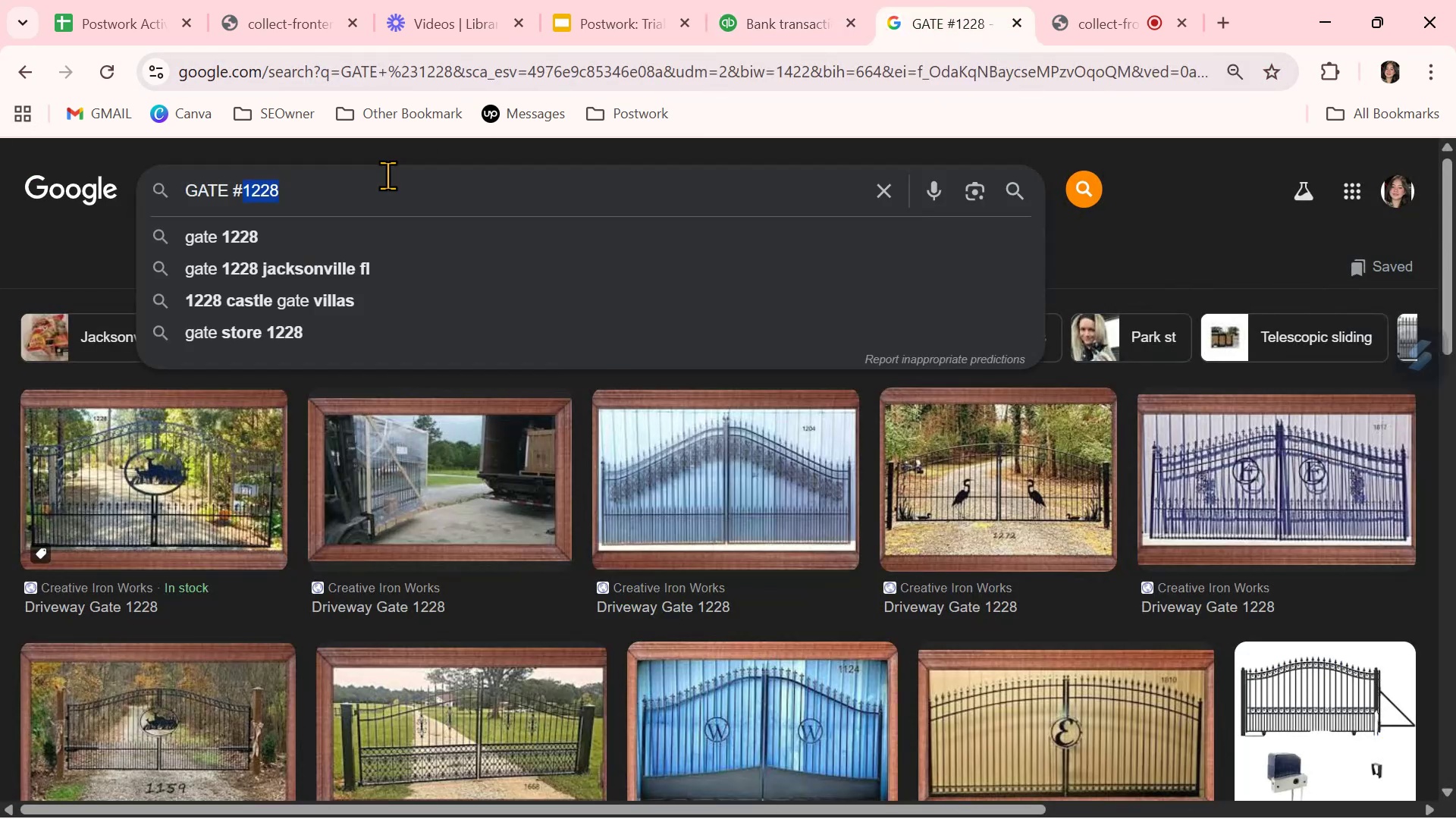 
key(Control+ControlLeft)
 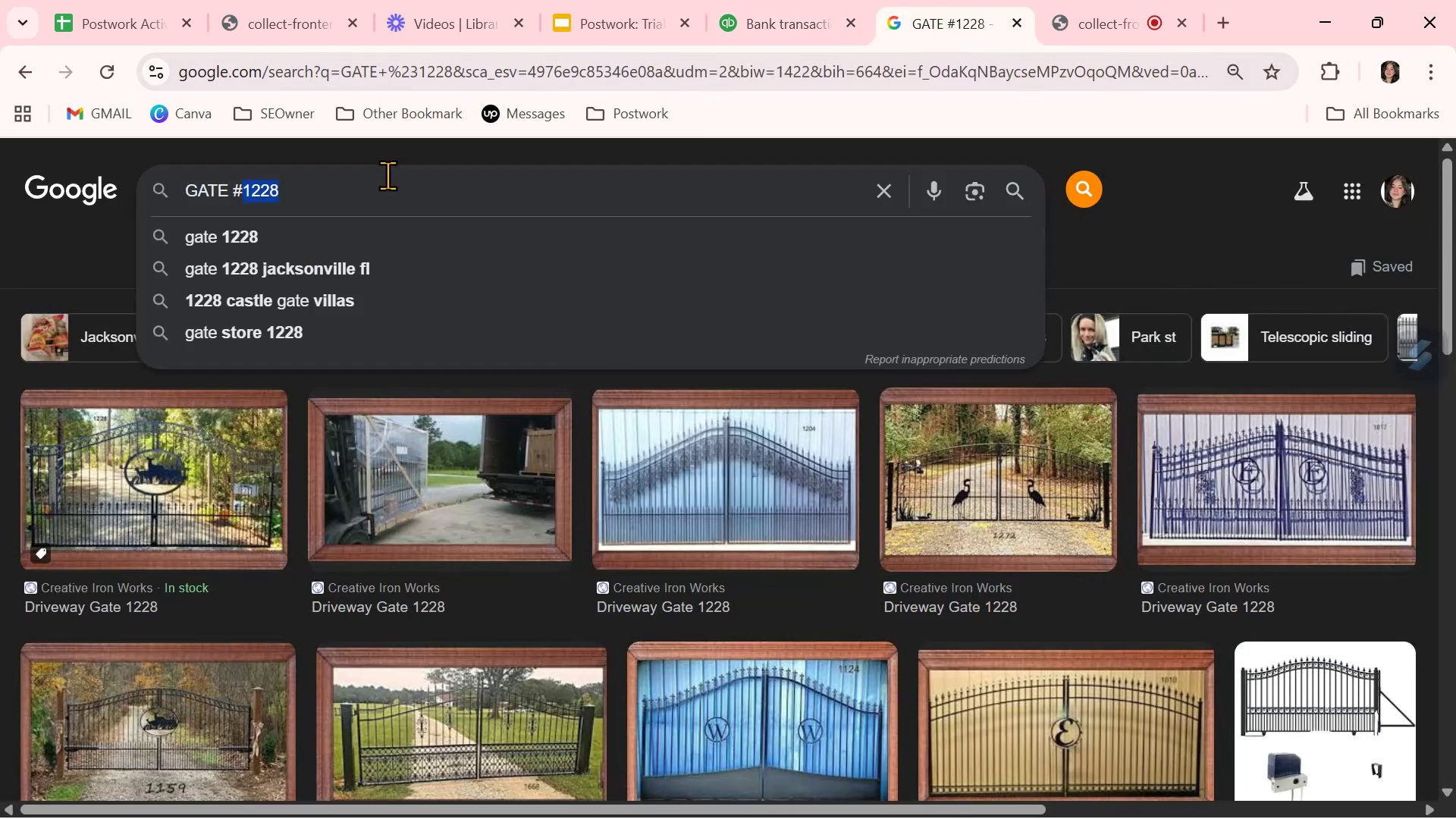 
key(Control+V)
 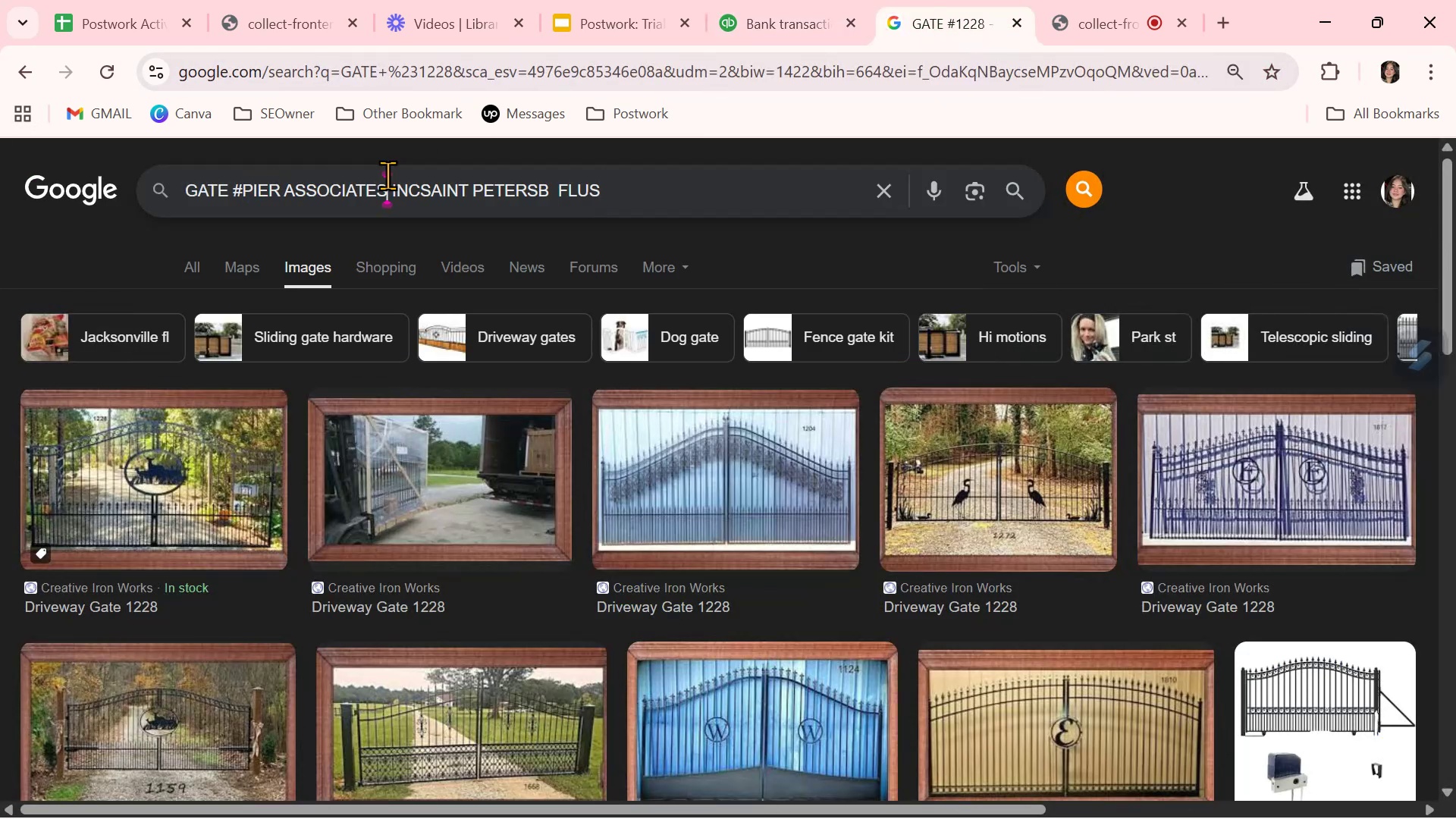 
double_click([388, 175])
 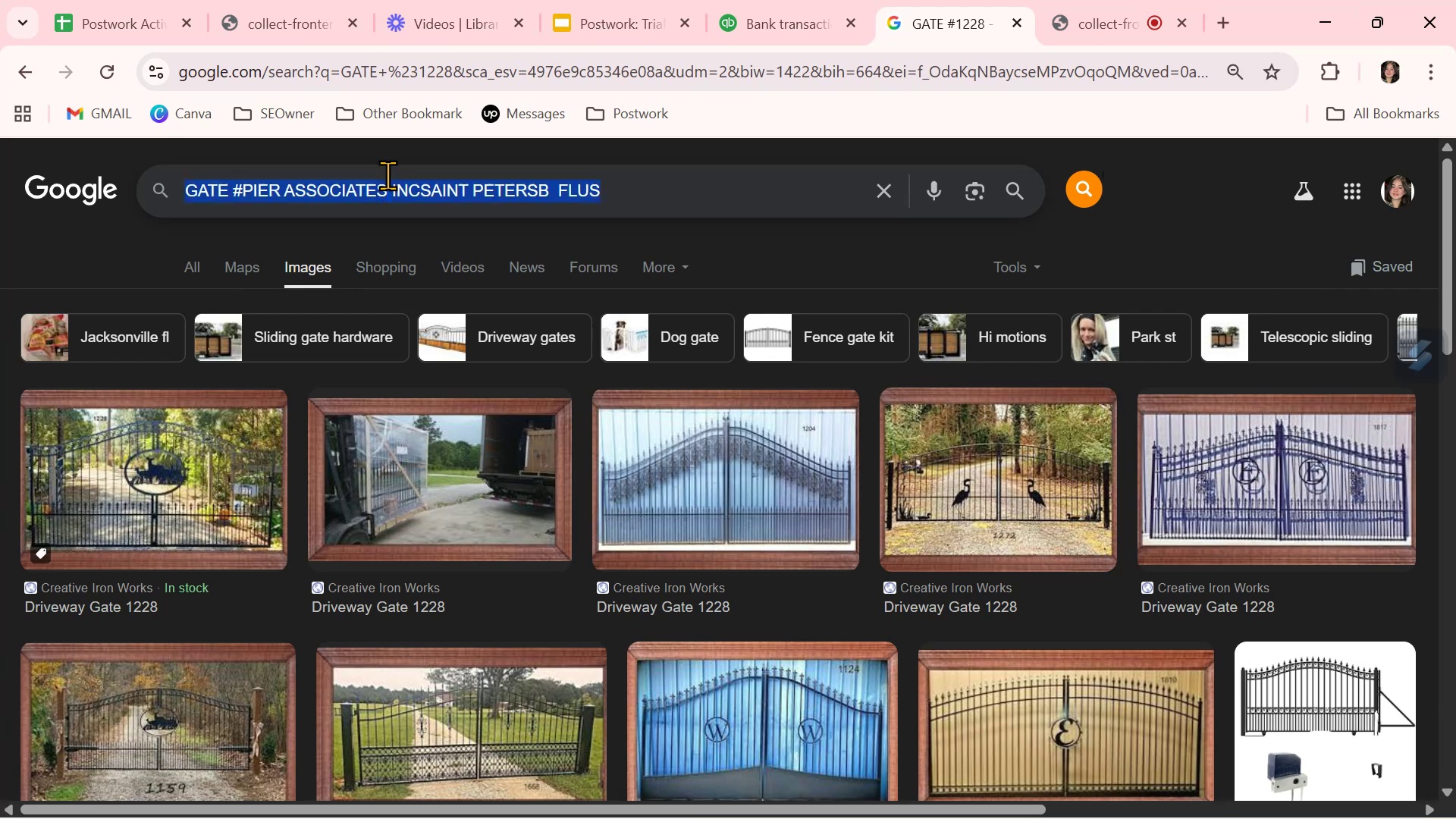 
triple_click([388, 175])
 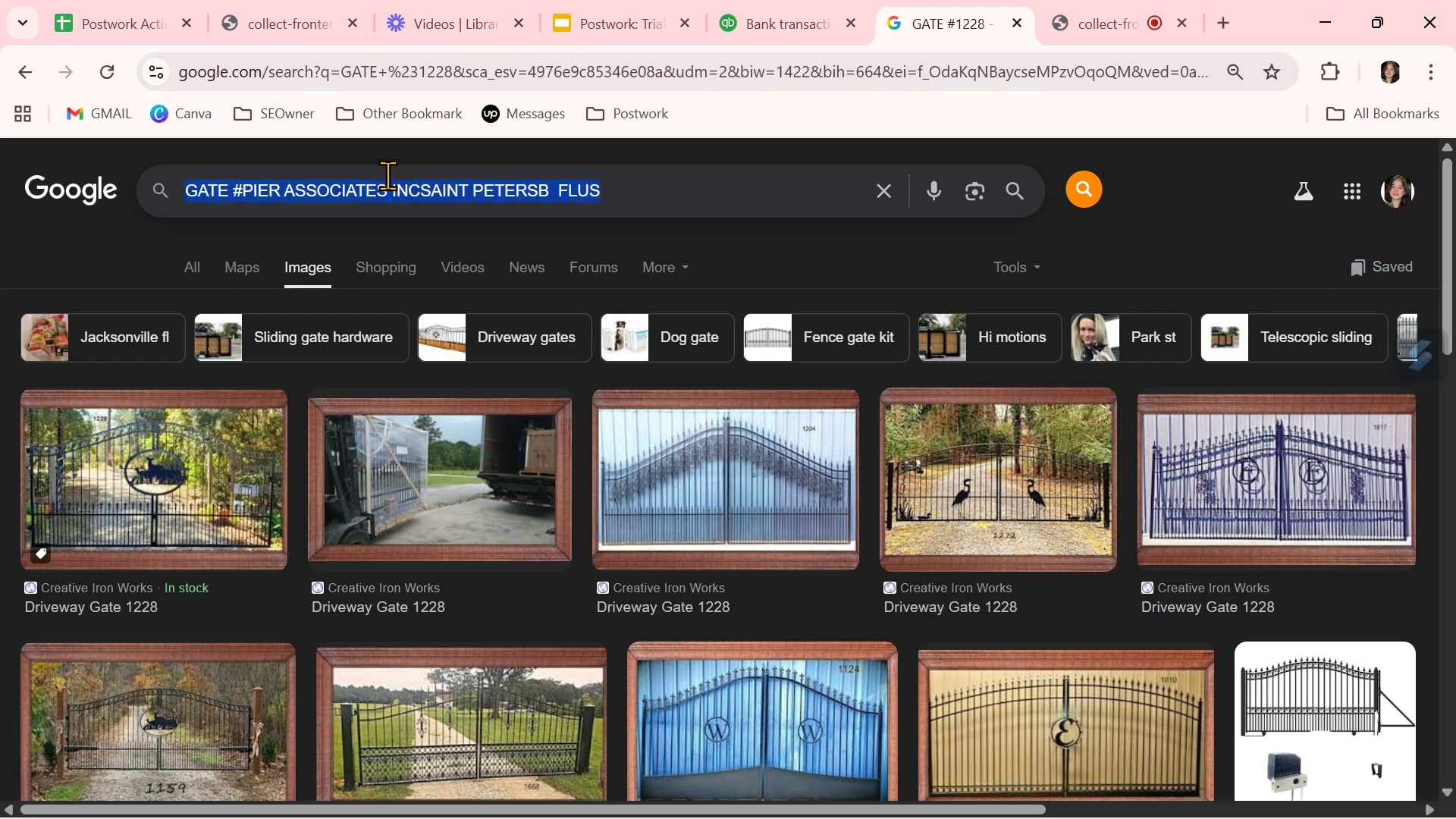 
key(Control+ControlLeft)
 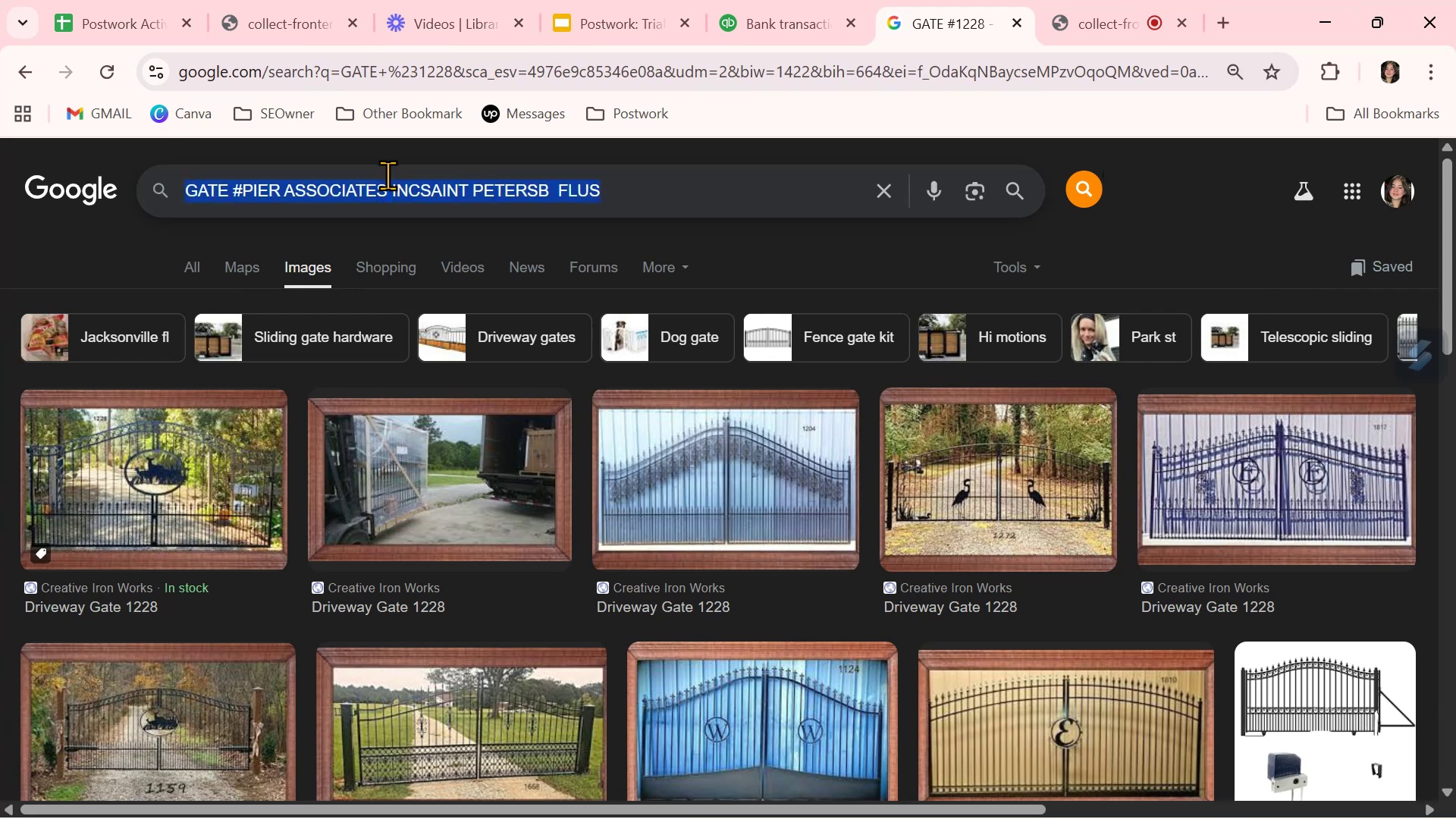 
key(Control+V)
 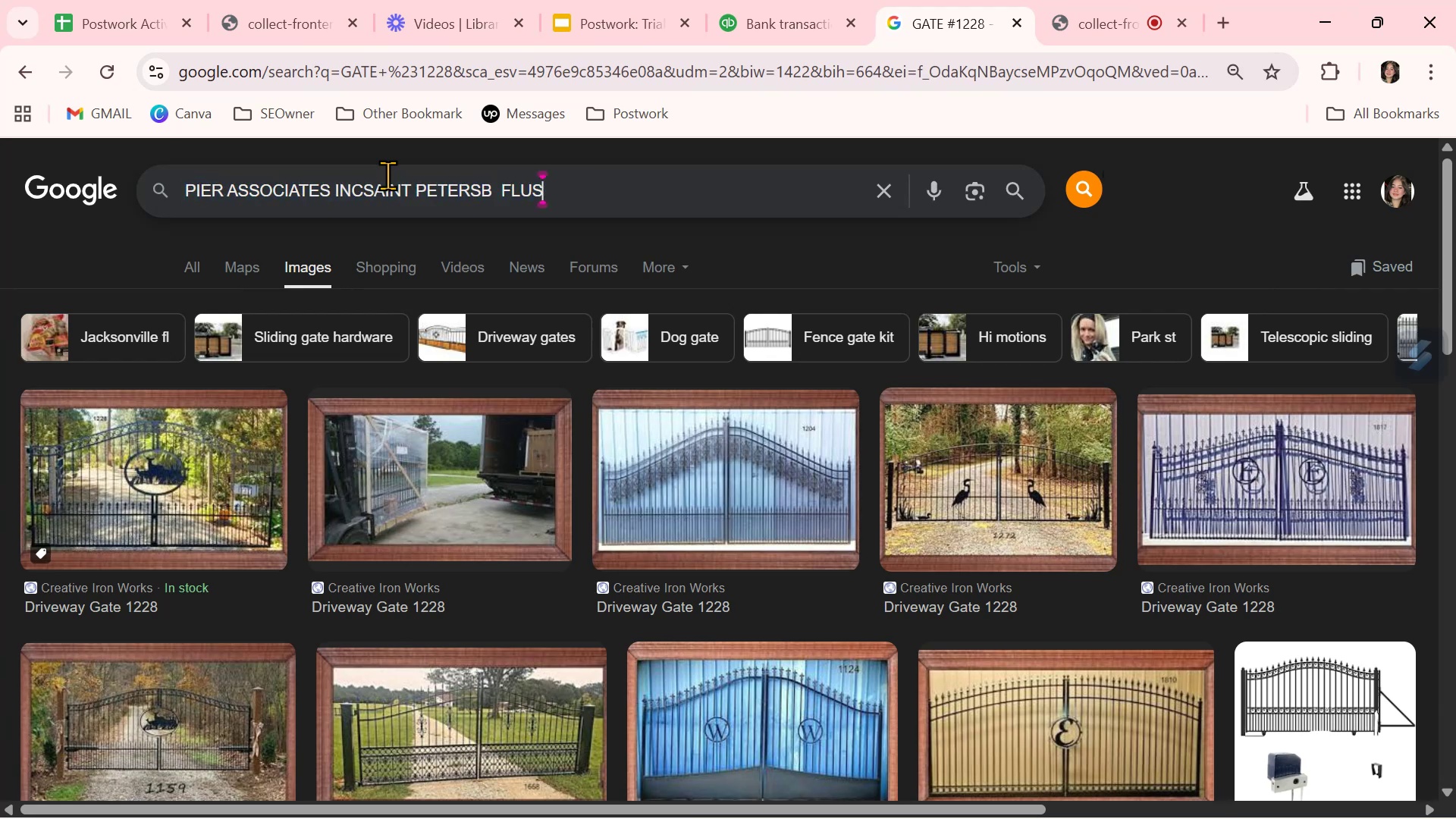 
key(NumpadEnter)
 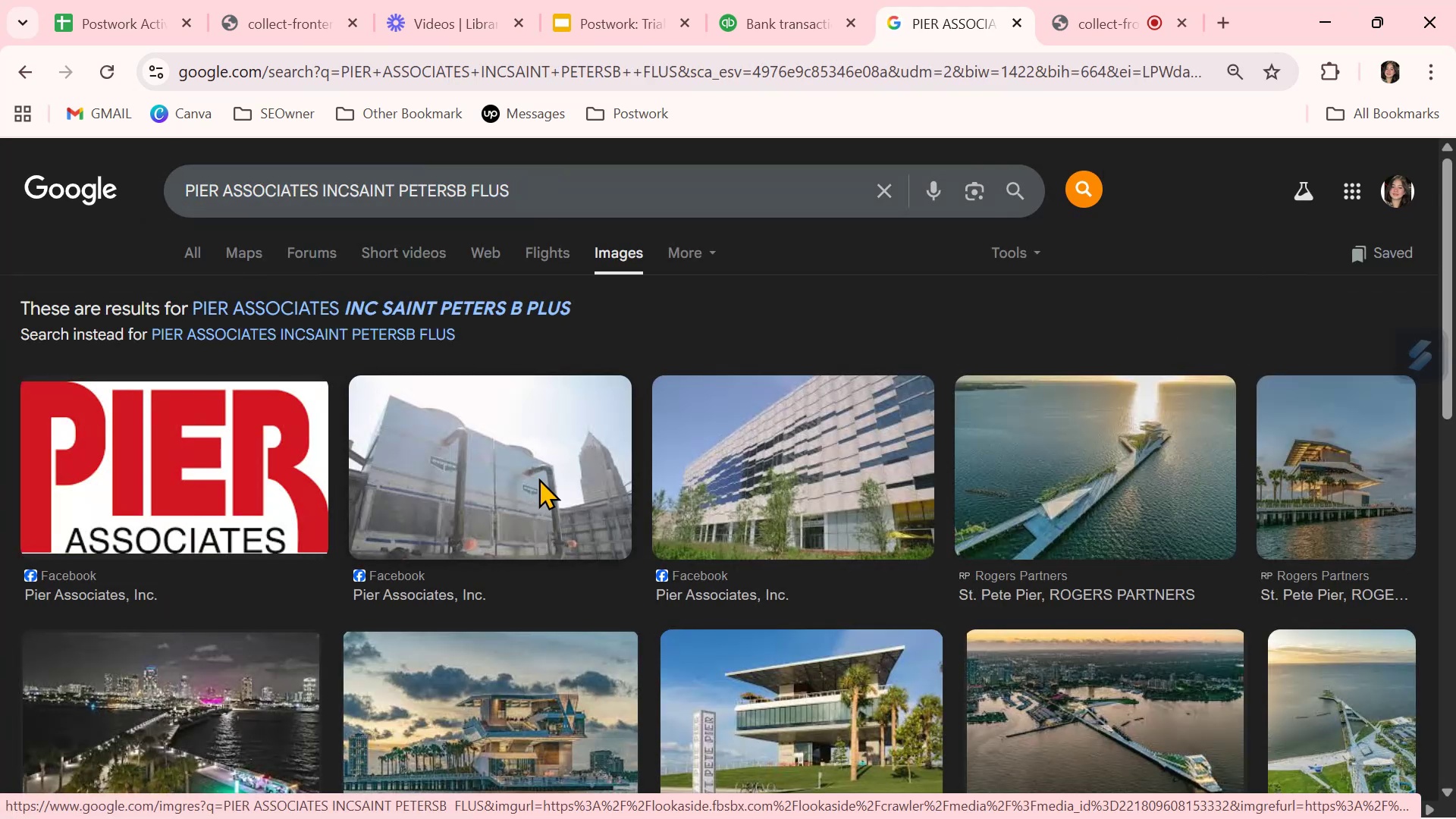 
wait(7.17)
 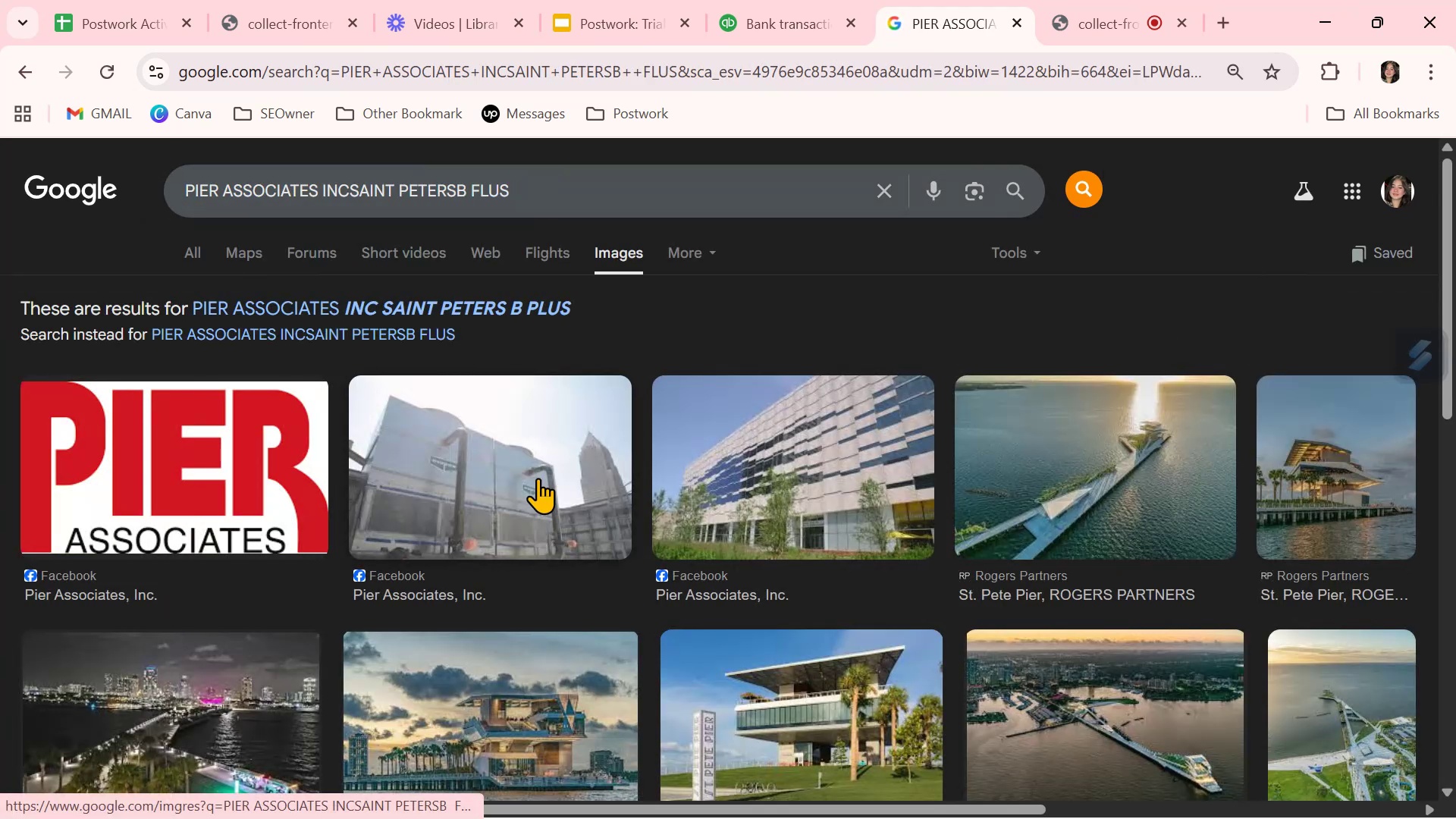 
left_click([377, 311])
 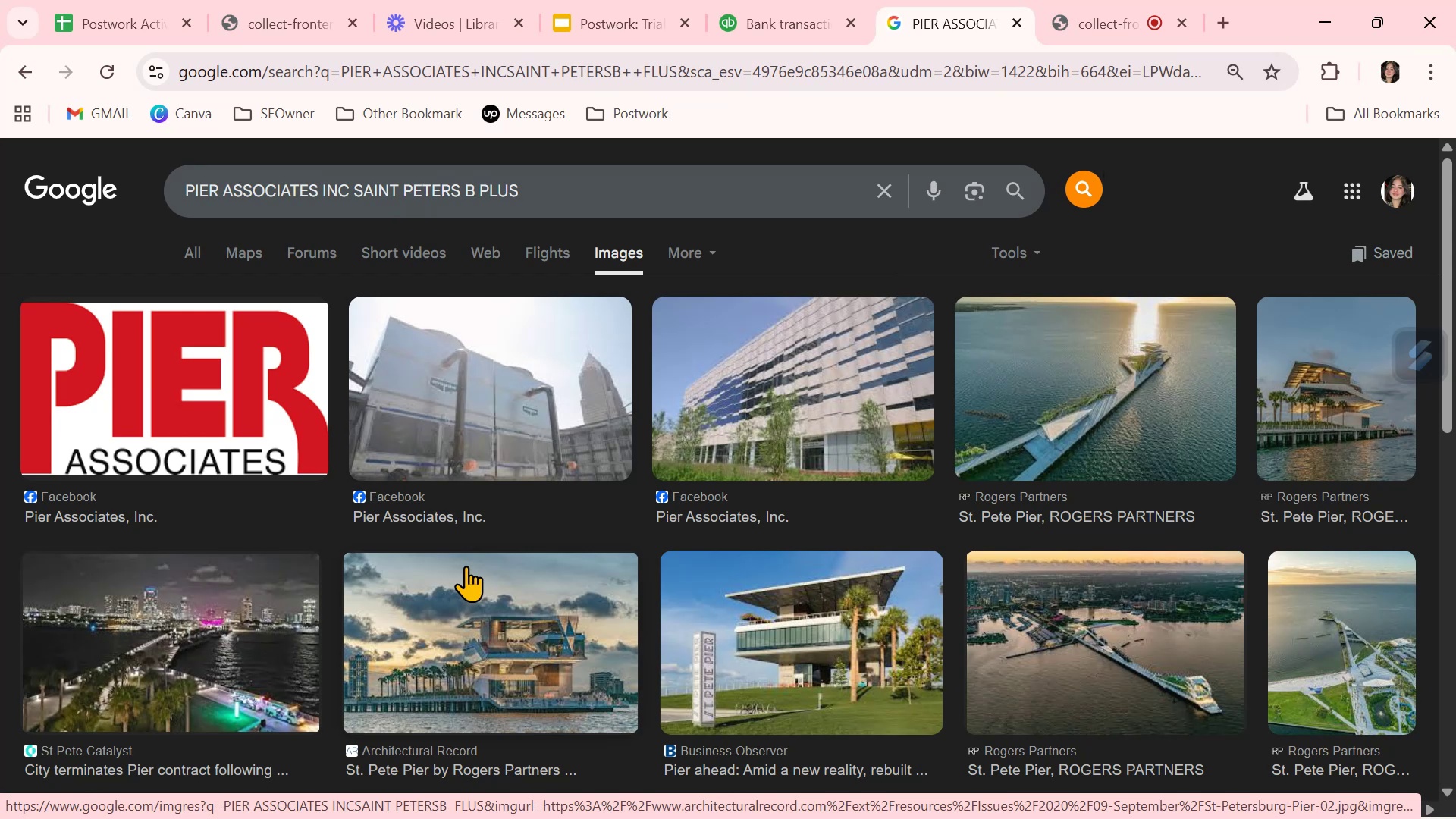 
wait(6.89)
 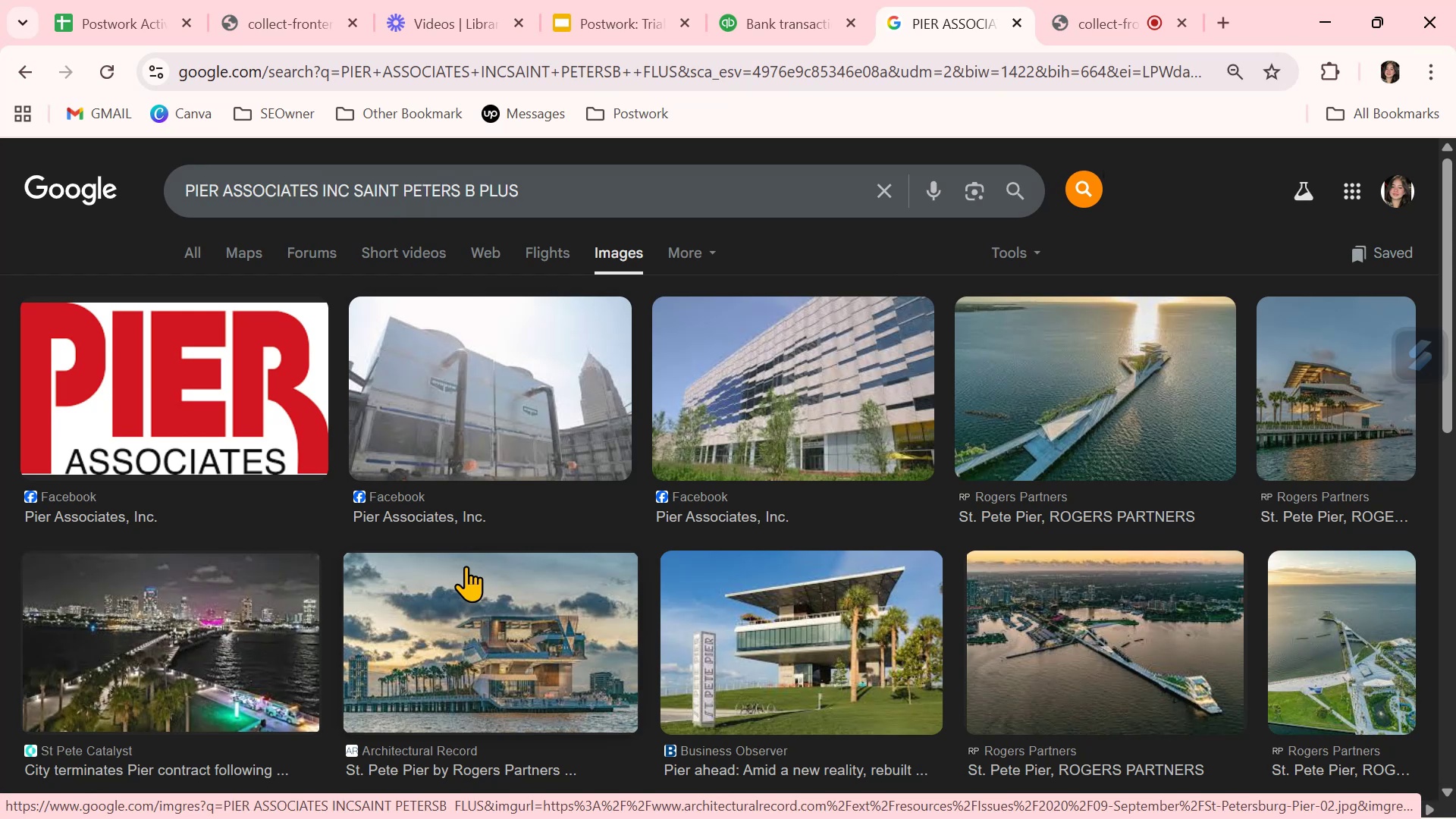 
scroll: coordinate [466, 566], scroll_direction: down, amount: 2.0
 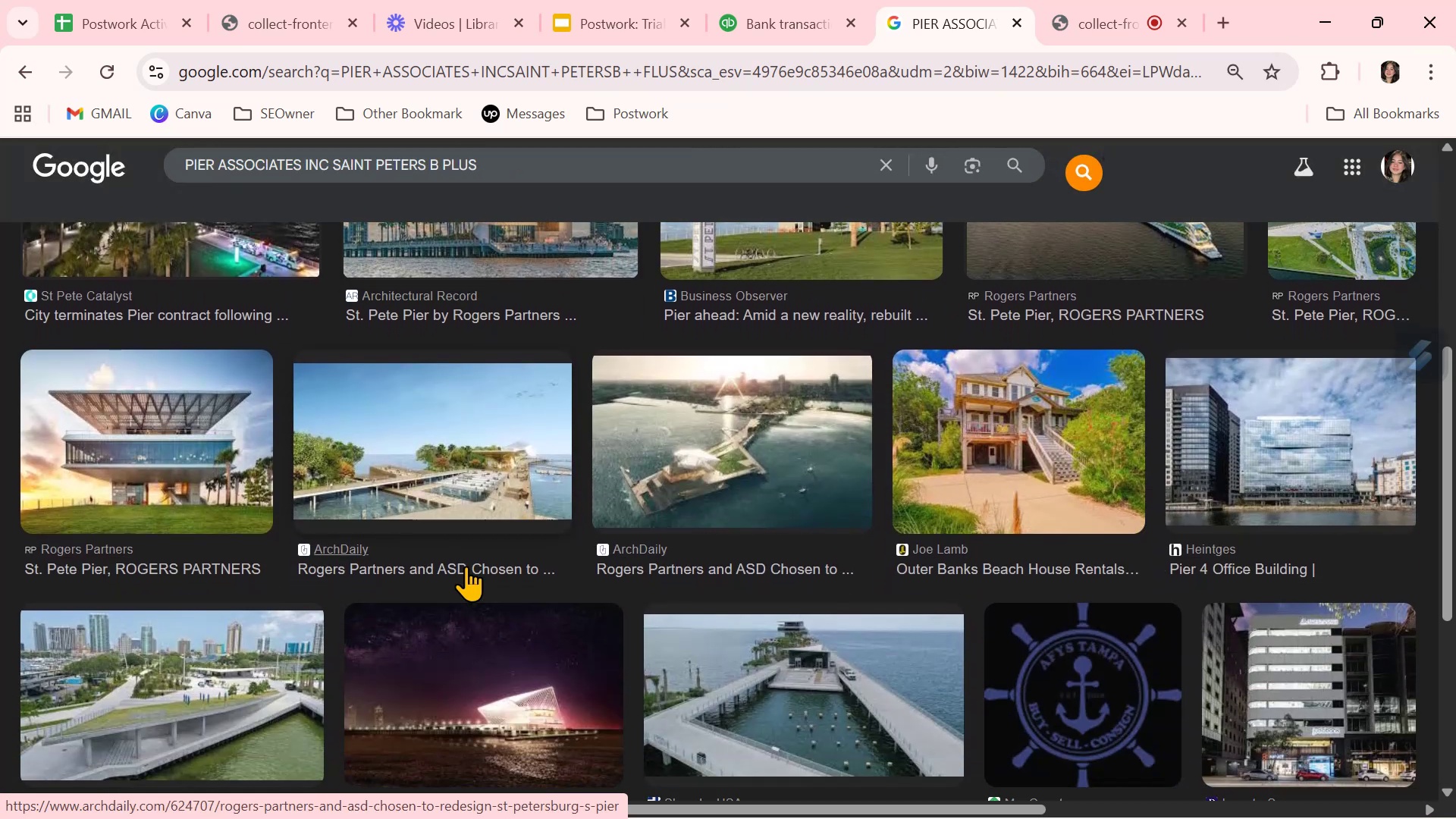 
scroll: coordinate [466, 566], scroll_direction: up, amount: 2.0
 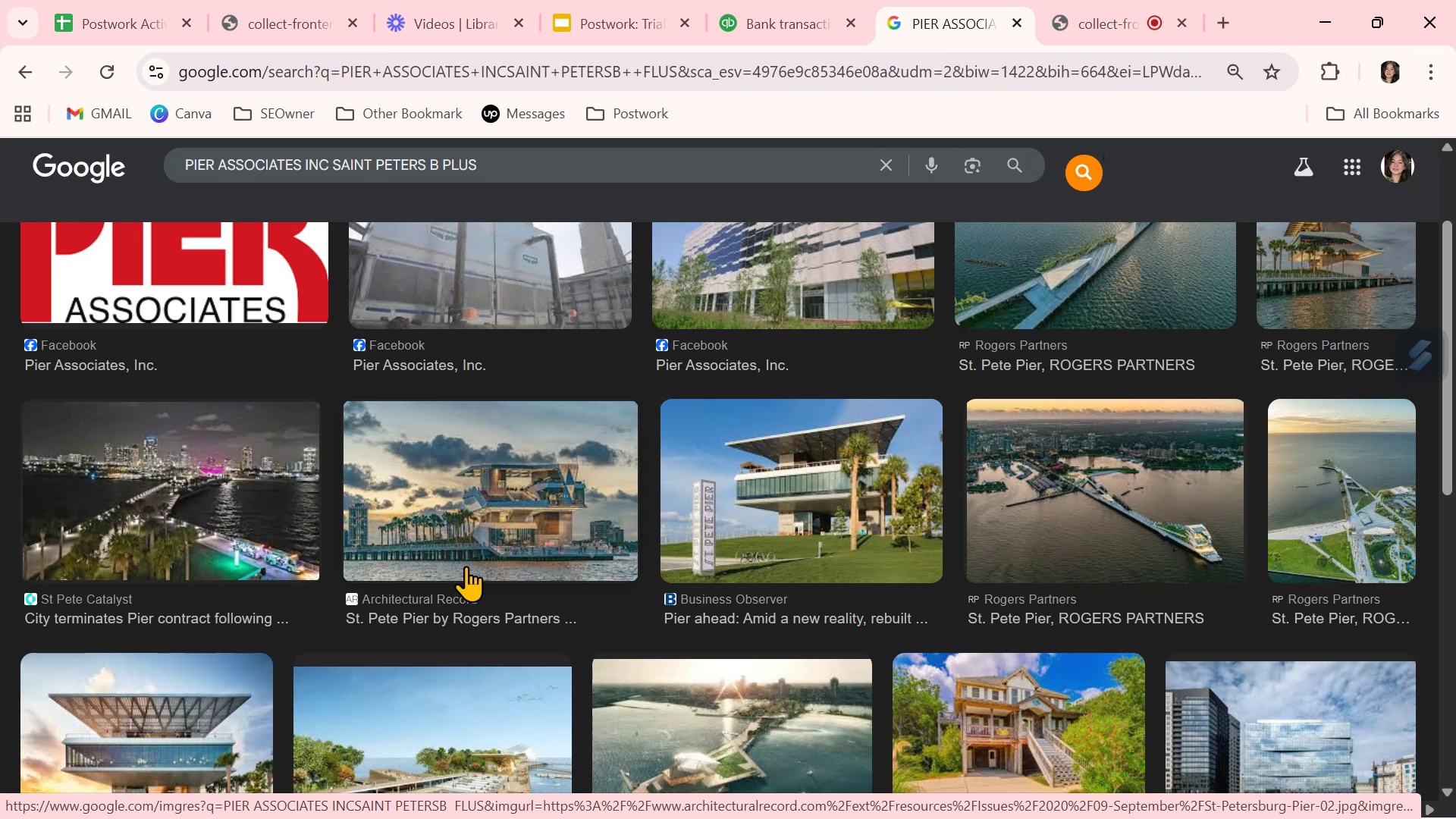 
scroll: coordinate [466, 566], scroll_direction: down, amount: 1.0
 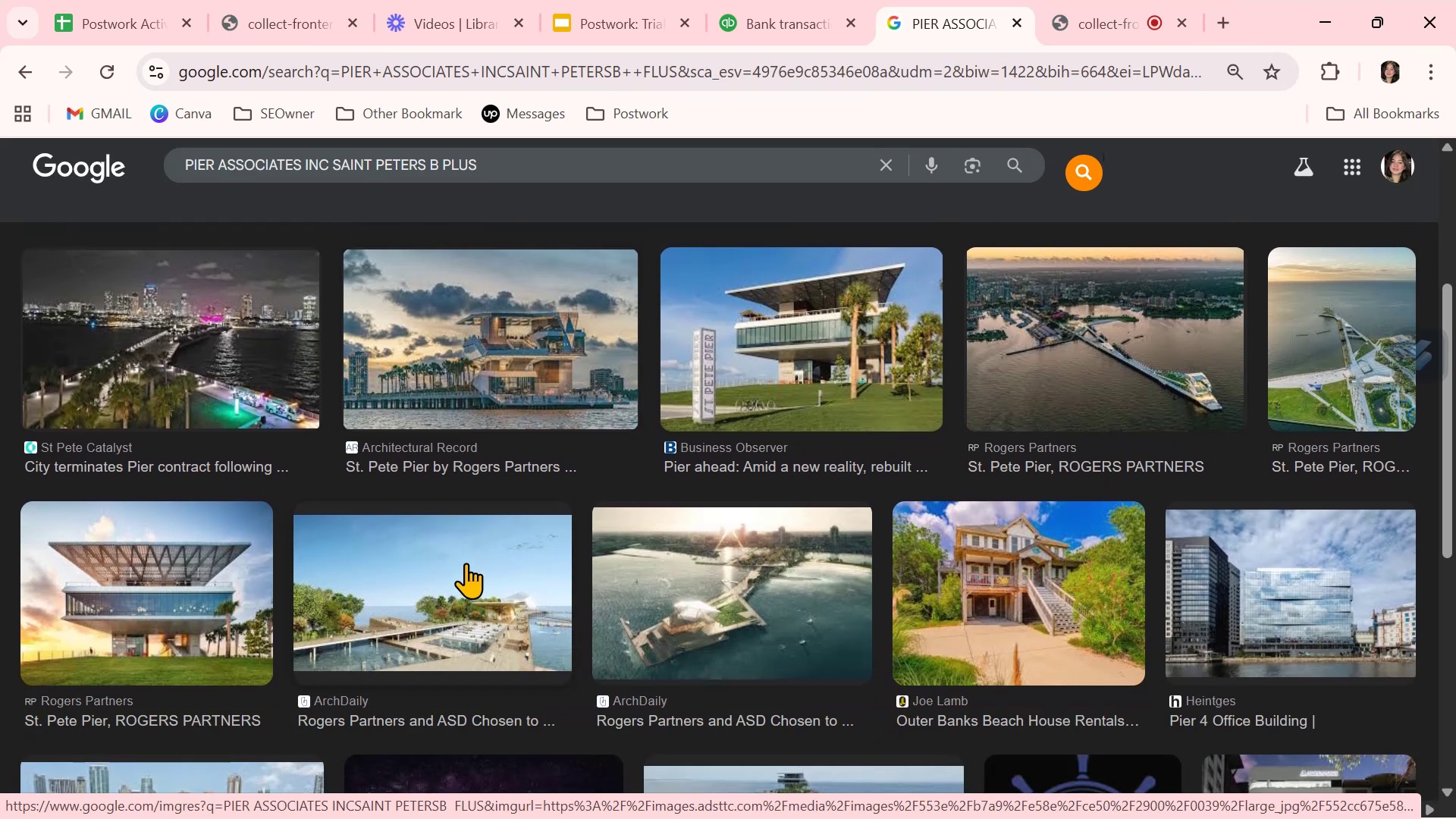 
wait(8.23)
 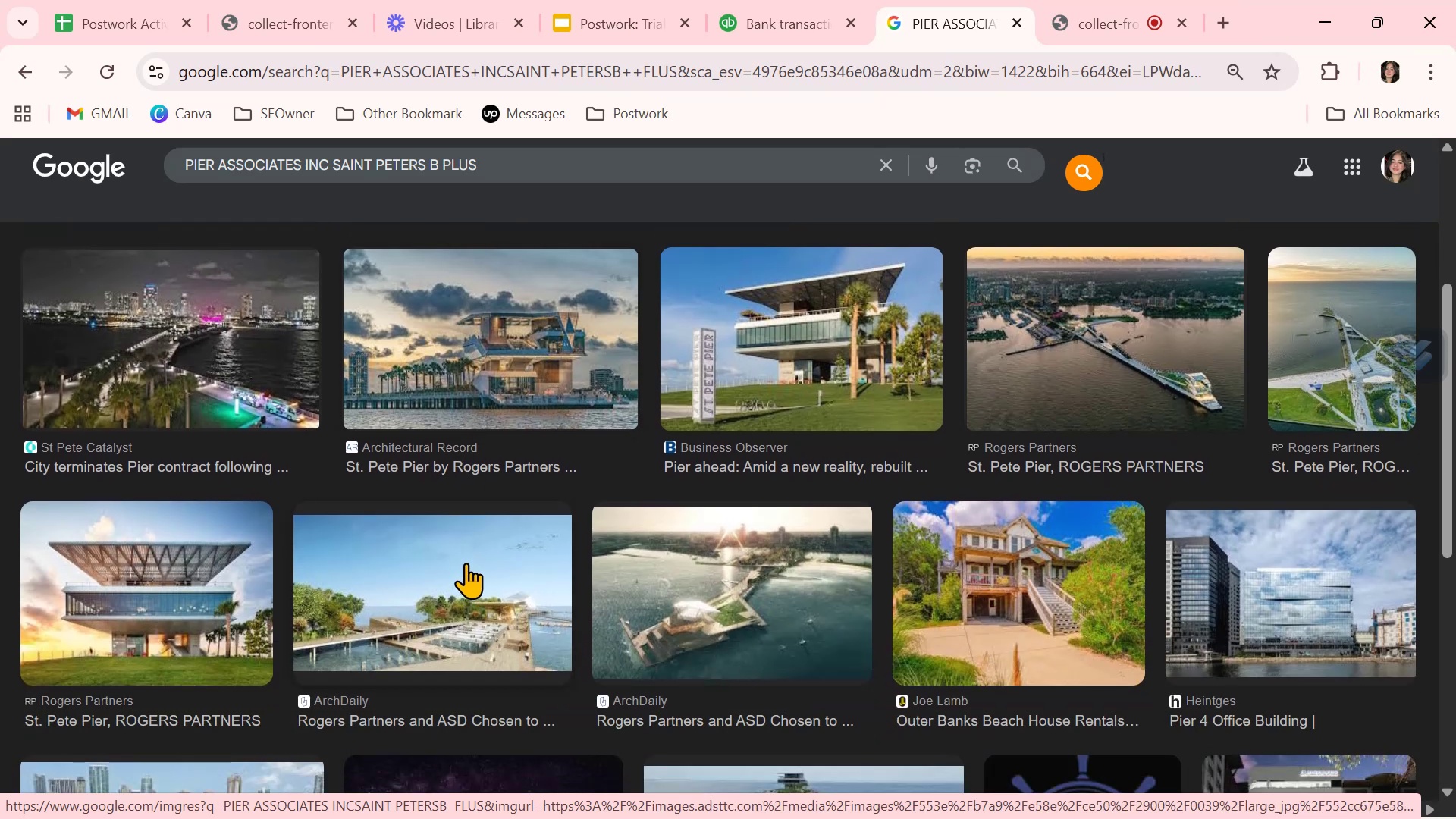 
left_click_drag(start_coordinate=[331, 161], to_coordinate=[725, 193])
 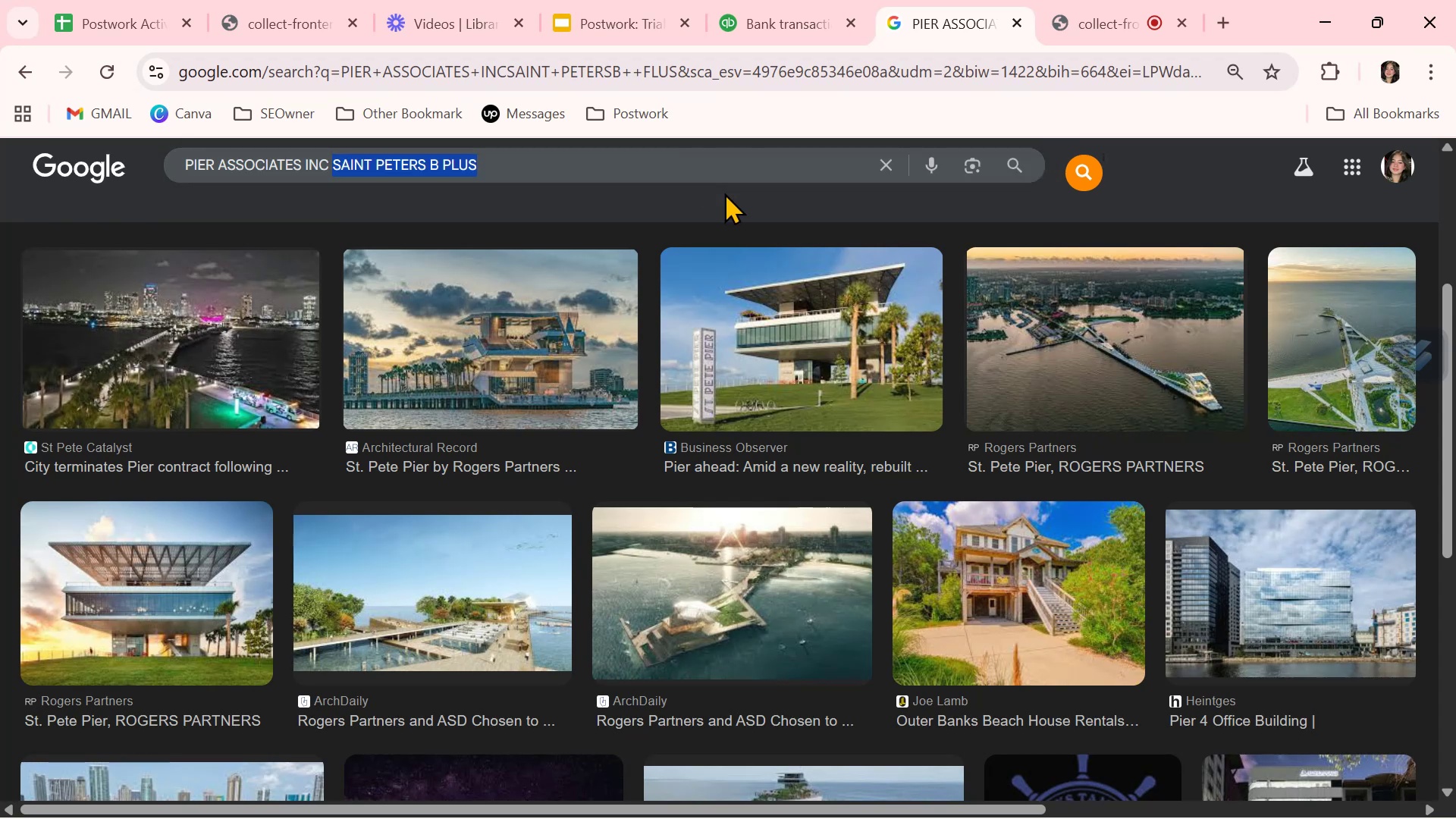 
key(Backspace)
 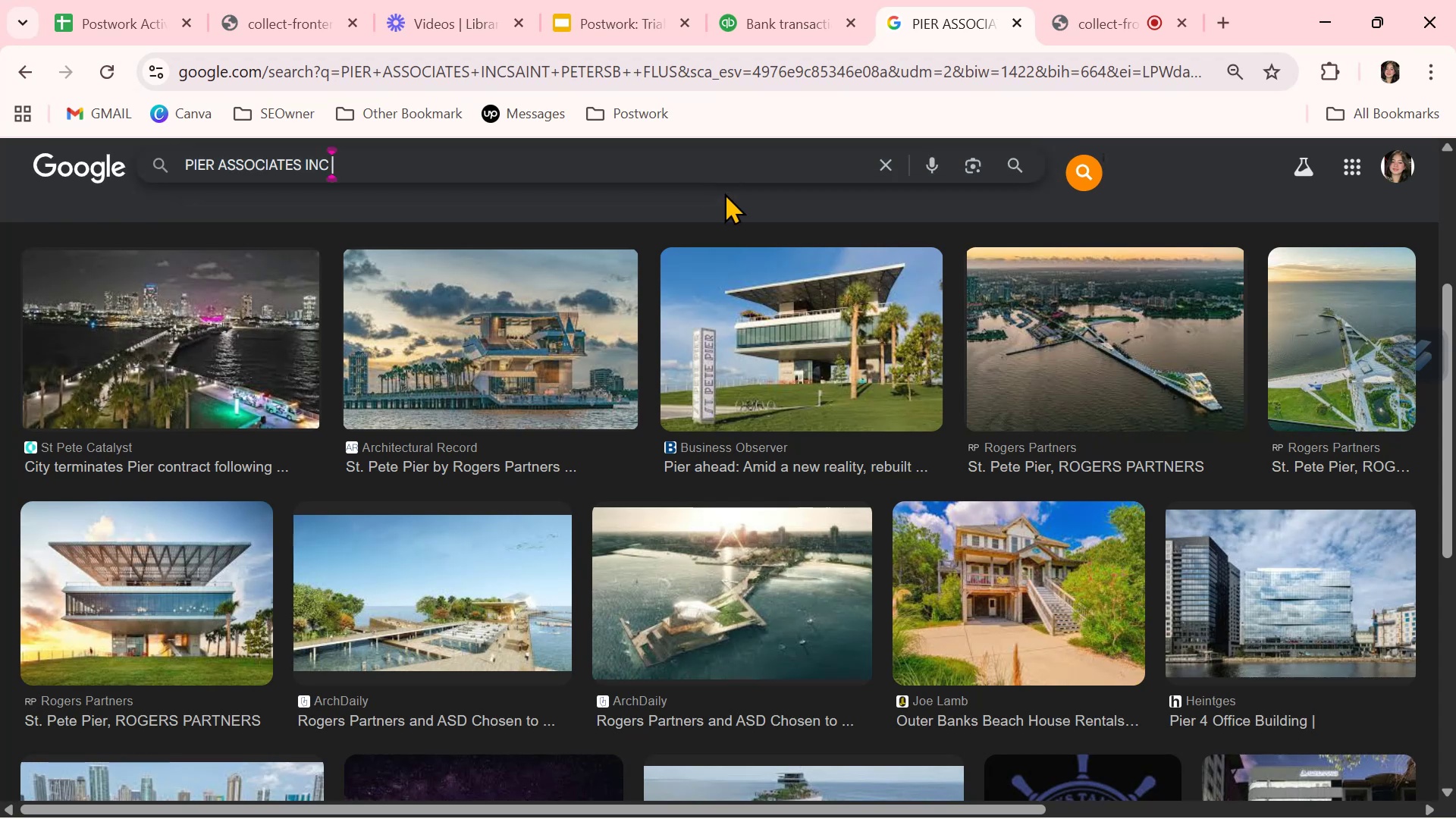 
key(Enter)
 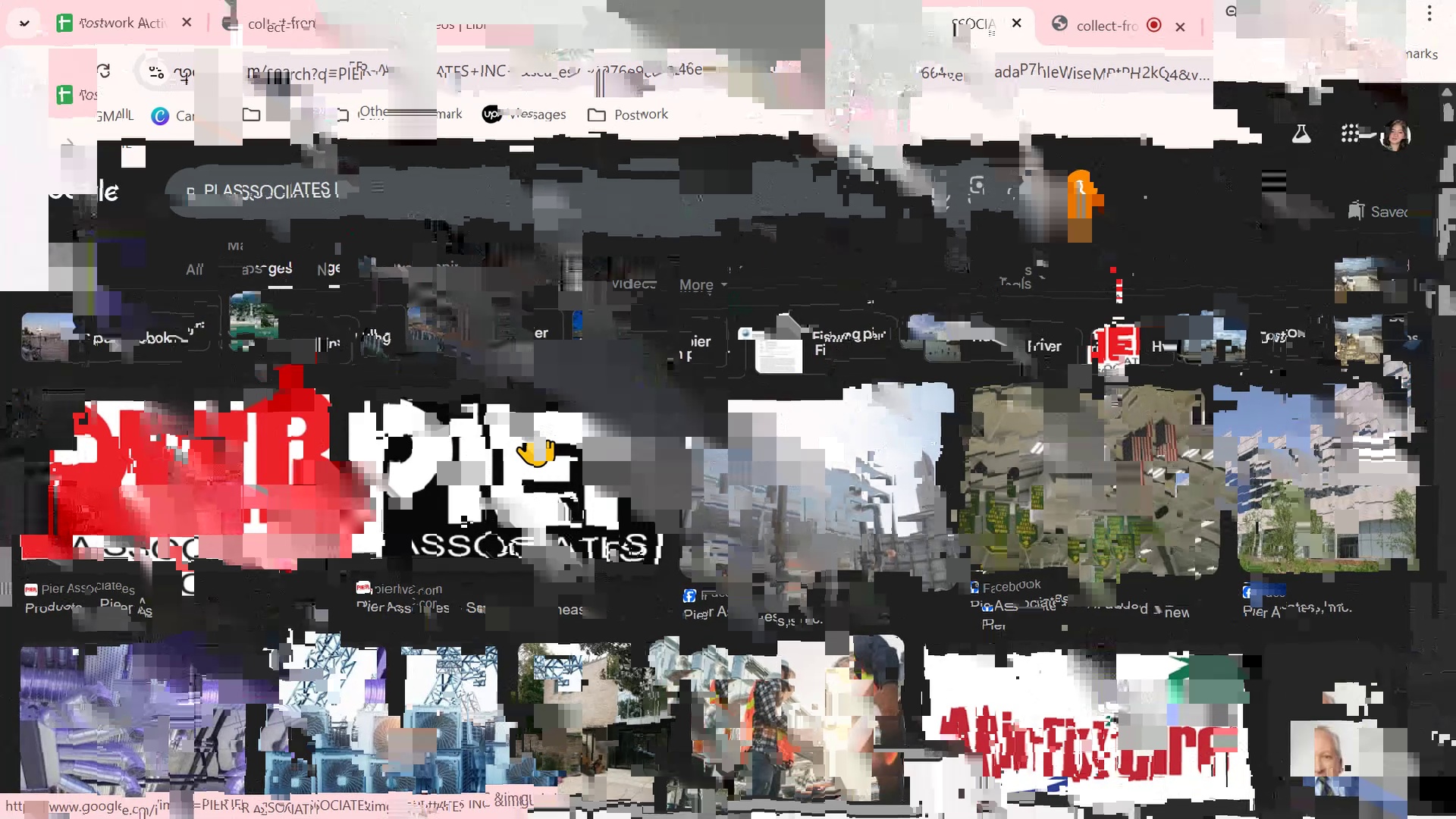 
wait(10.89)
 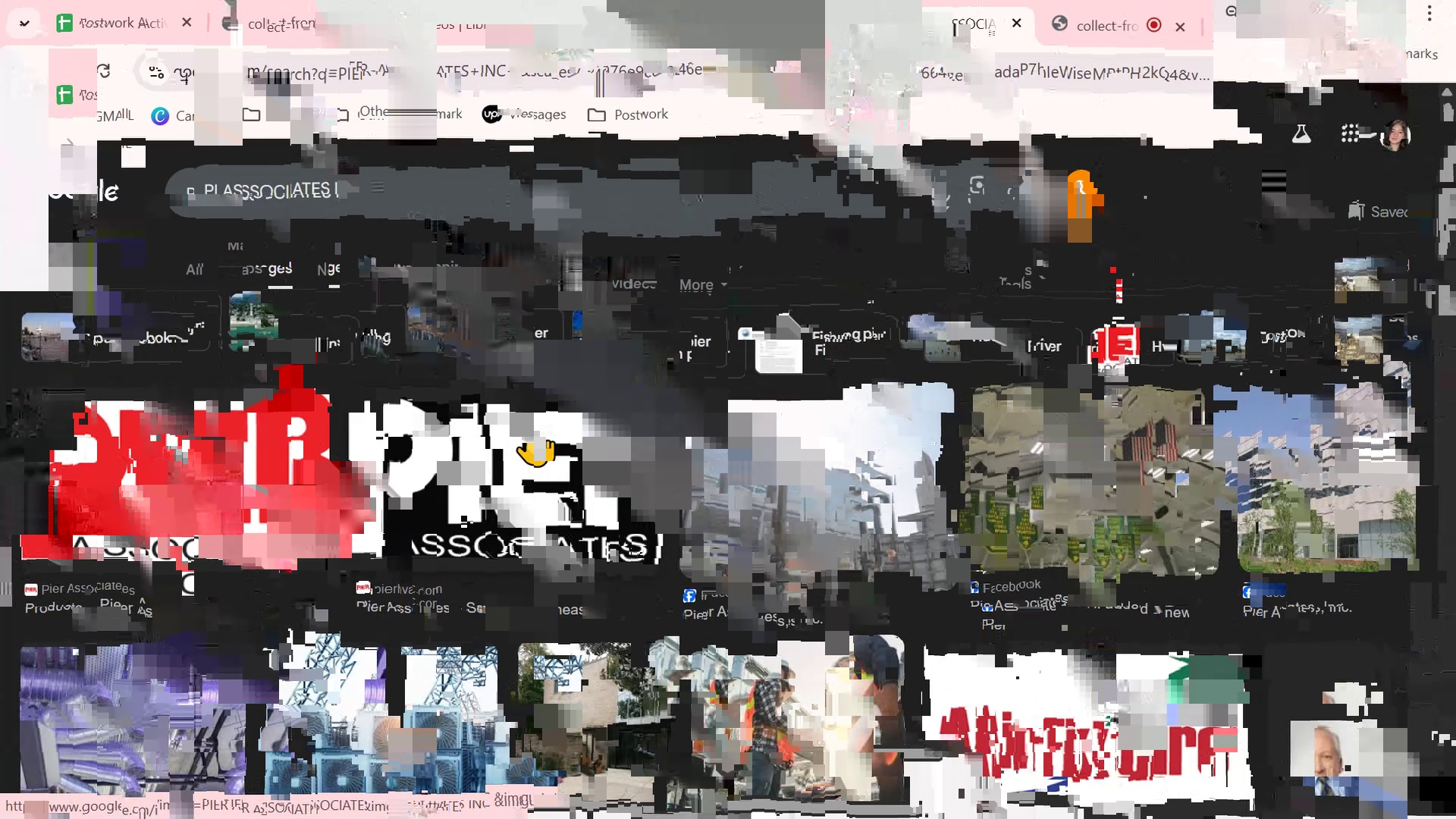 
left_click([775, 29])
 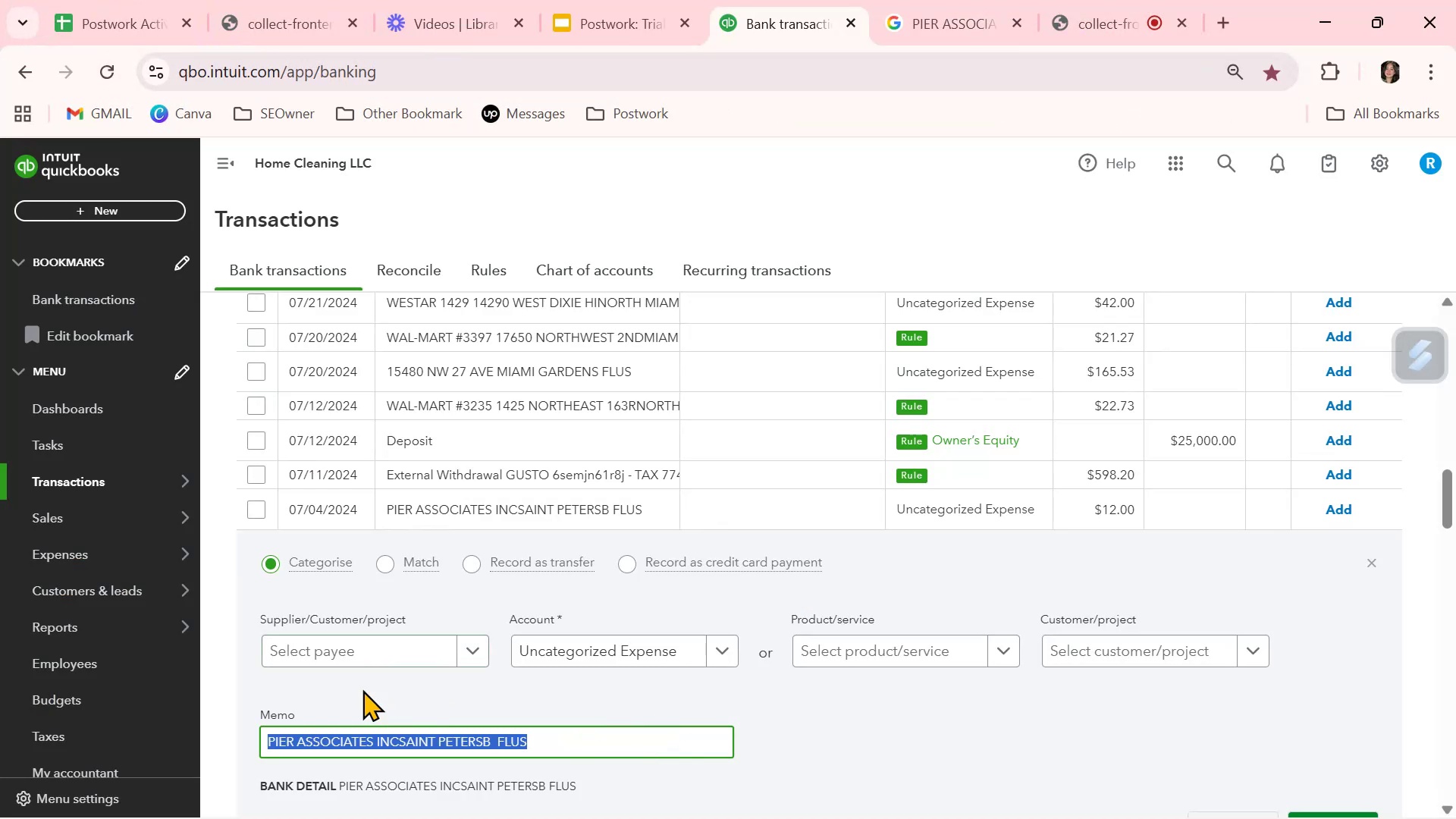 
left_click([382, 751])
 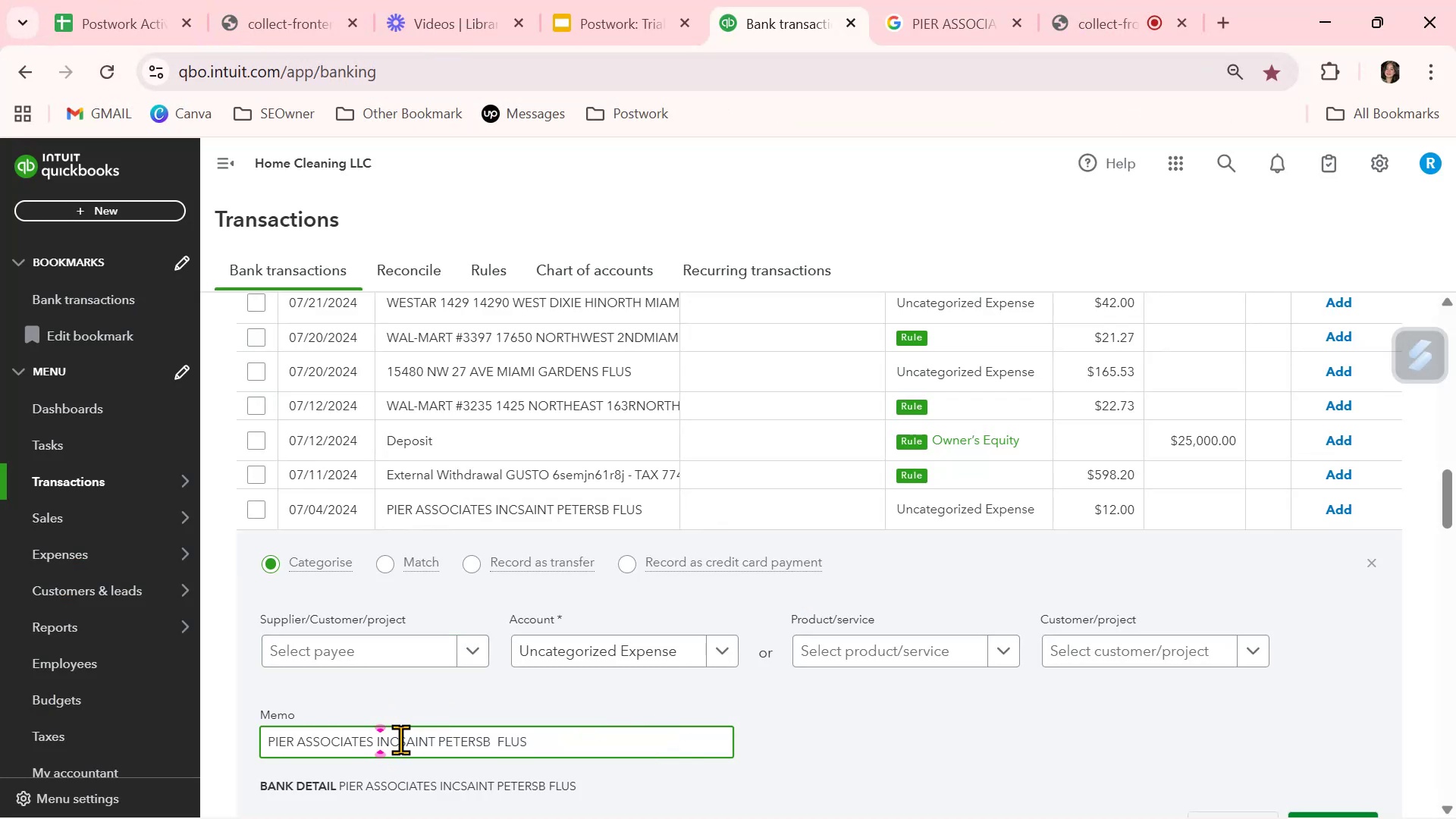 
left_click_drag(start_coordinate=[397, 739], to_coordinate=[230, 739])
 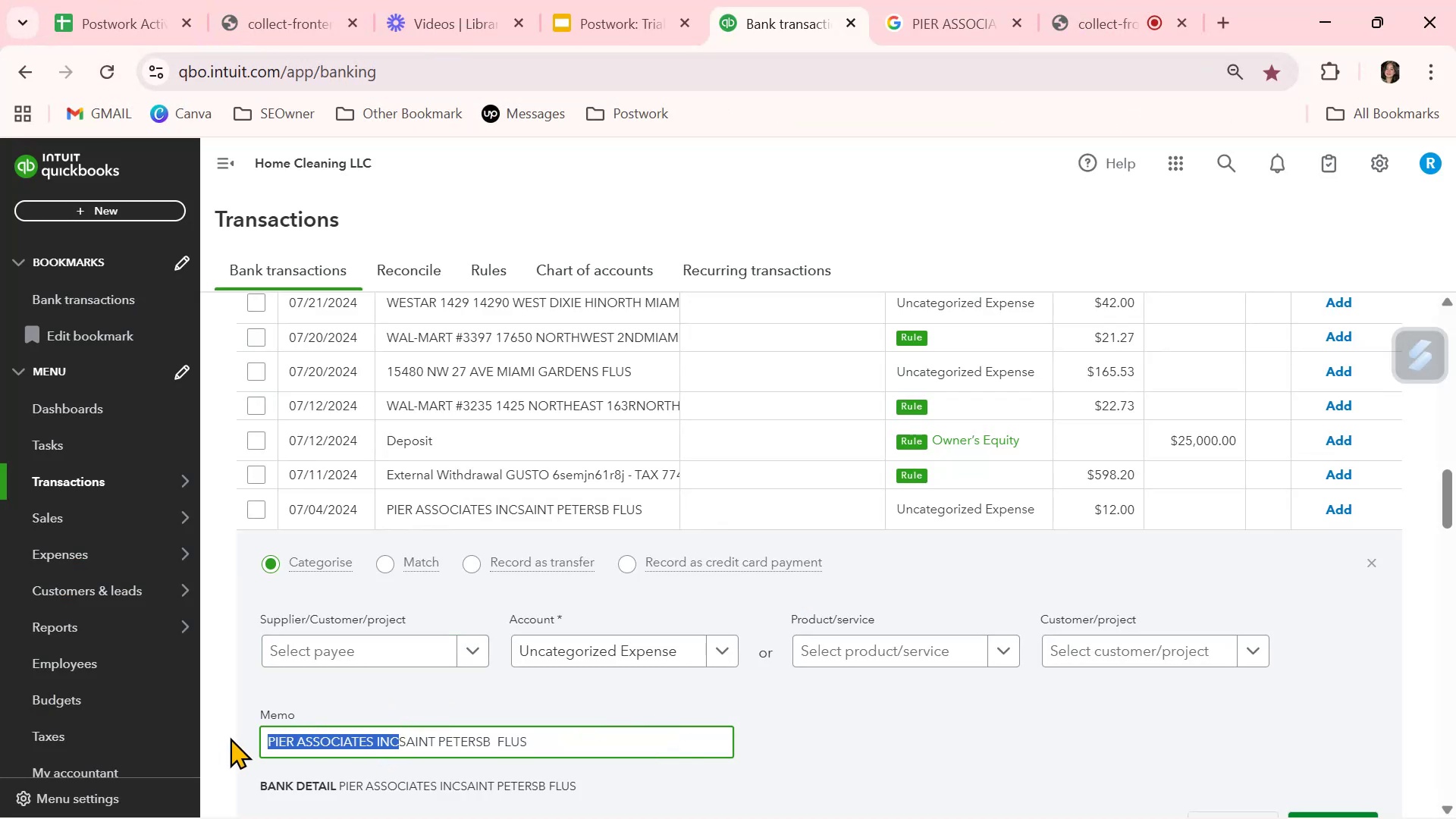 
key(Control+ControlLeft)
 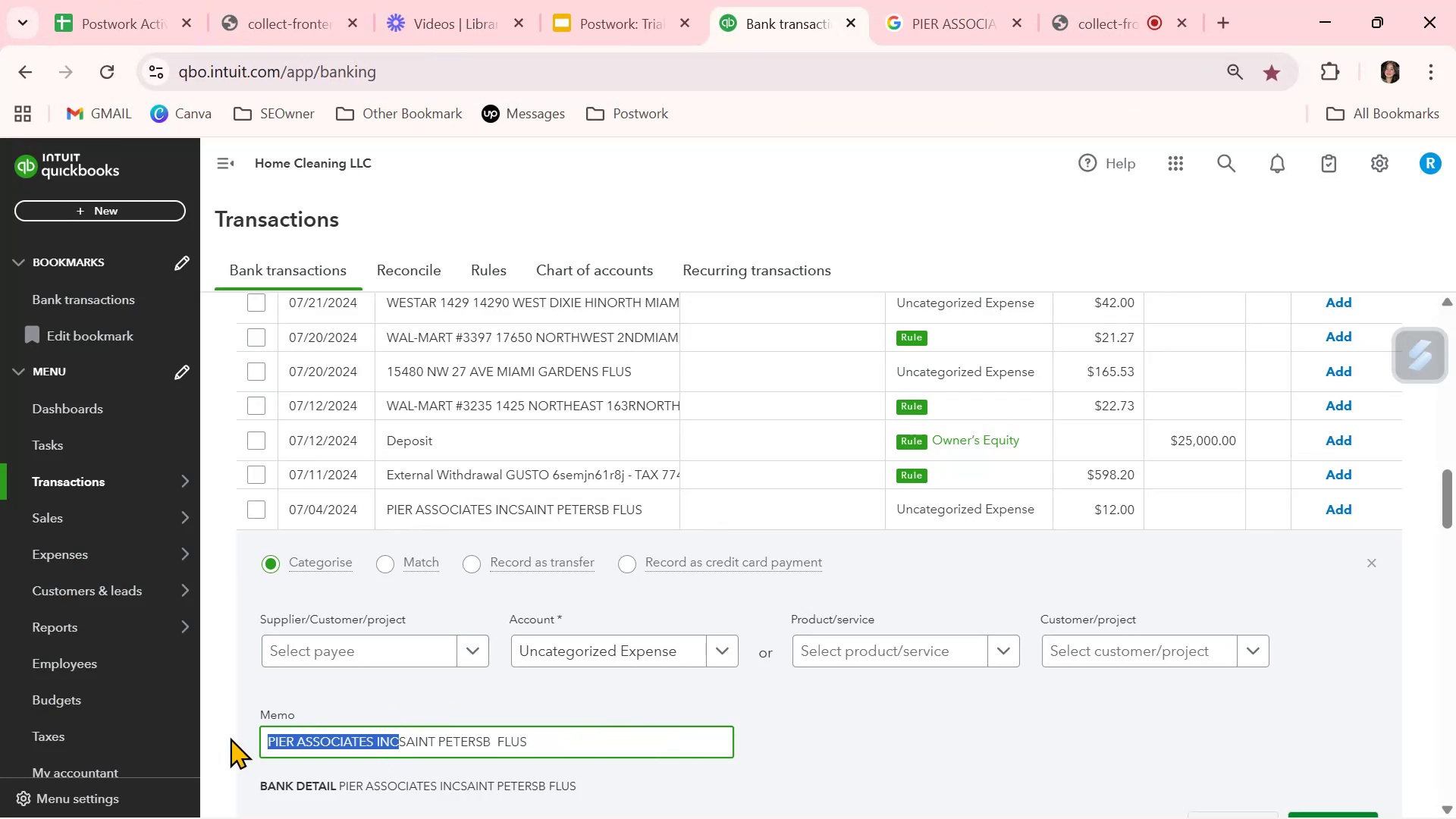 
key(Control+C)
 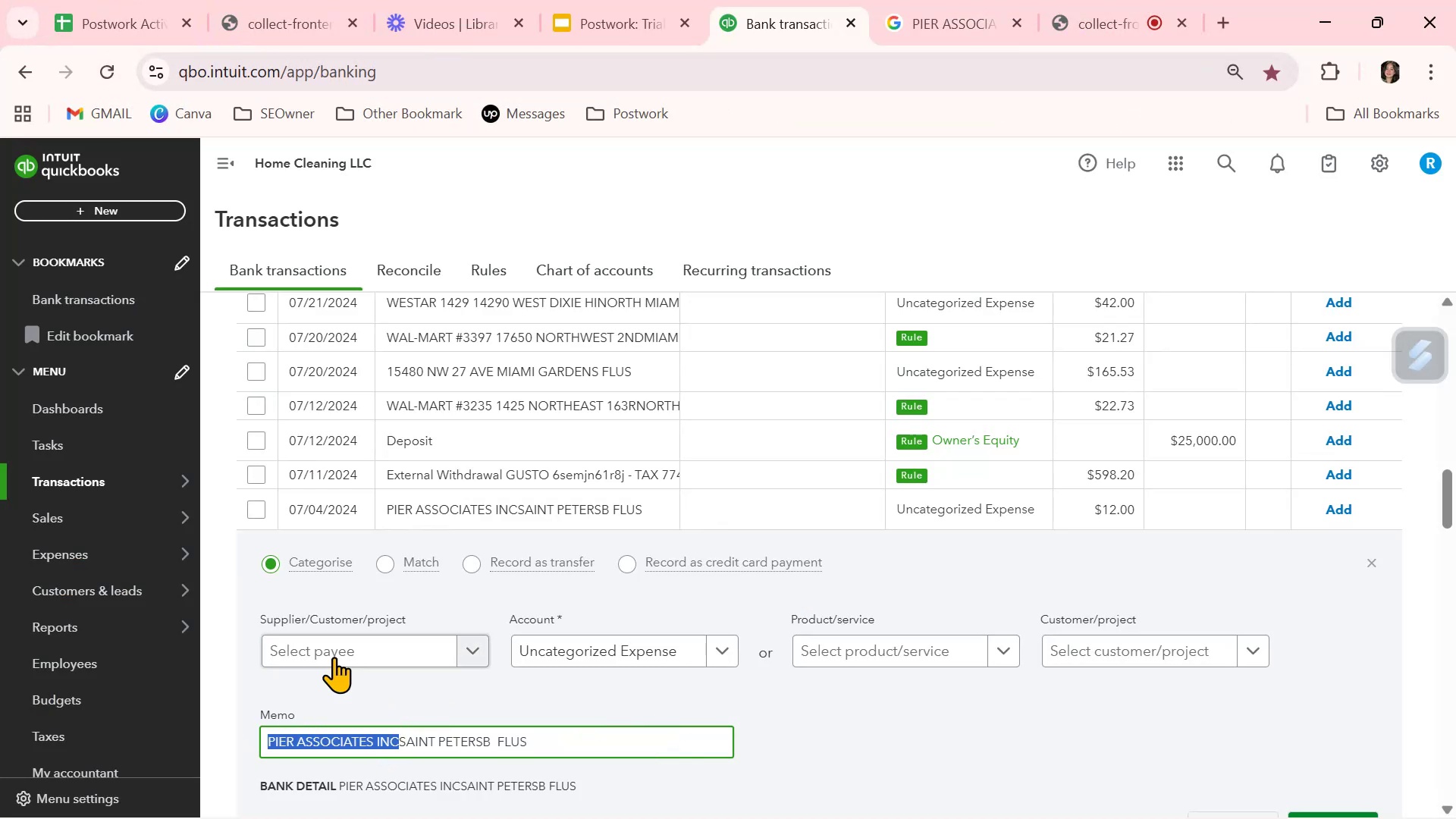 
left_click([339, 648])
 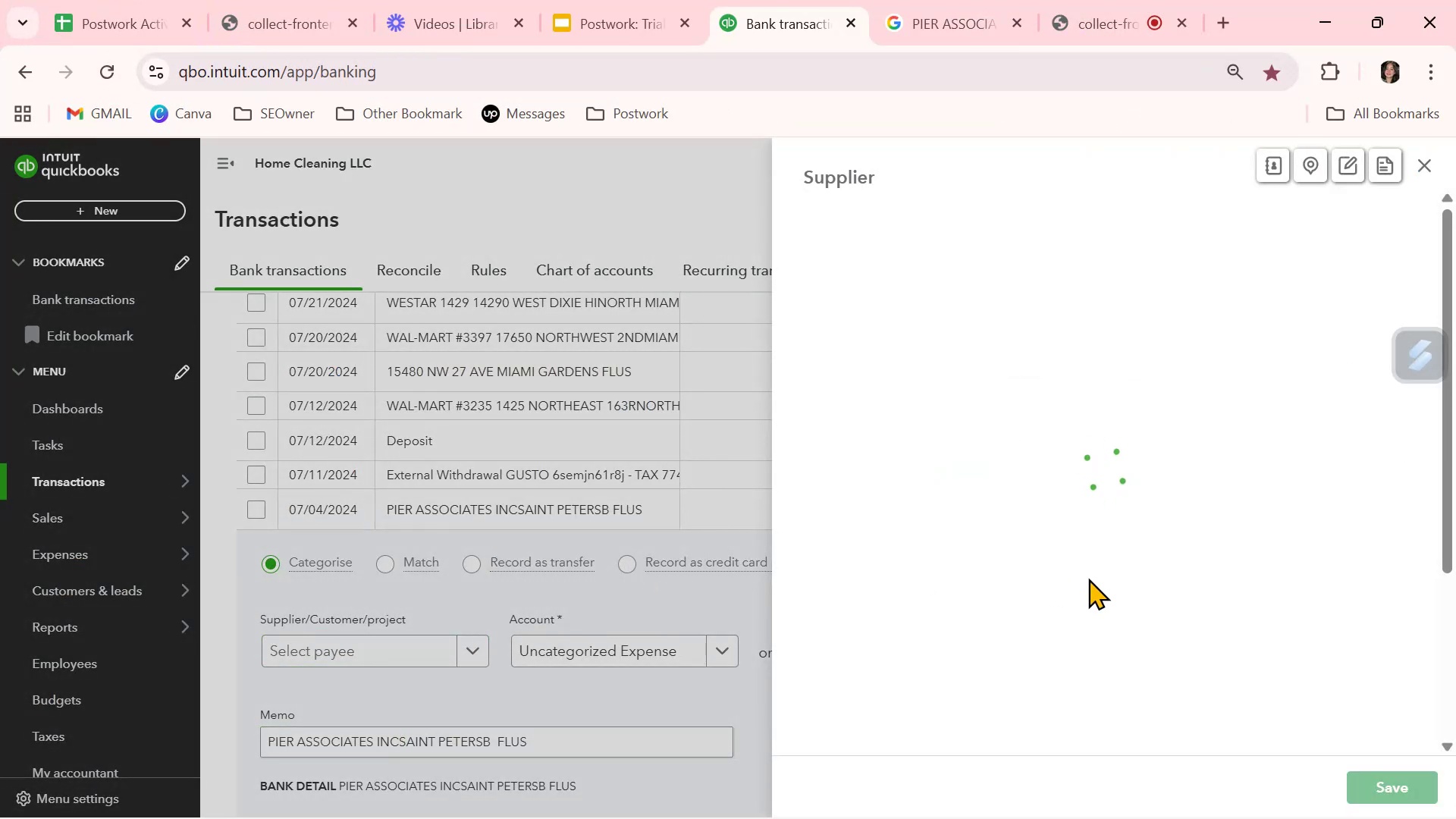 
key(Control+ControlLeft)
 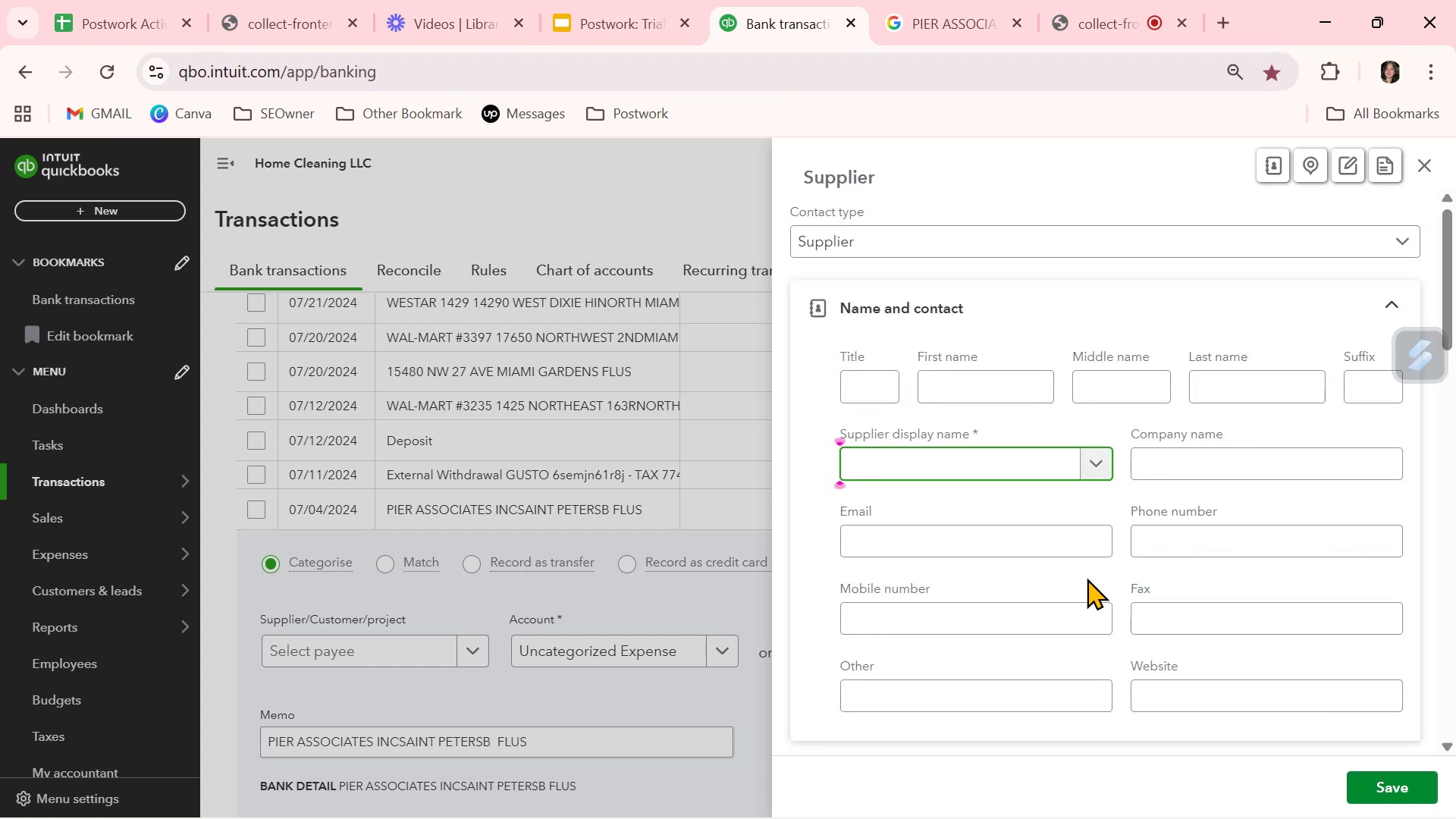 
key(Control+V)
 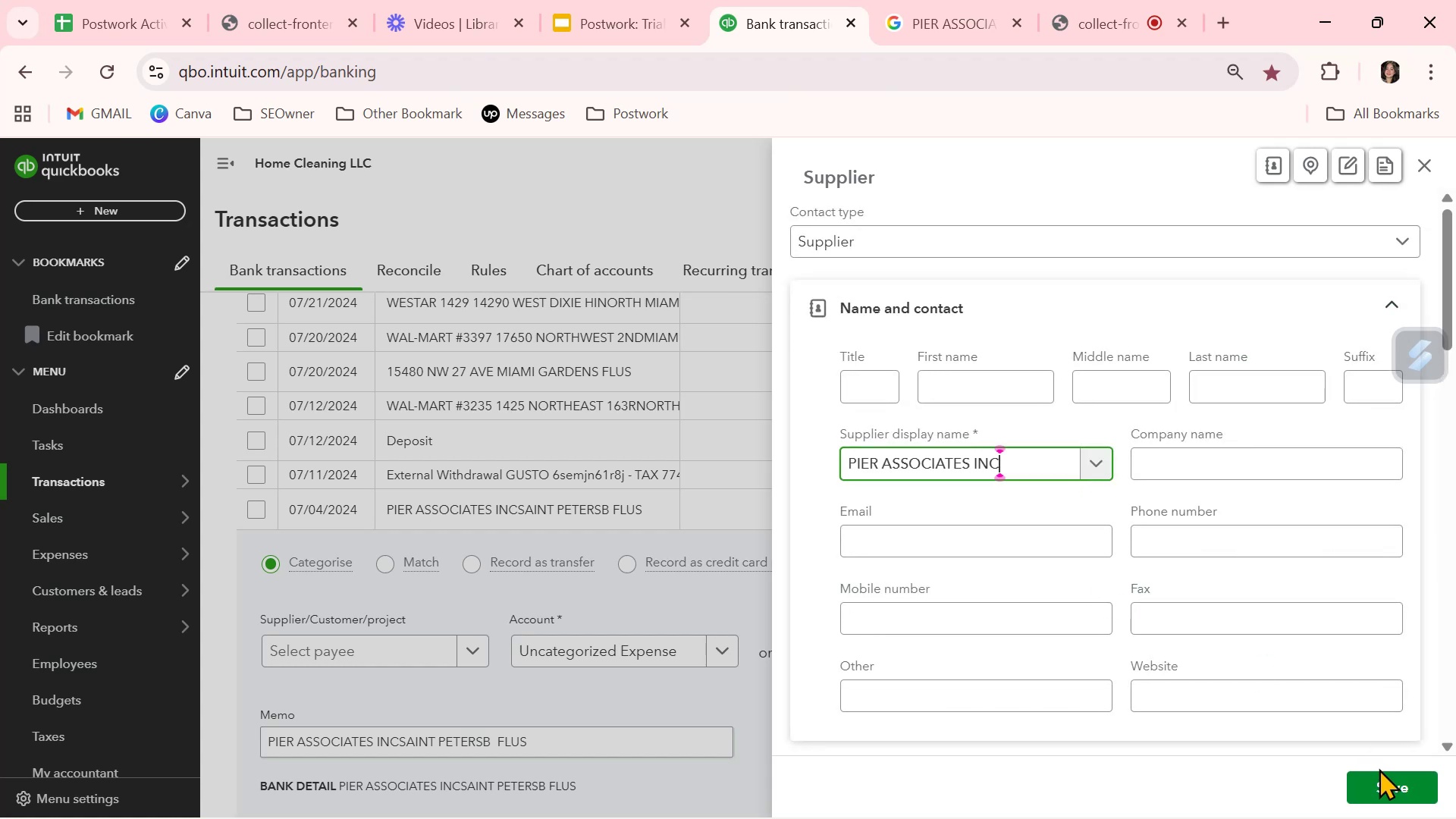 
left_click([1385, 783])
 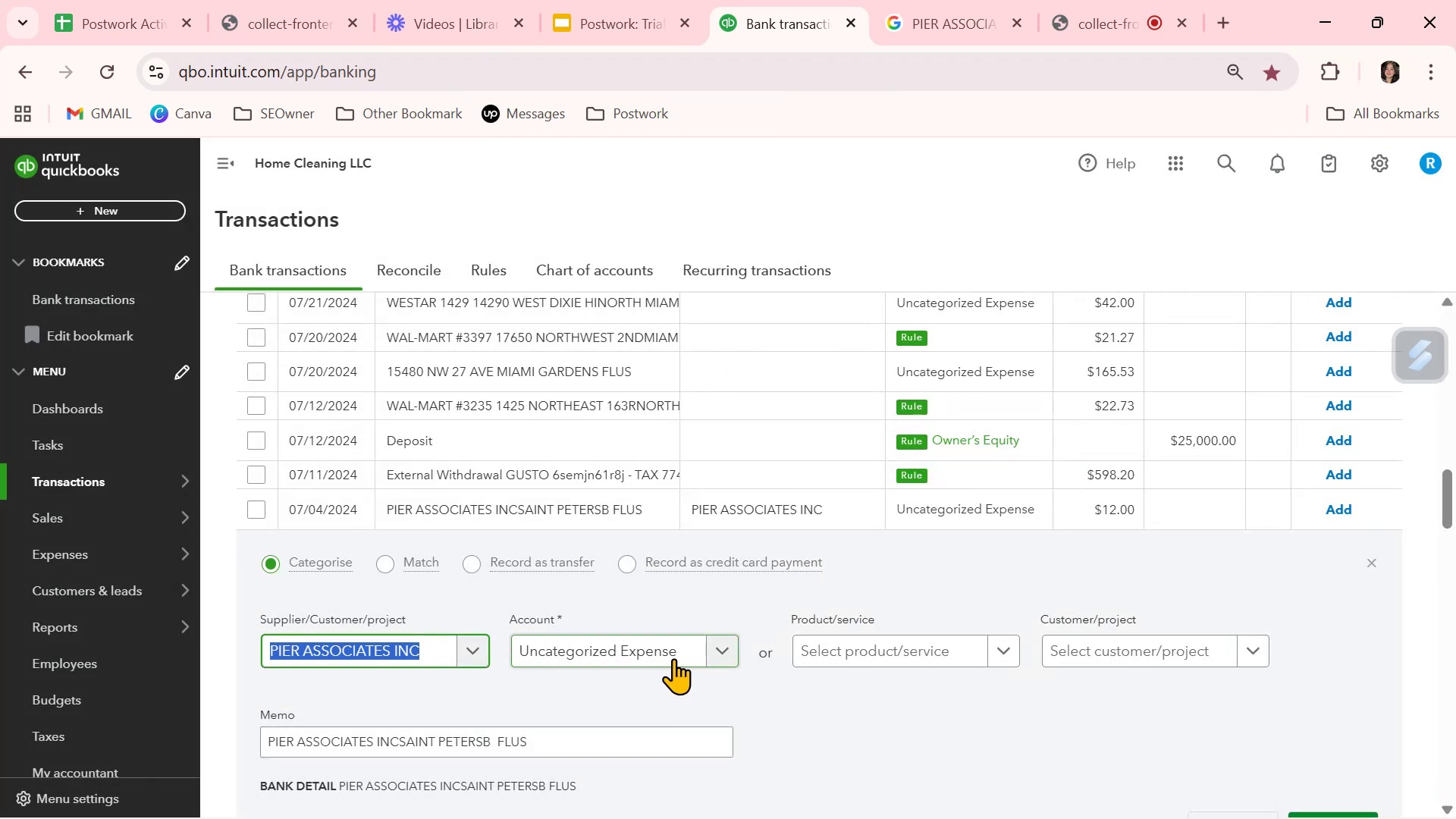 
left_click([883, 731])
 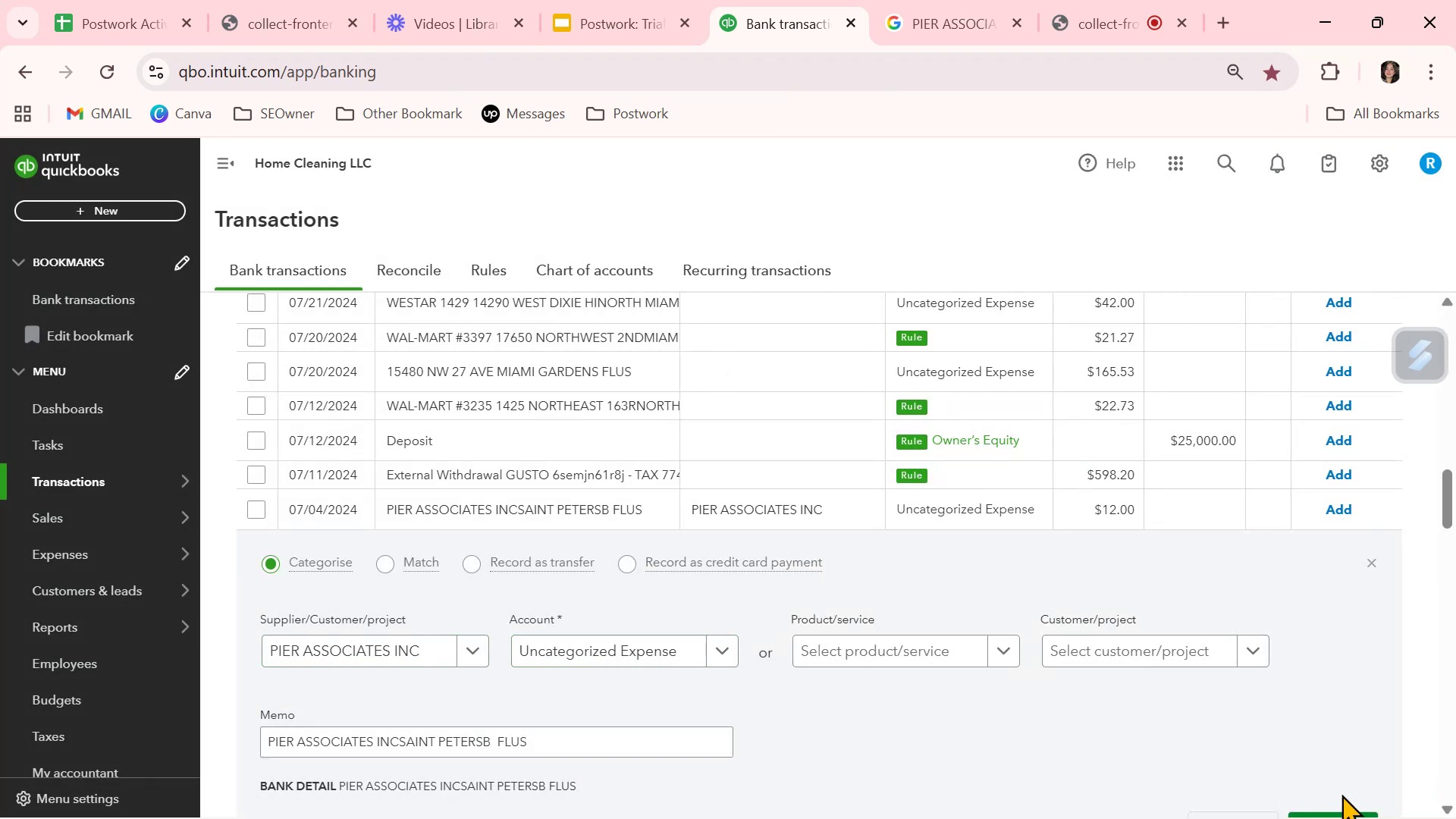 
scroll: coordinate [1384, 748], scroll_direction: down, amount: 1.0
 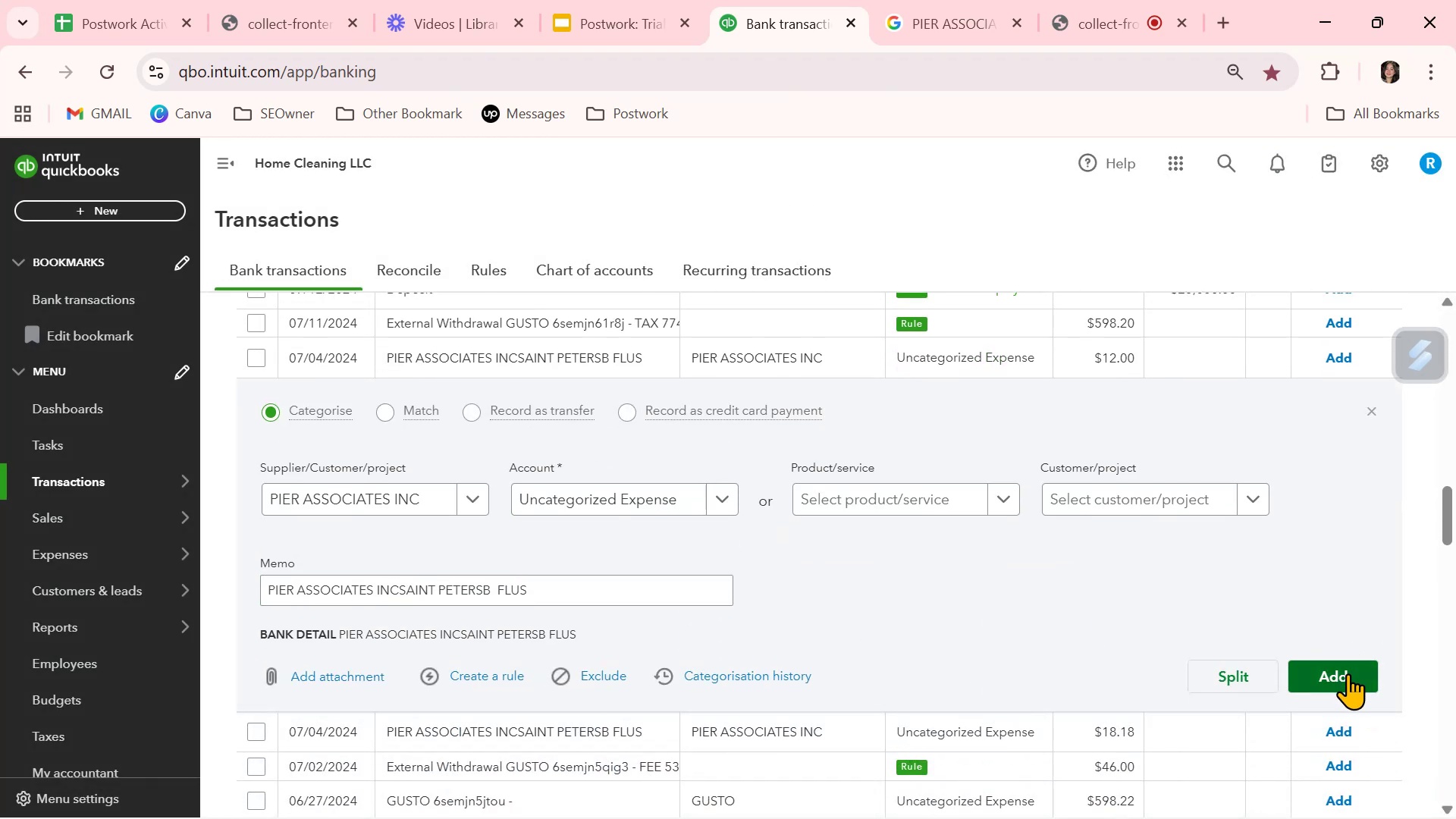 
left_click([1348, 673])
 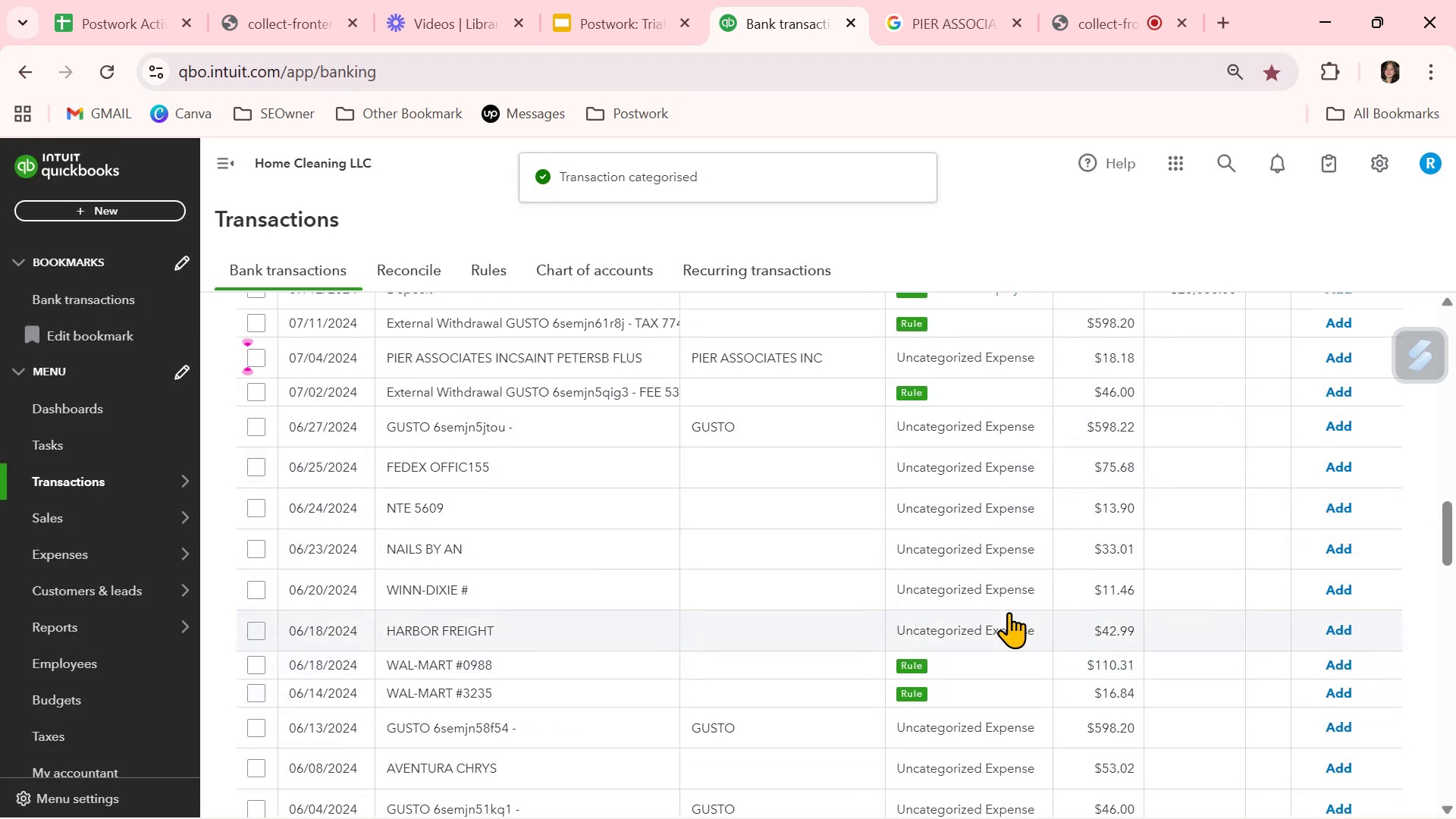 
left_click([1339, 362])
 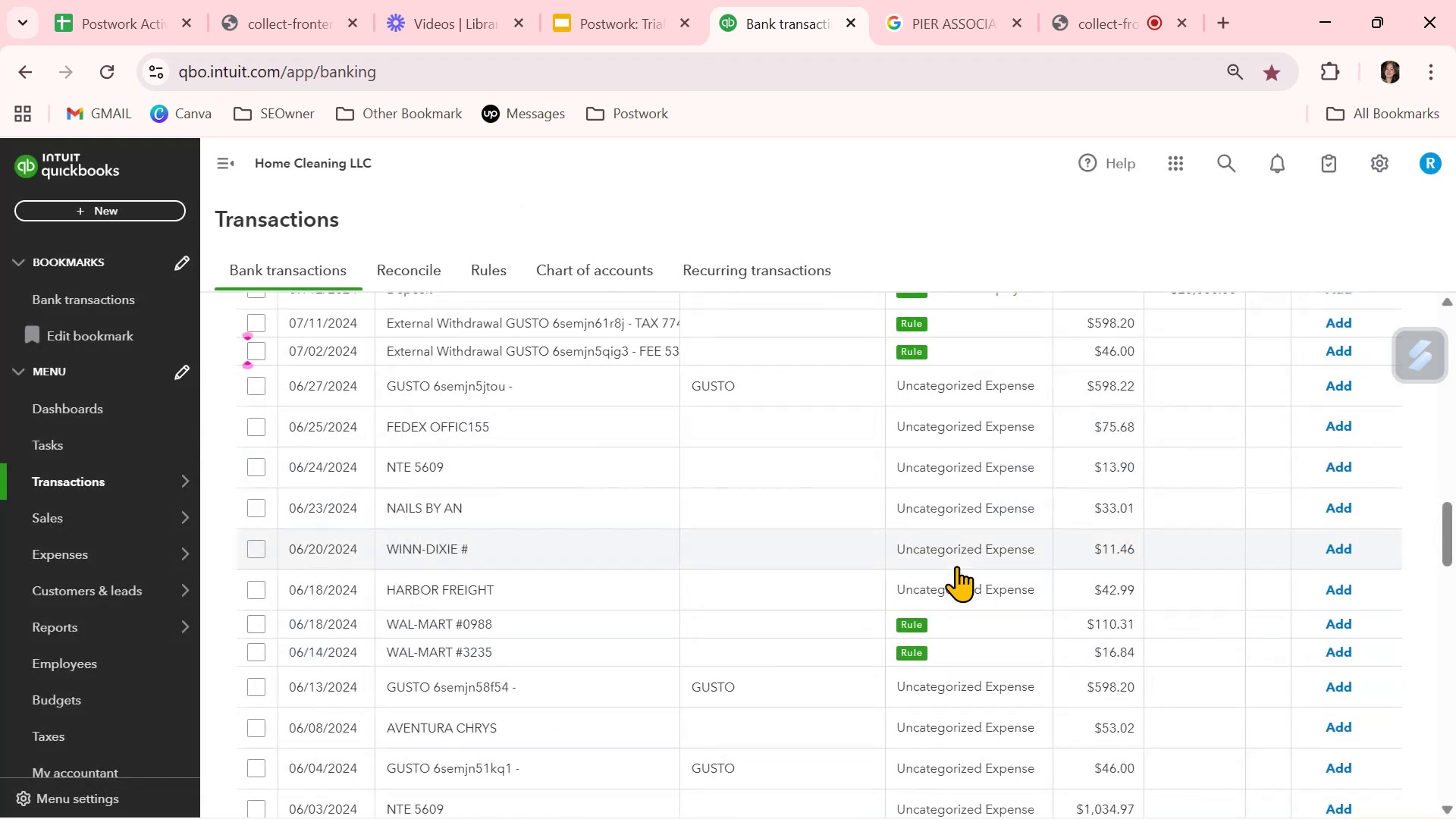 
wait(7.31)
 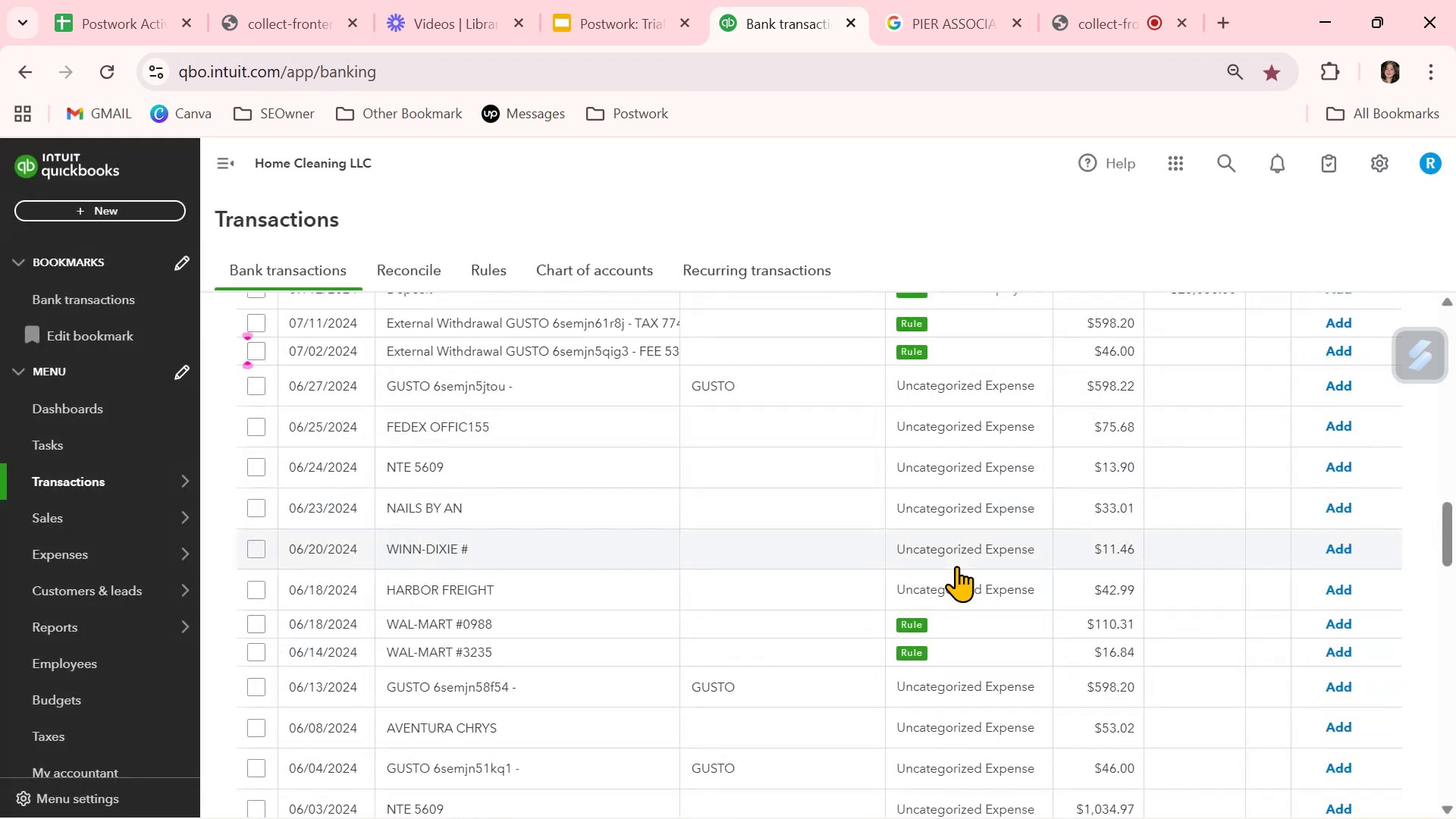 
left_click([566, 556])
 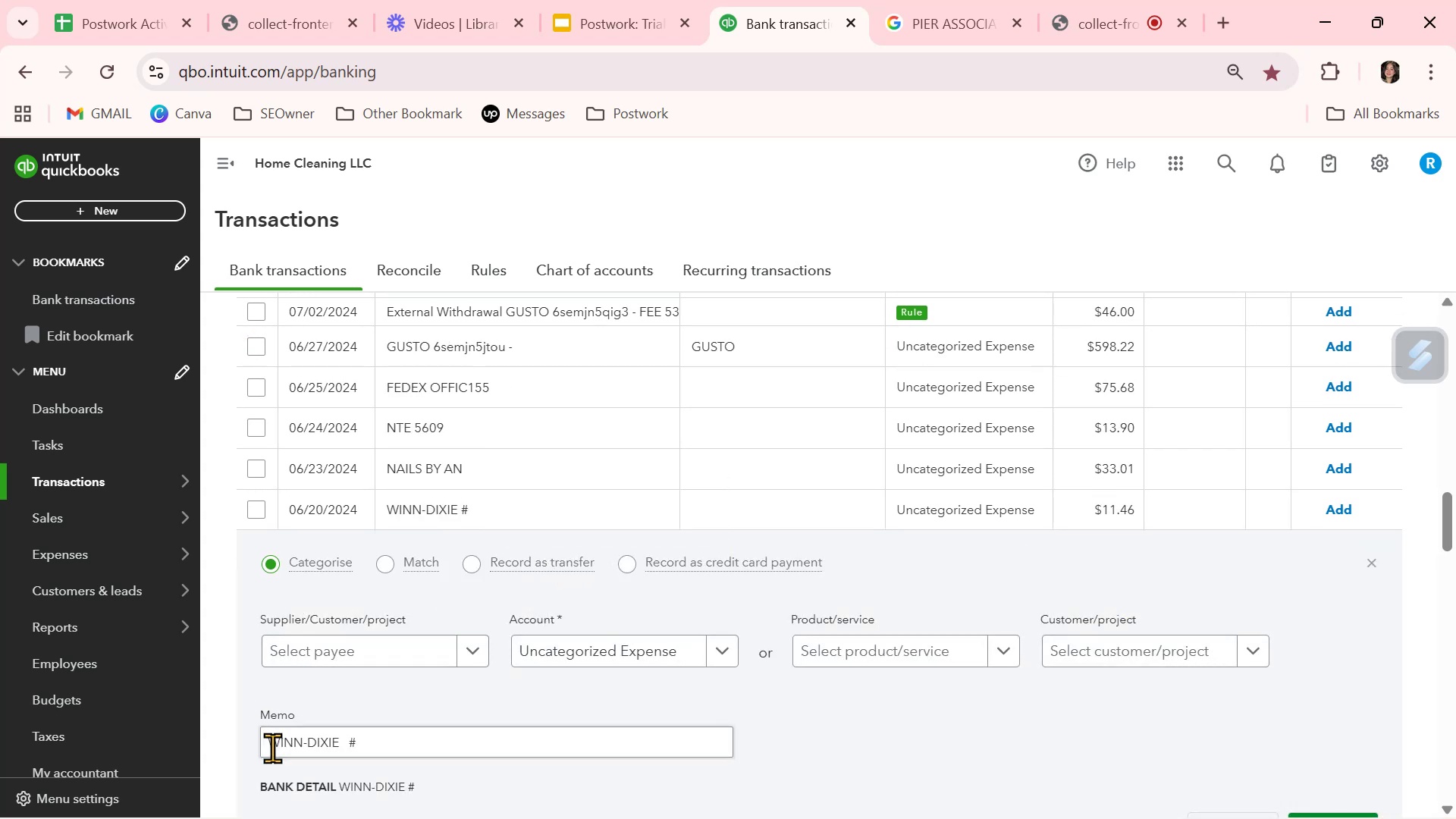 
left_click([303, 741])
 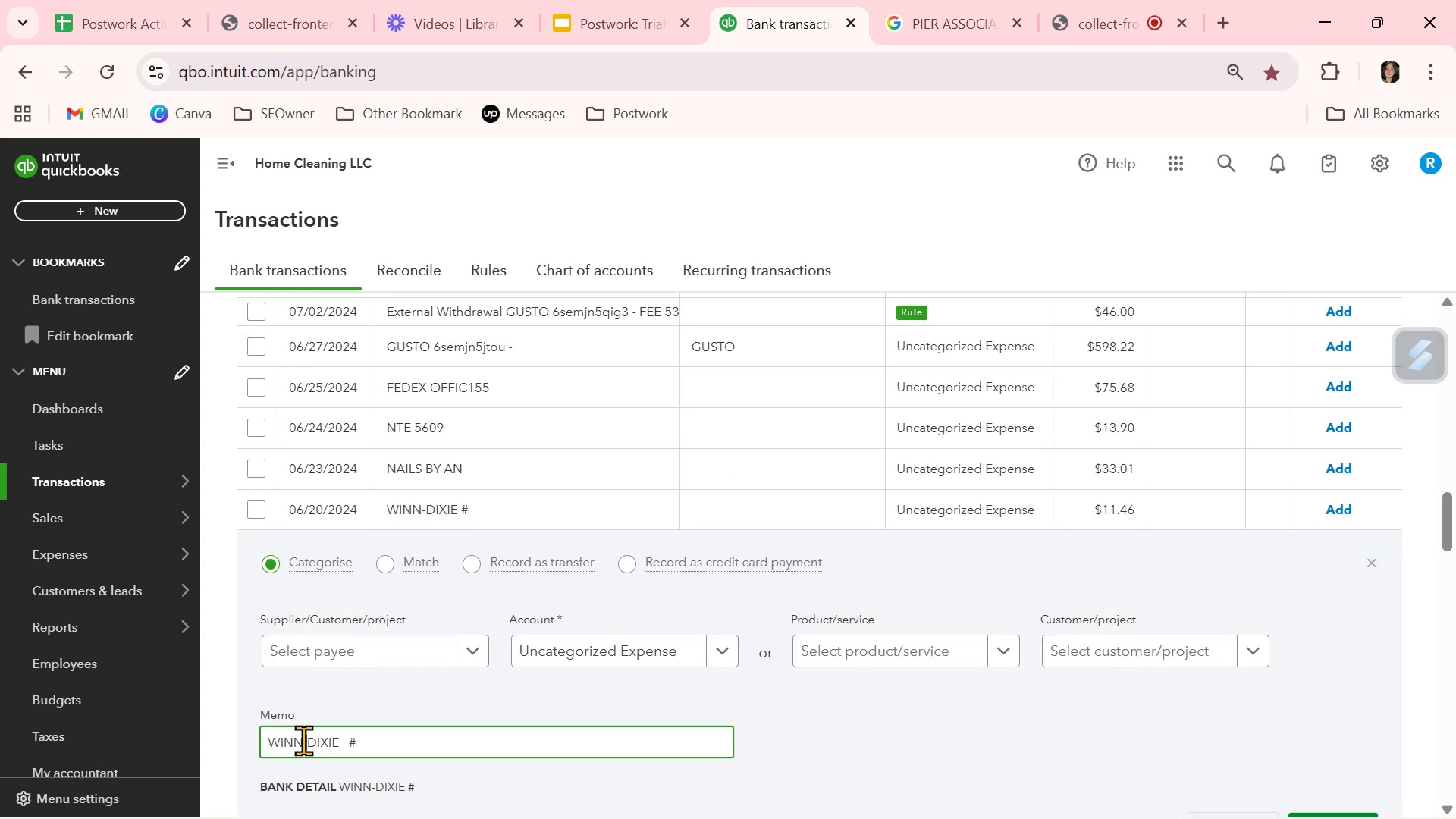 
triple_click([303, 740])
 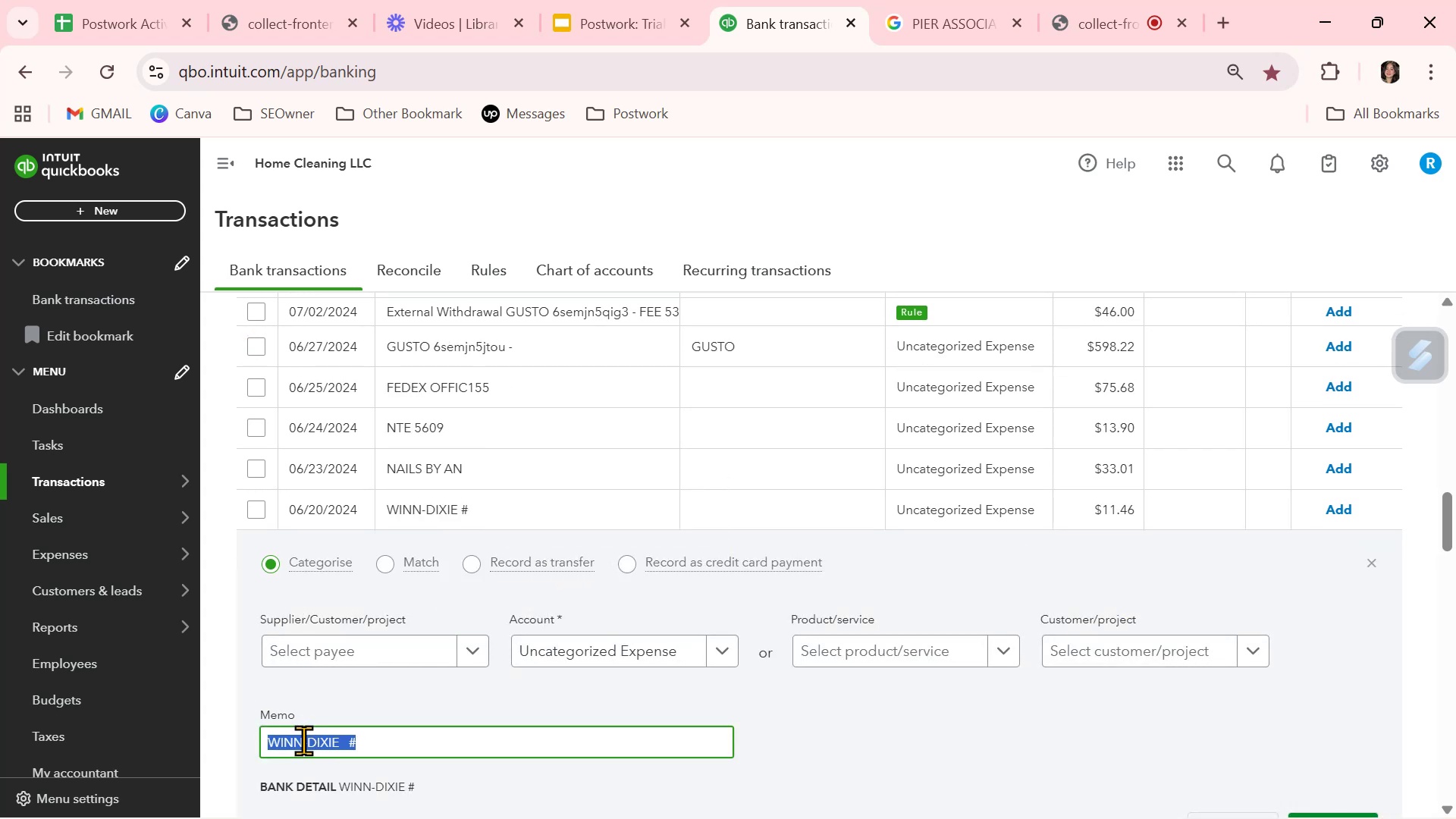 
key(Control+ControlLeft)
 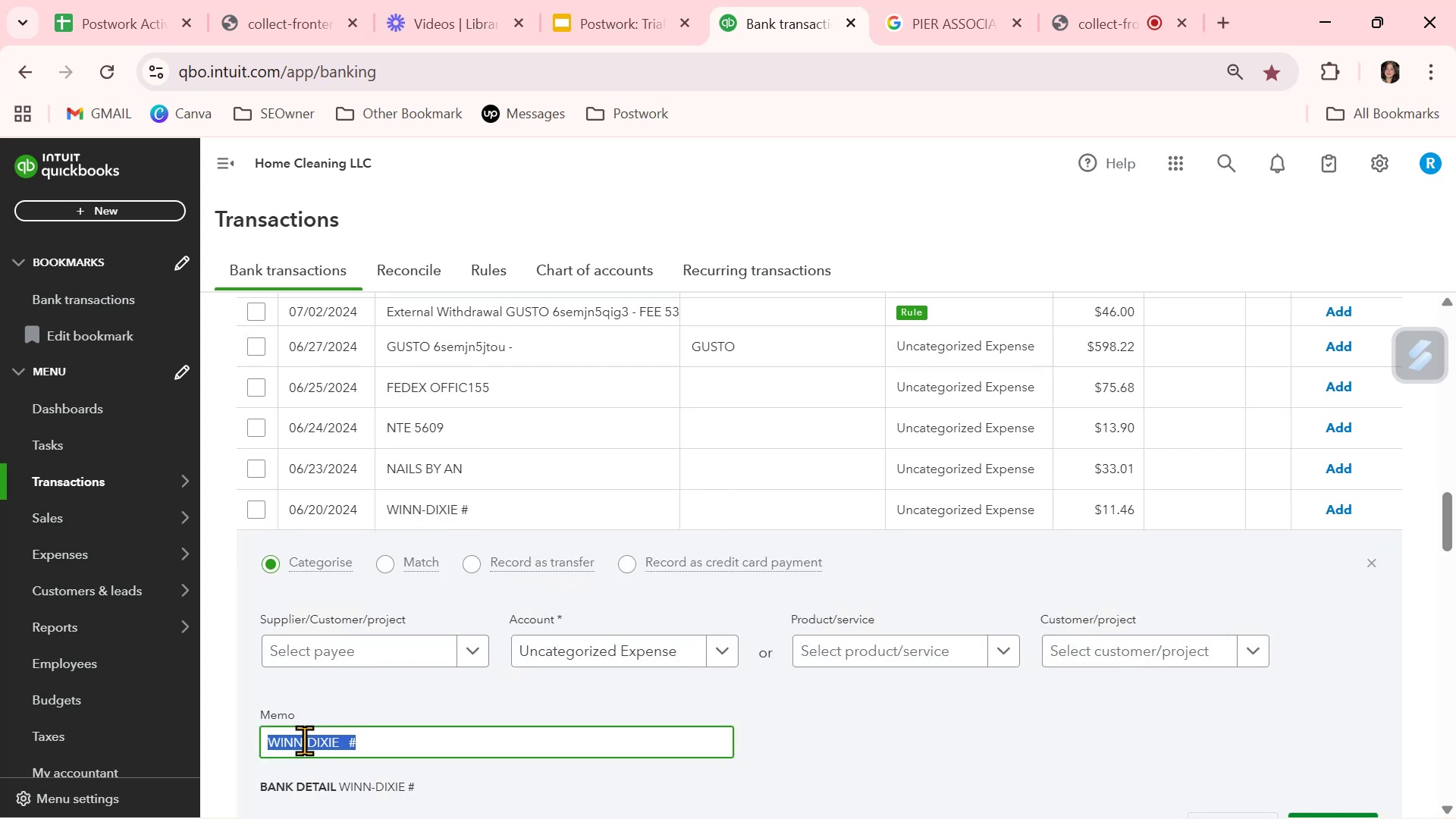 
key(Control+C)
 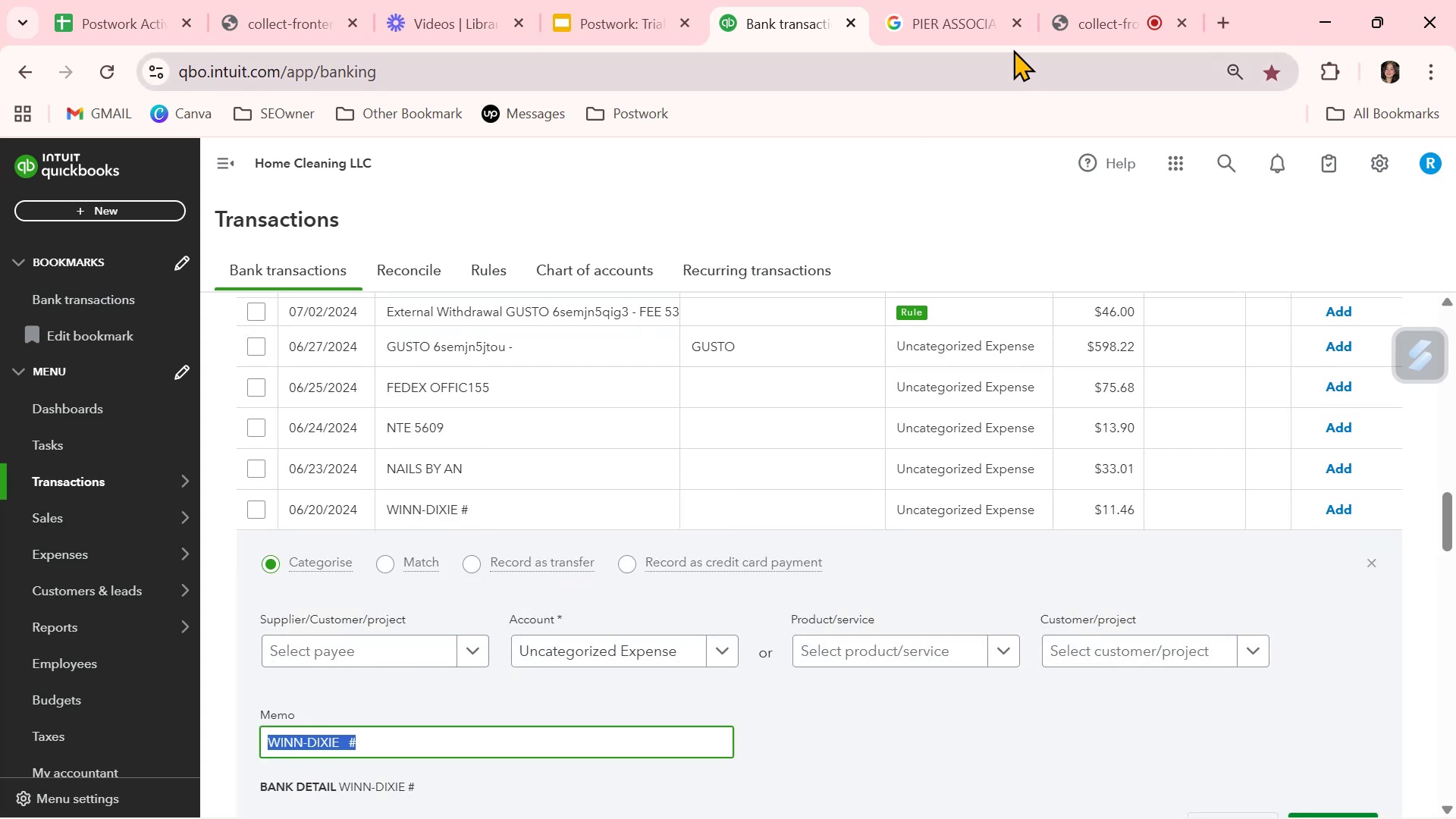 
left_click([957, 25])
 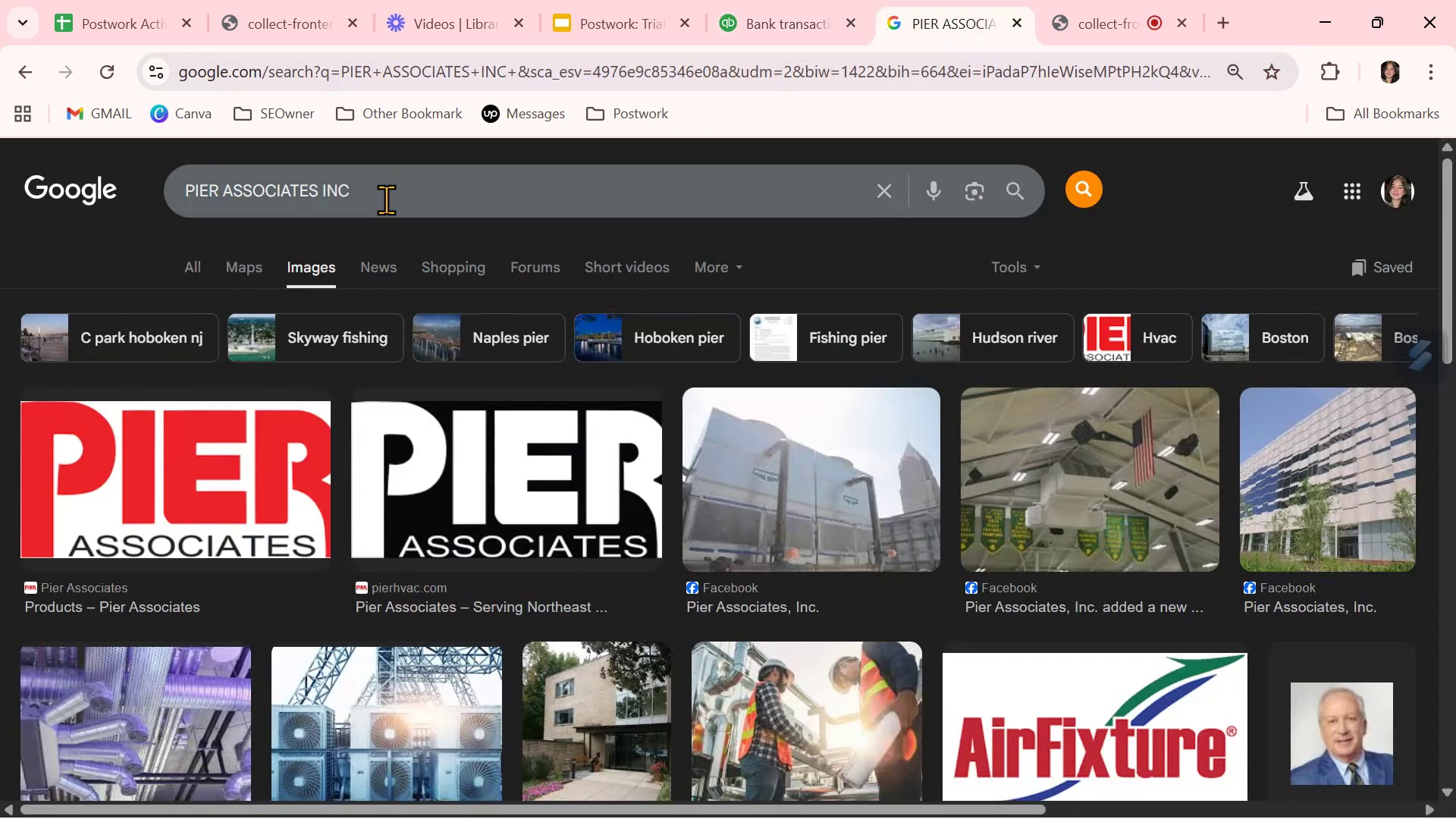 
double_click([386, 199])
 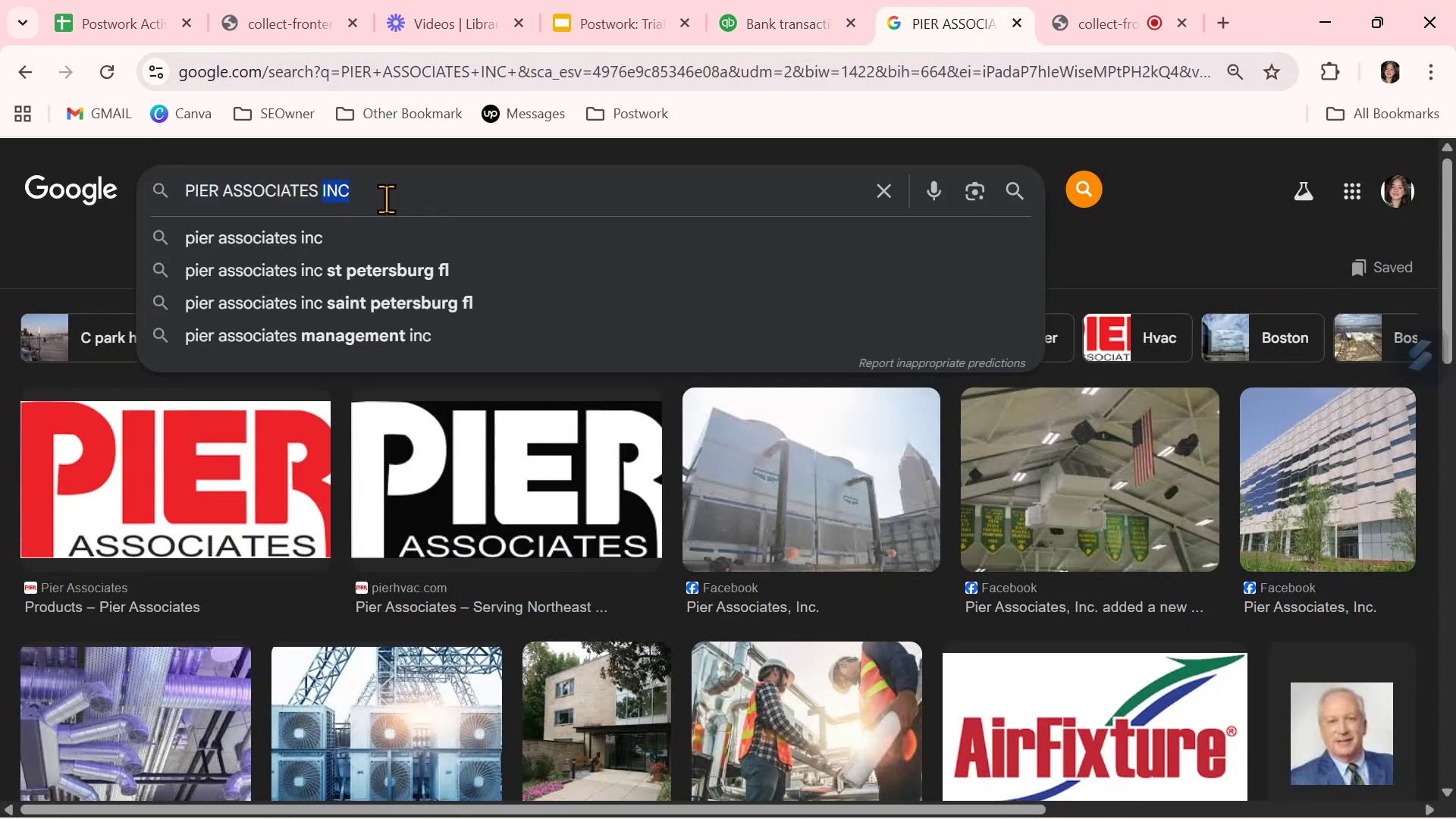 
triple_click([386, 199])
 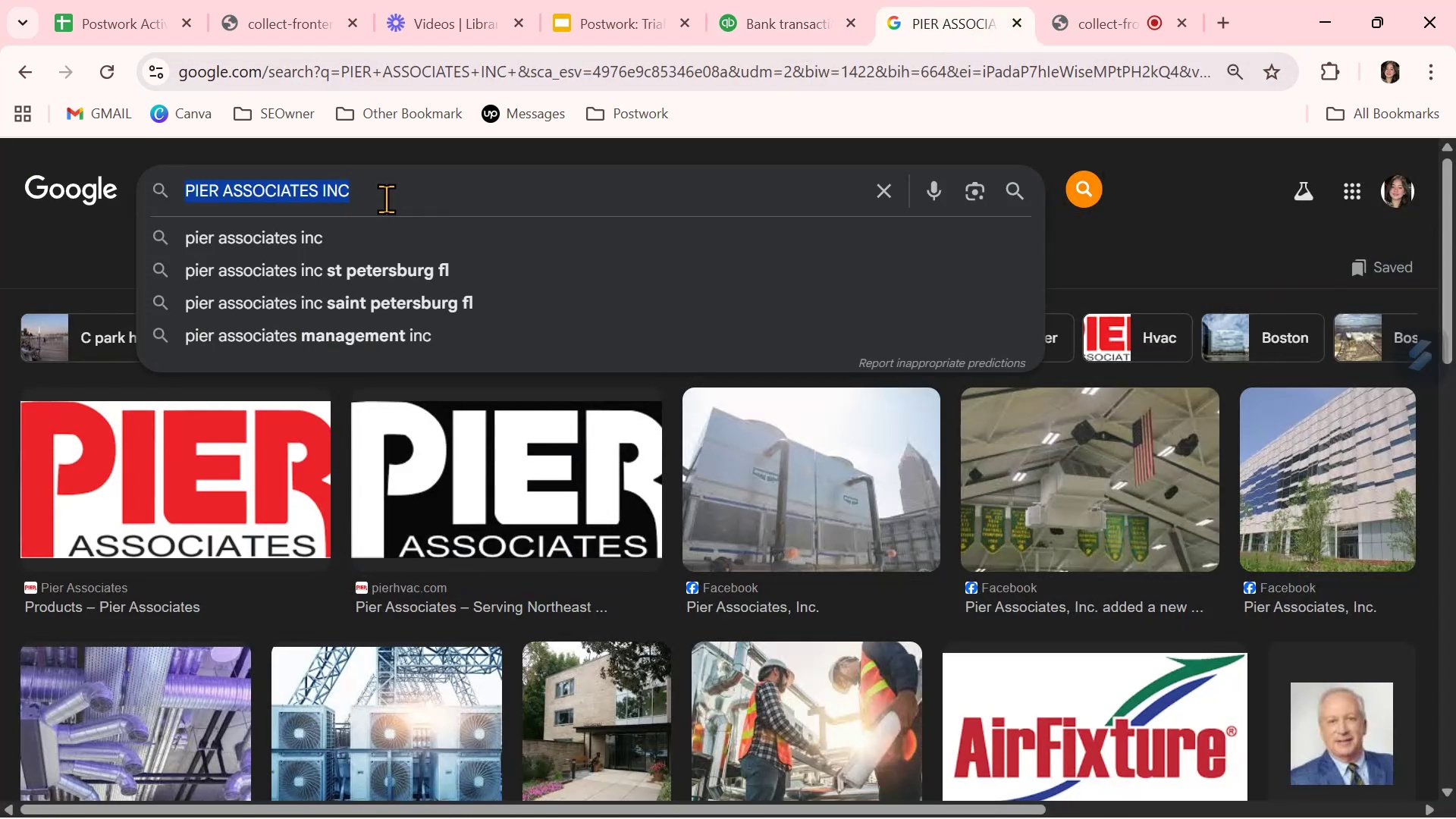 
key(Control+ControlLeft)
 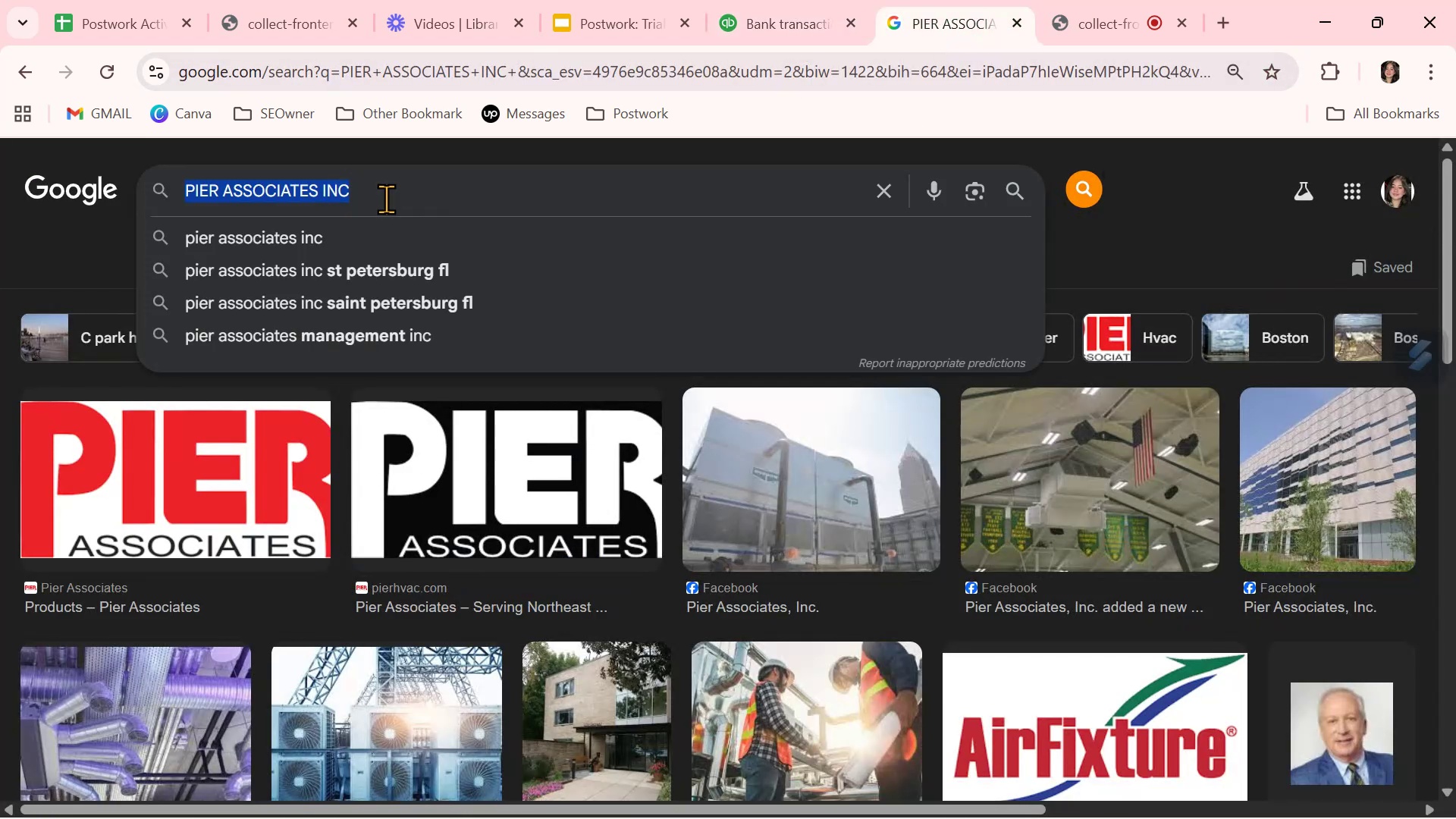 
key(Control+V)
 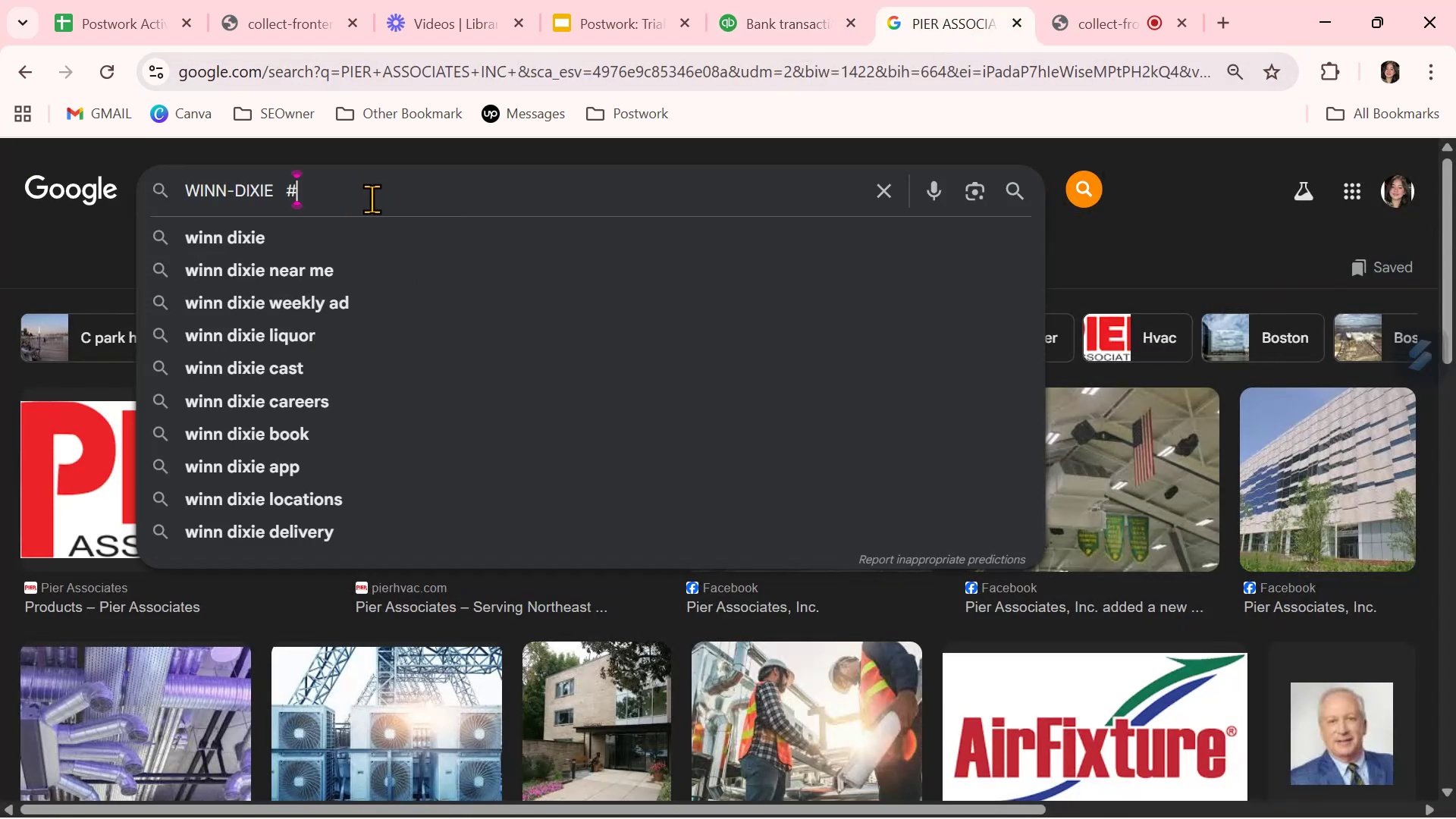 
key(Control+NumpadEnter)
 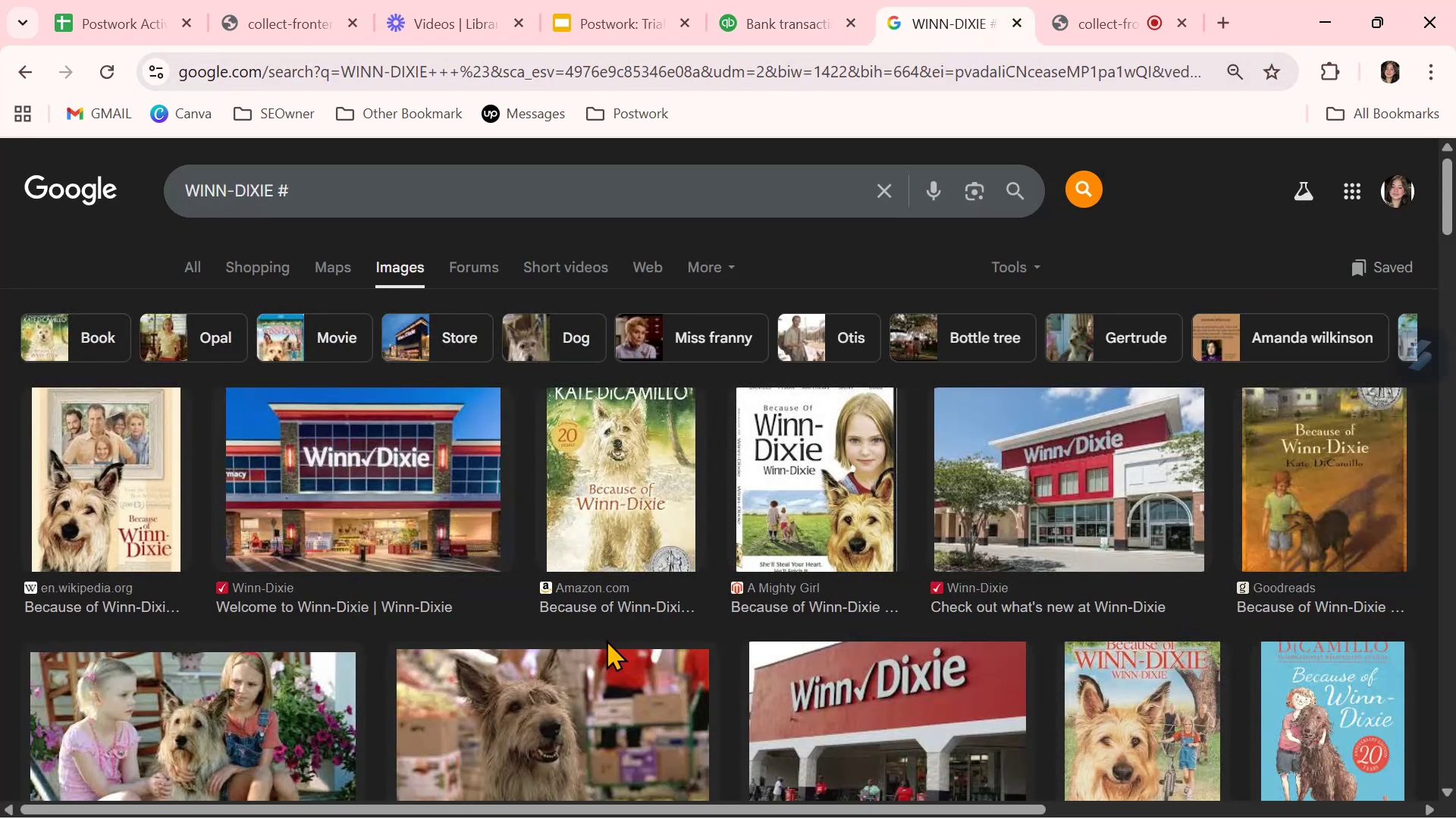 
wait(5.26)
 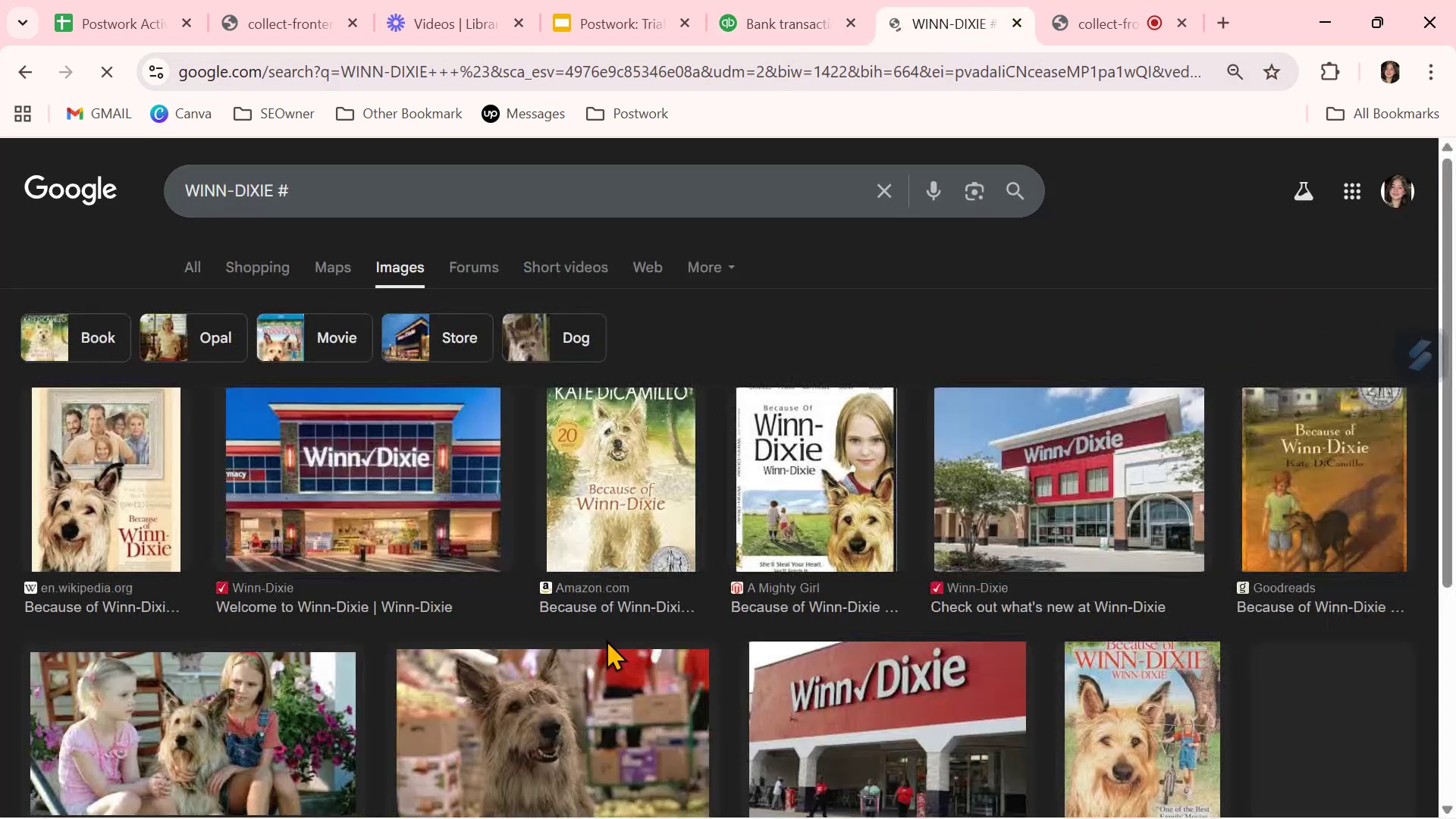 
scroll: coordinate [606, 639], scroll_direction: down, amount: 2.0
 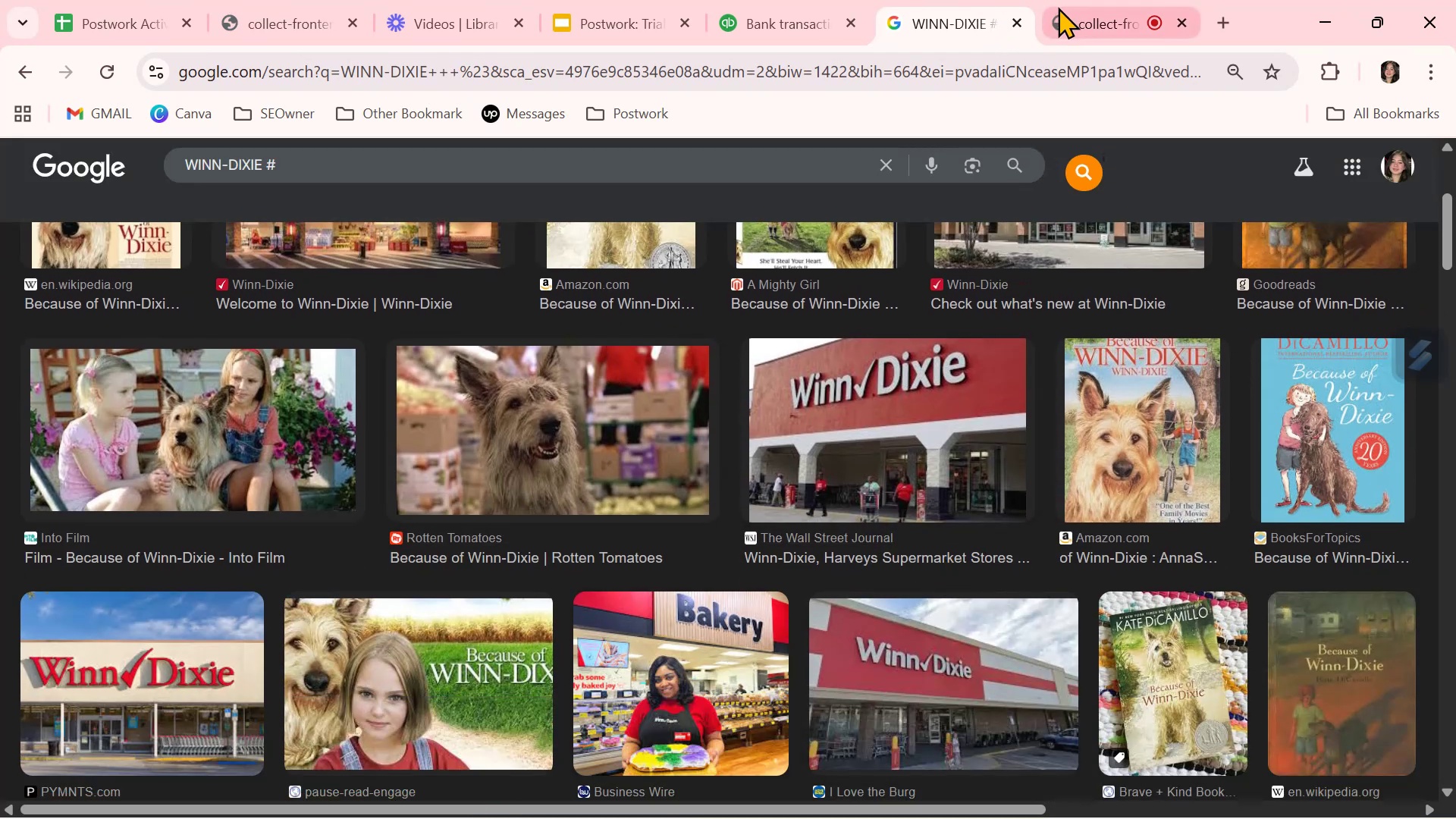 
left_click([738, 34])
 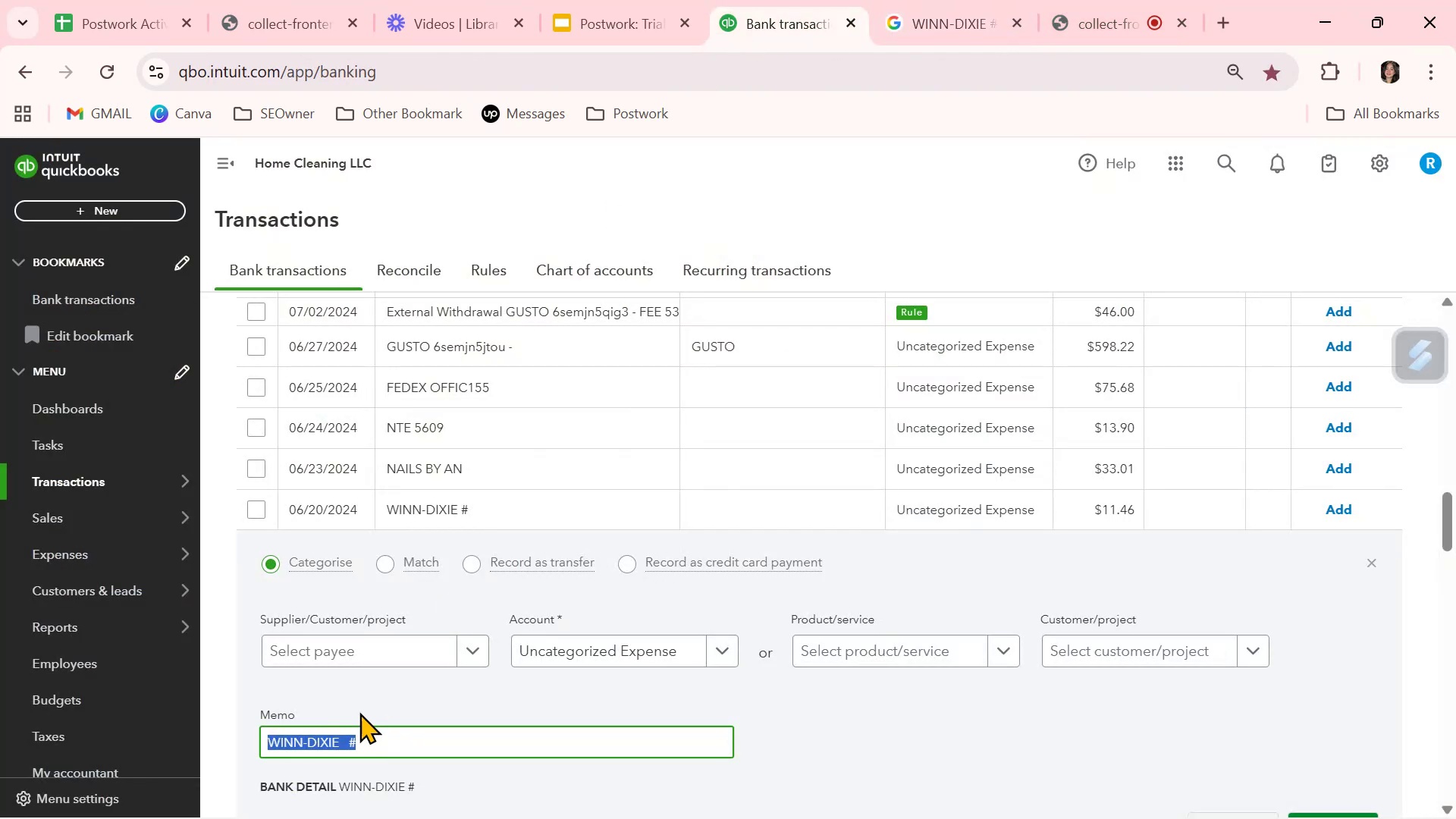 
left_click([329, 730])
 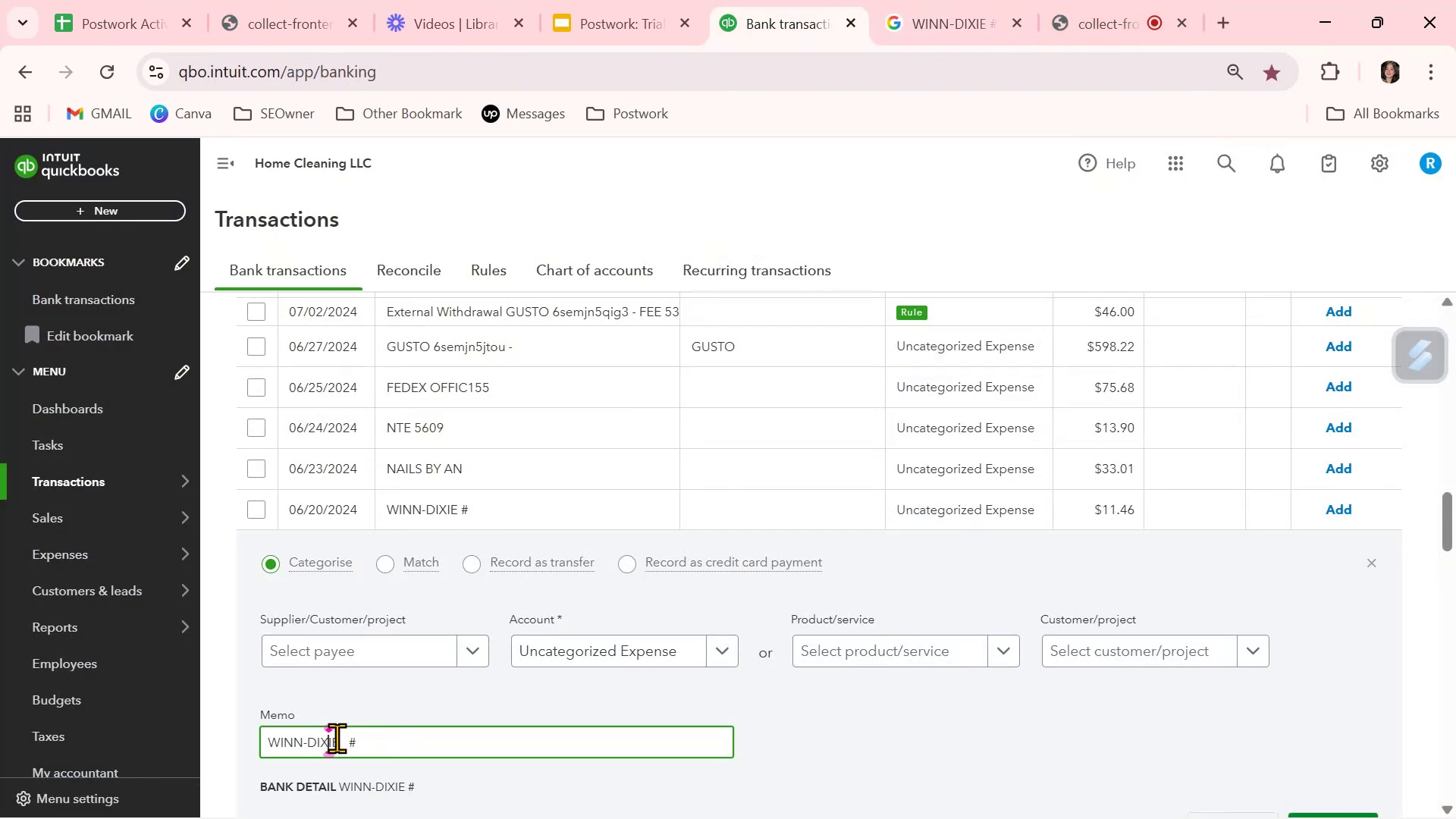 
left_click_drag(start_coordinate=[337, 739], to_coordinate=[247, 741])
 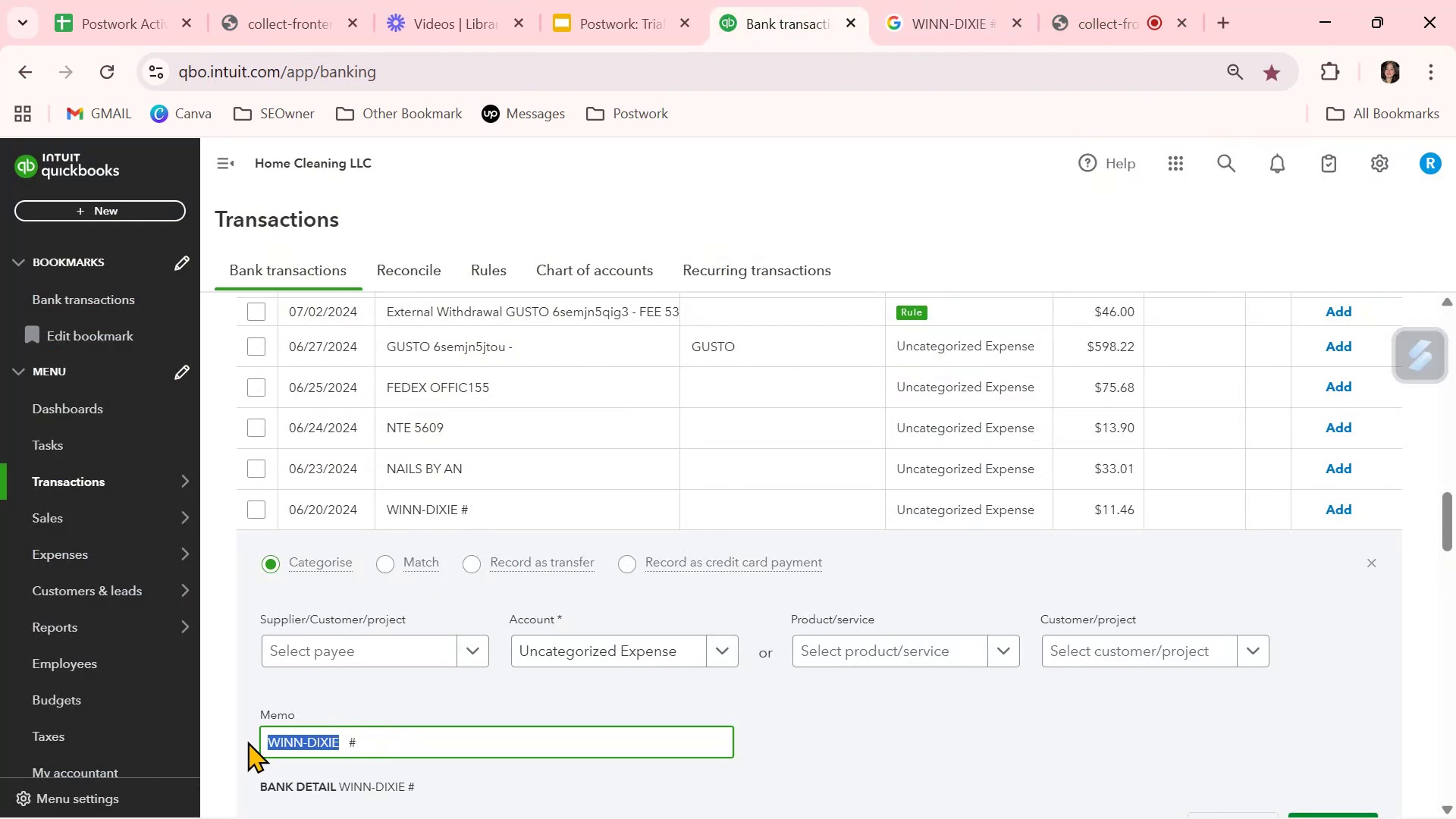 
key(Control+ControlLeft)
 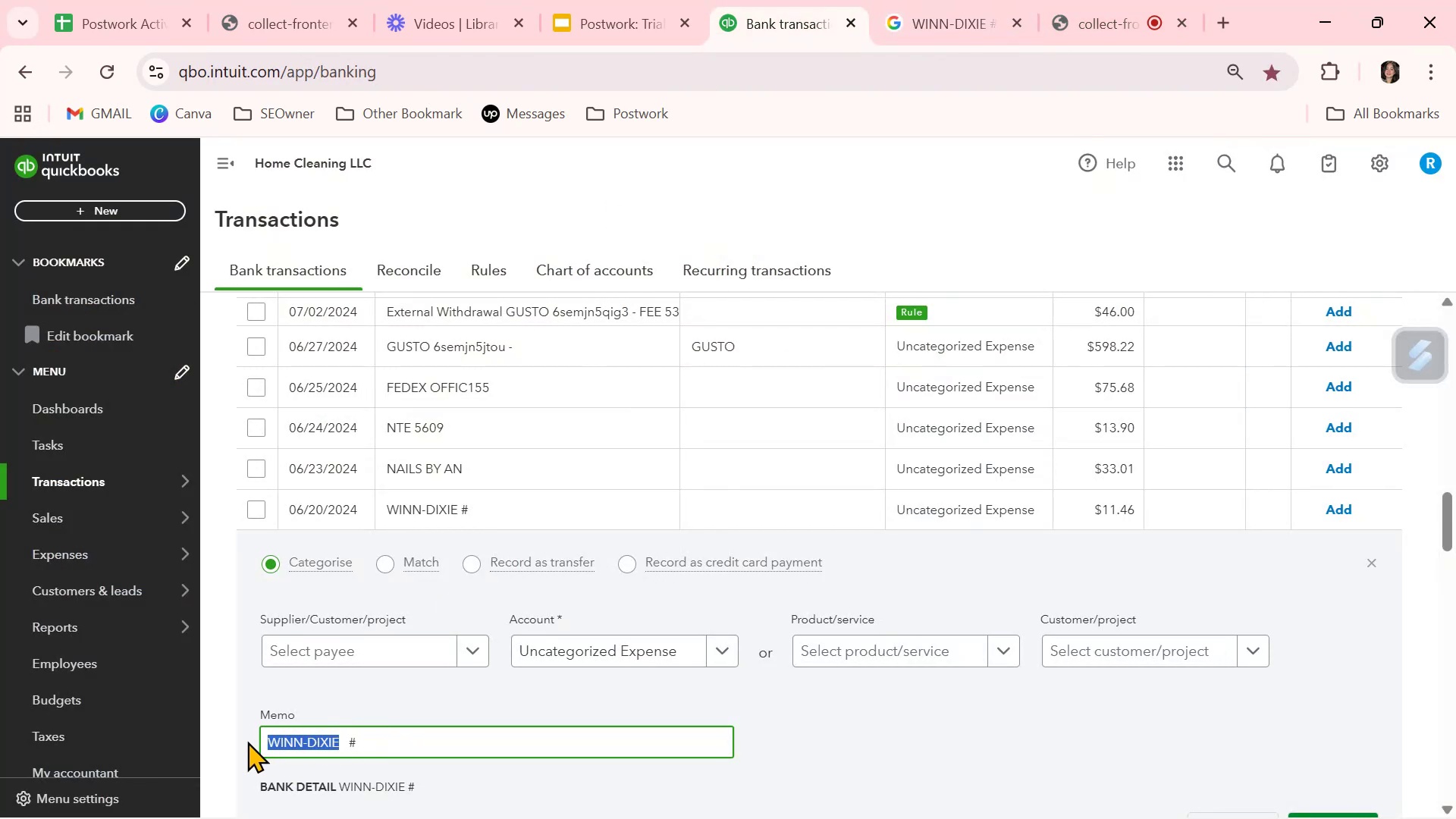 
key(Control+C)
 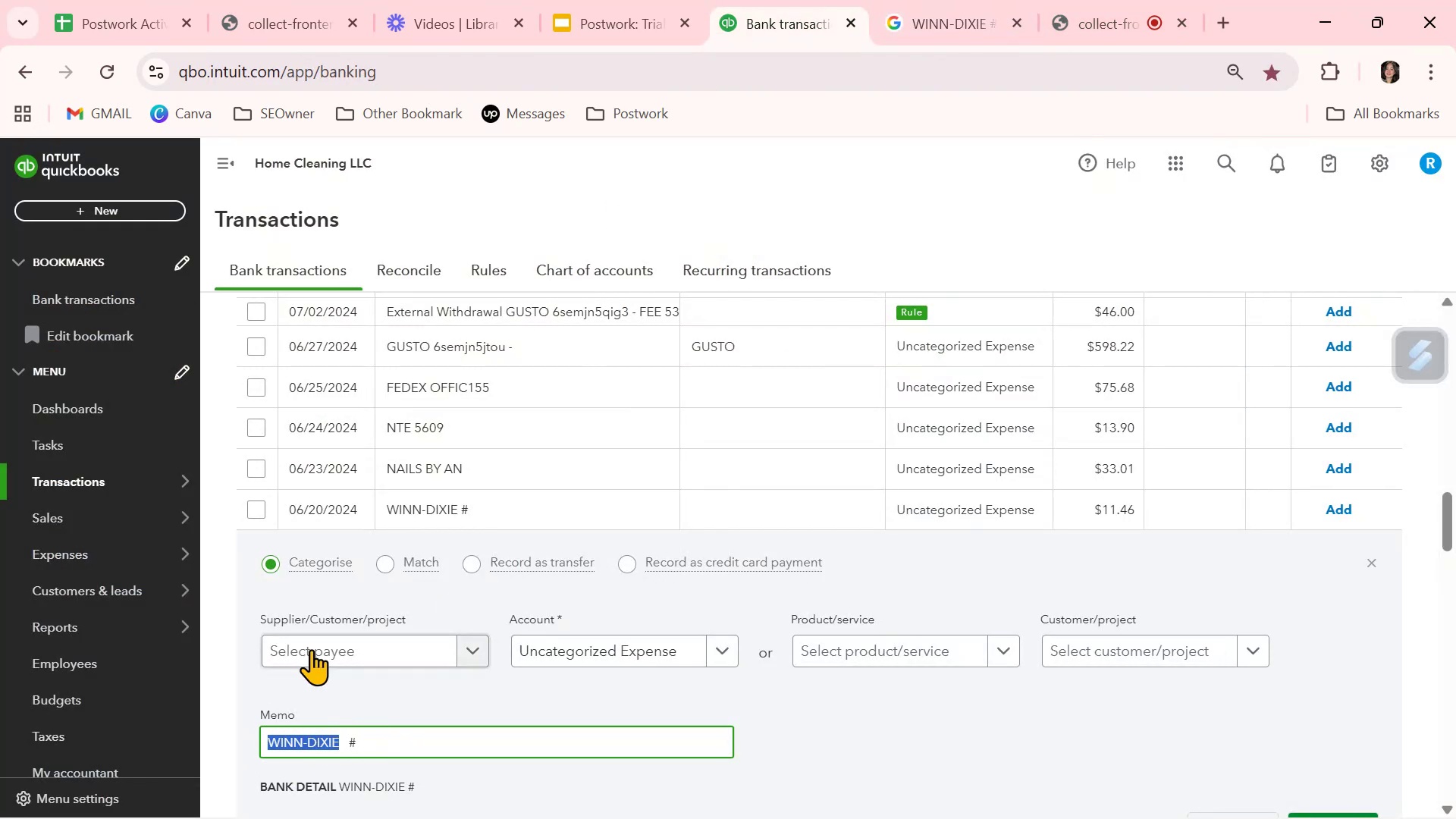 
left_click([316, 645])
 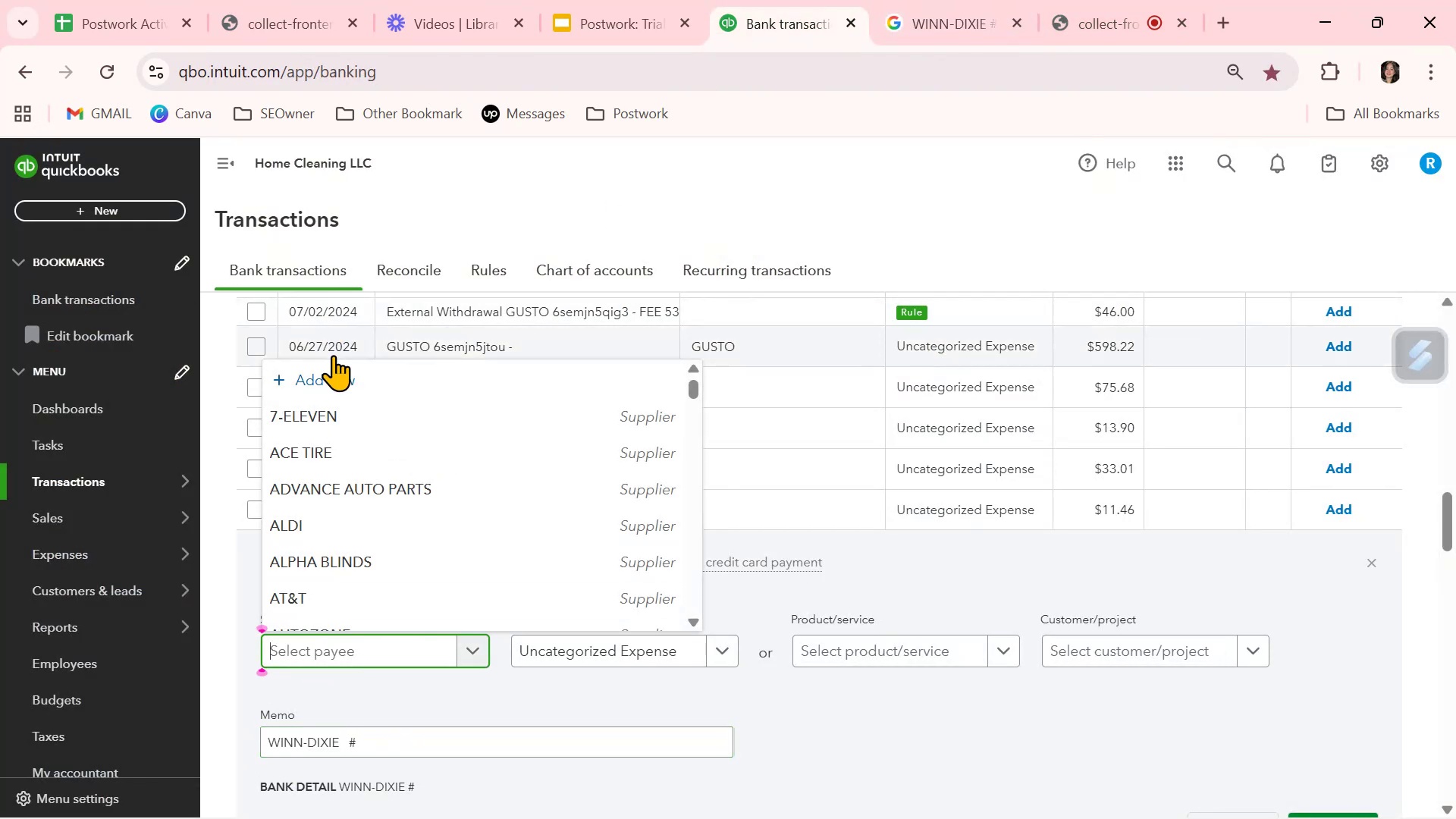 
left_click([337, 385])
 